 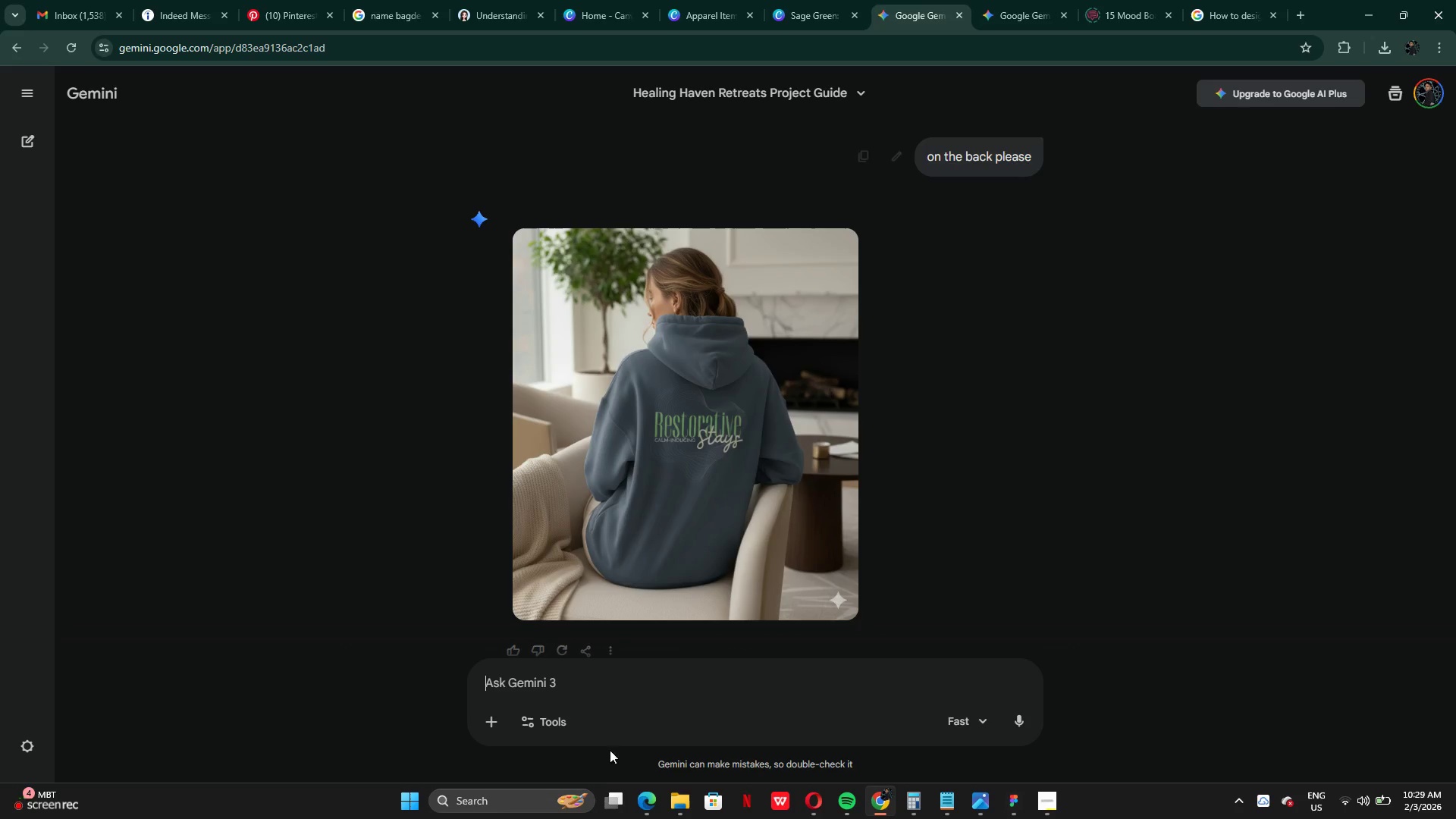 
type(next is for the item 3)
 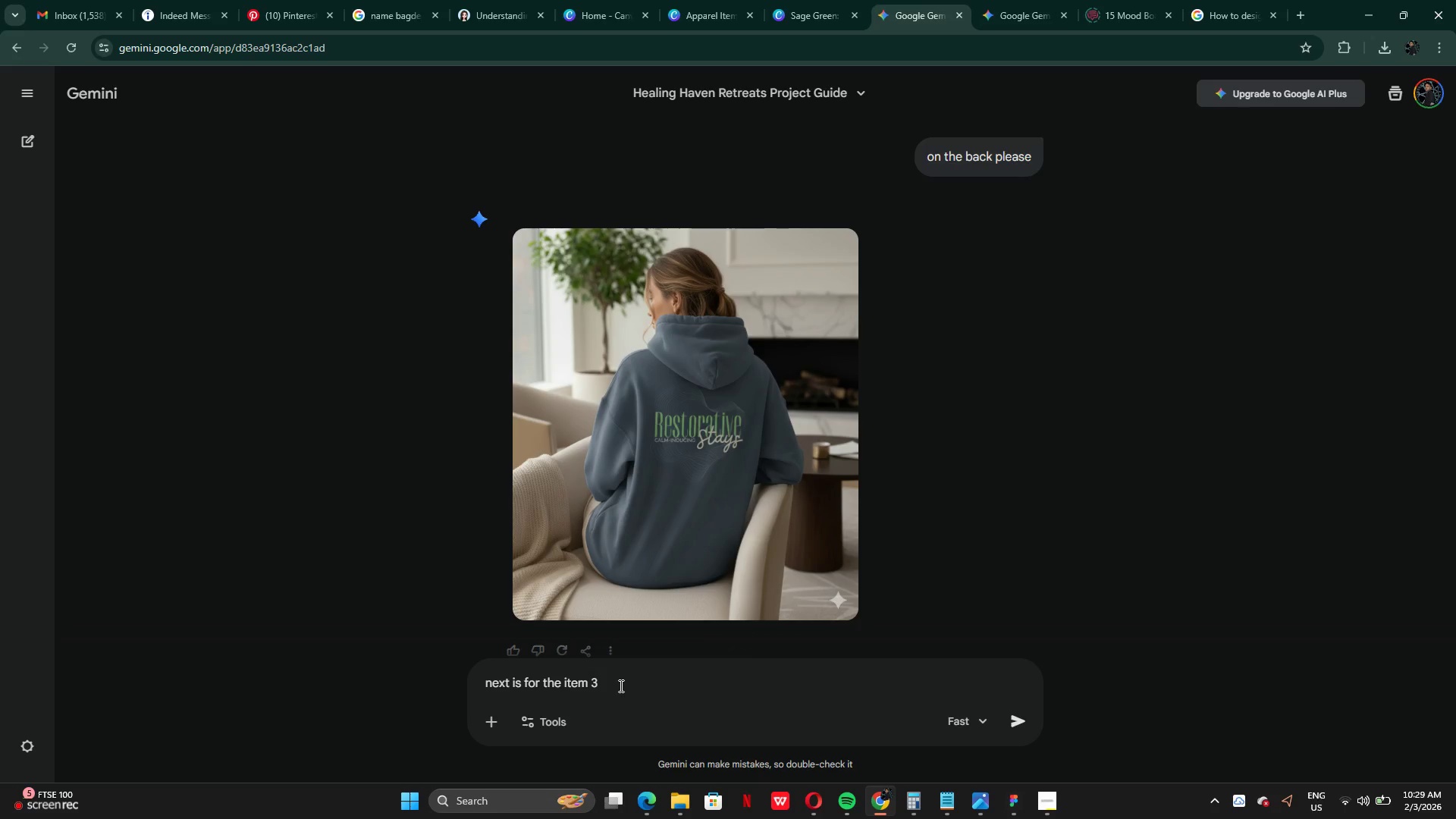 
key(Control+V)
 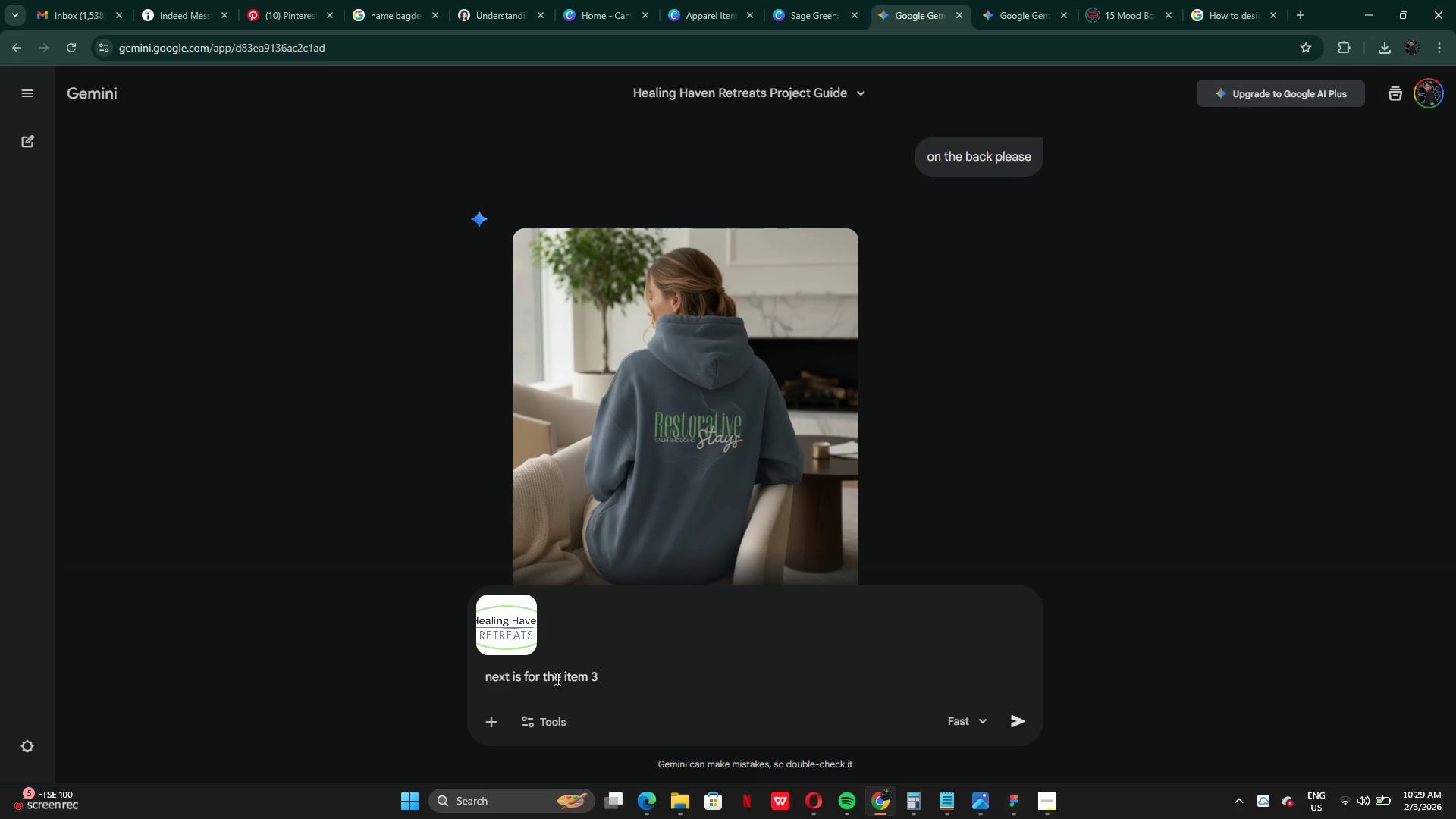 
left_click([564, 679])
 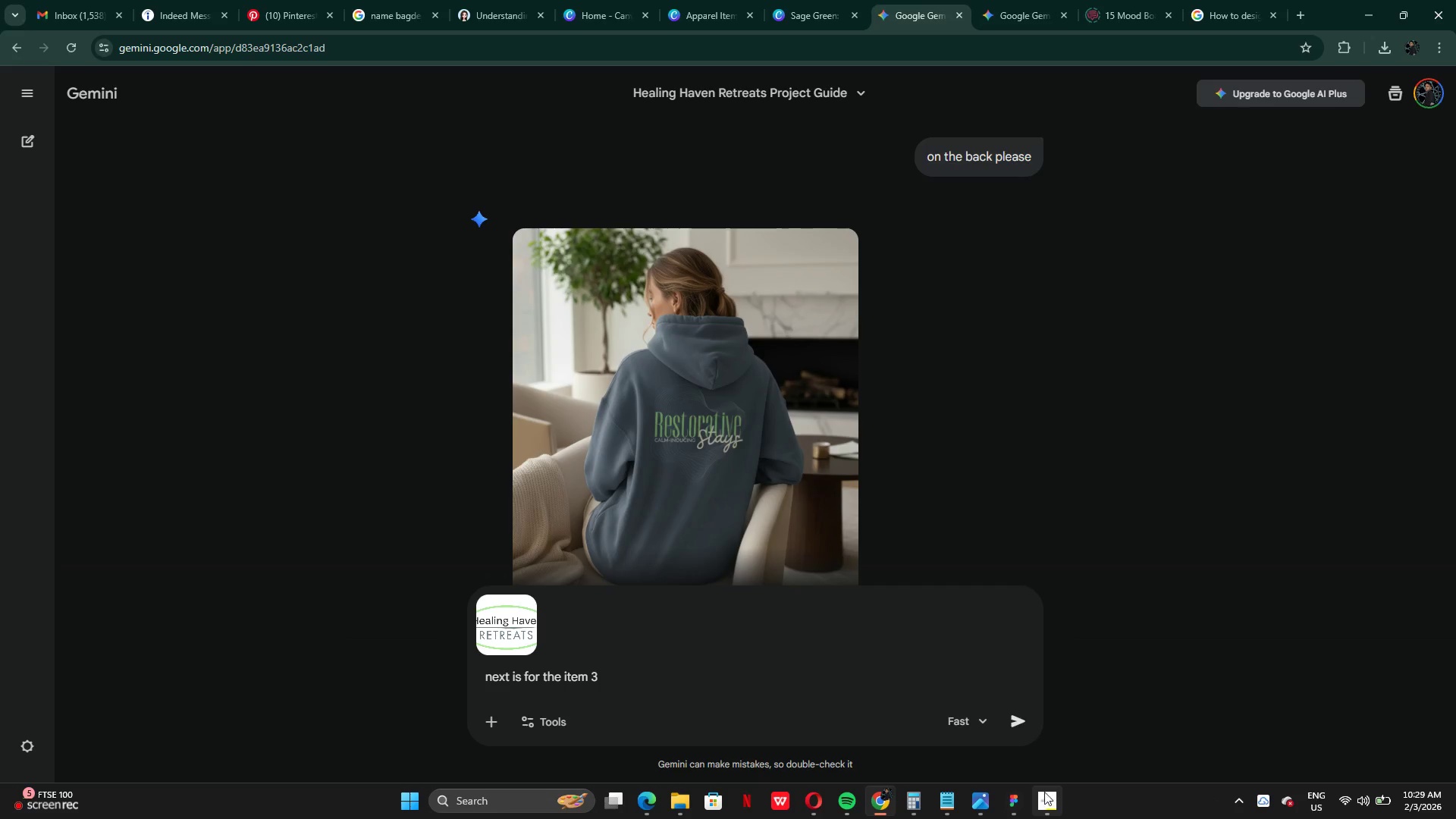 
left_click([1043, 802])
 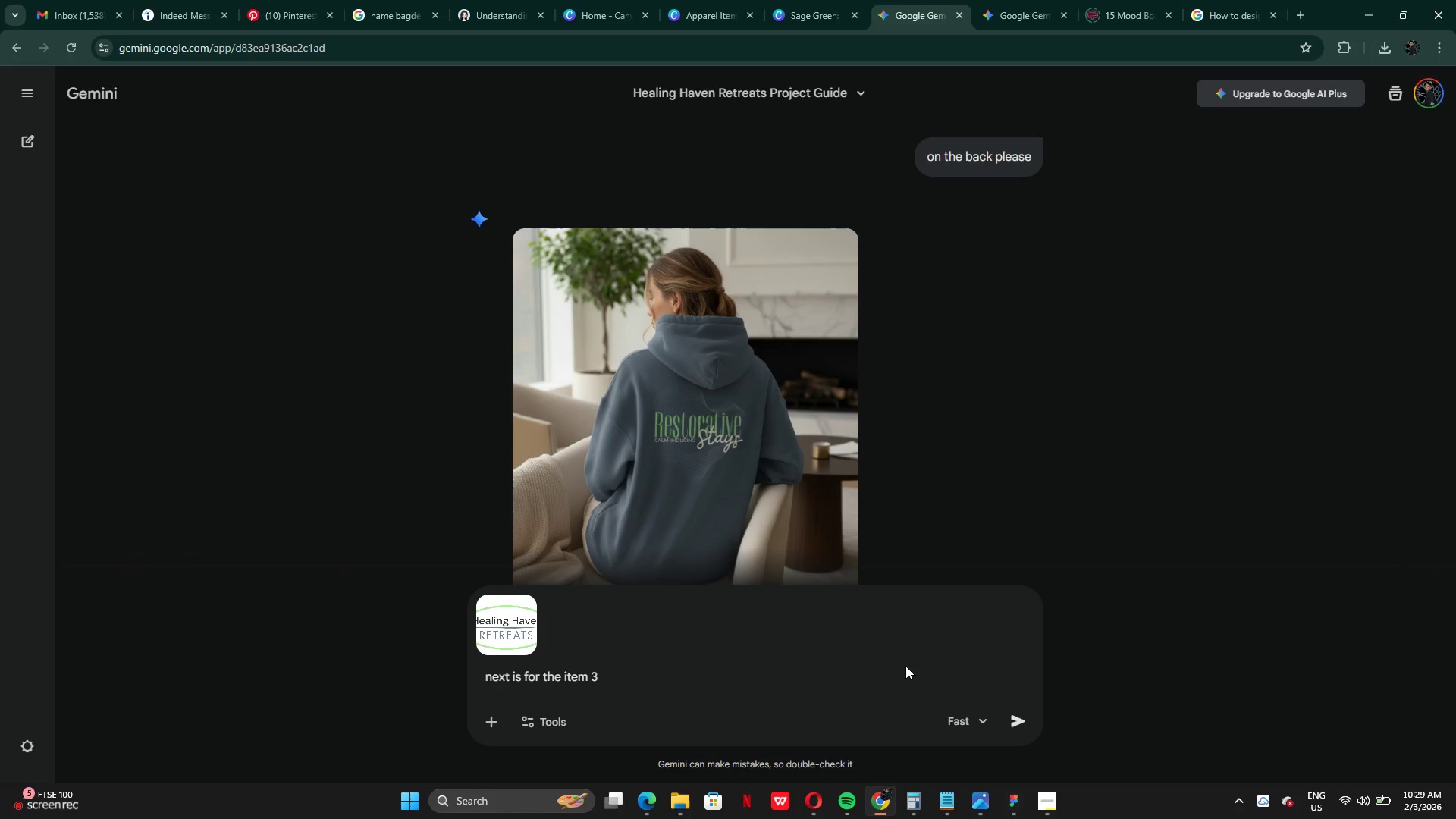 
type(apparel )
 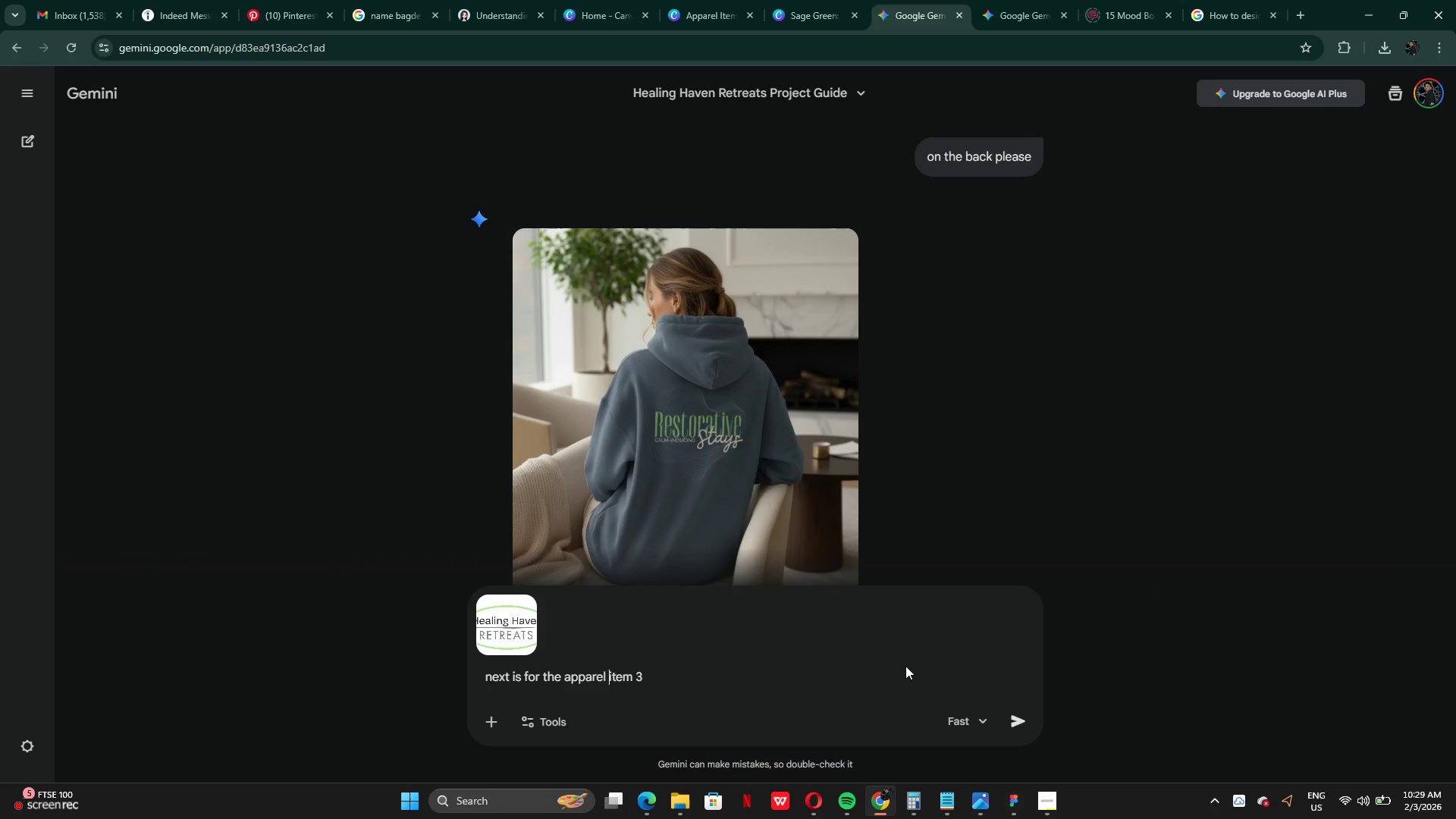 
key(Enter)
 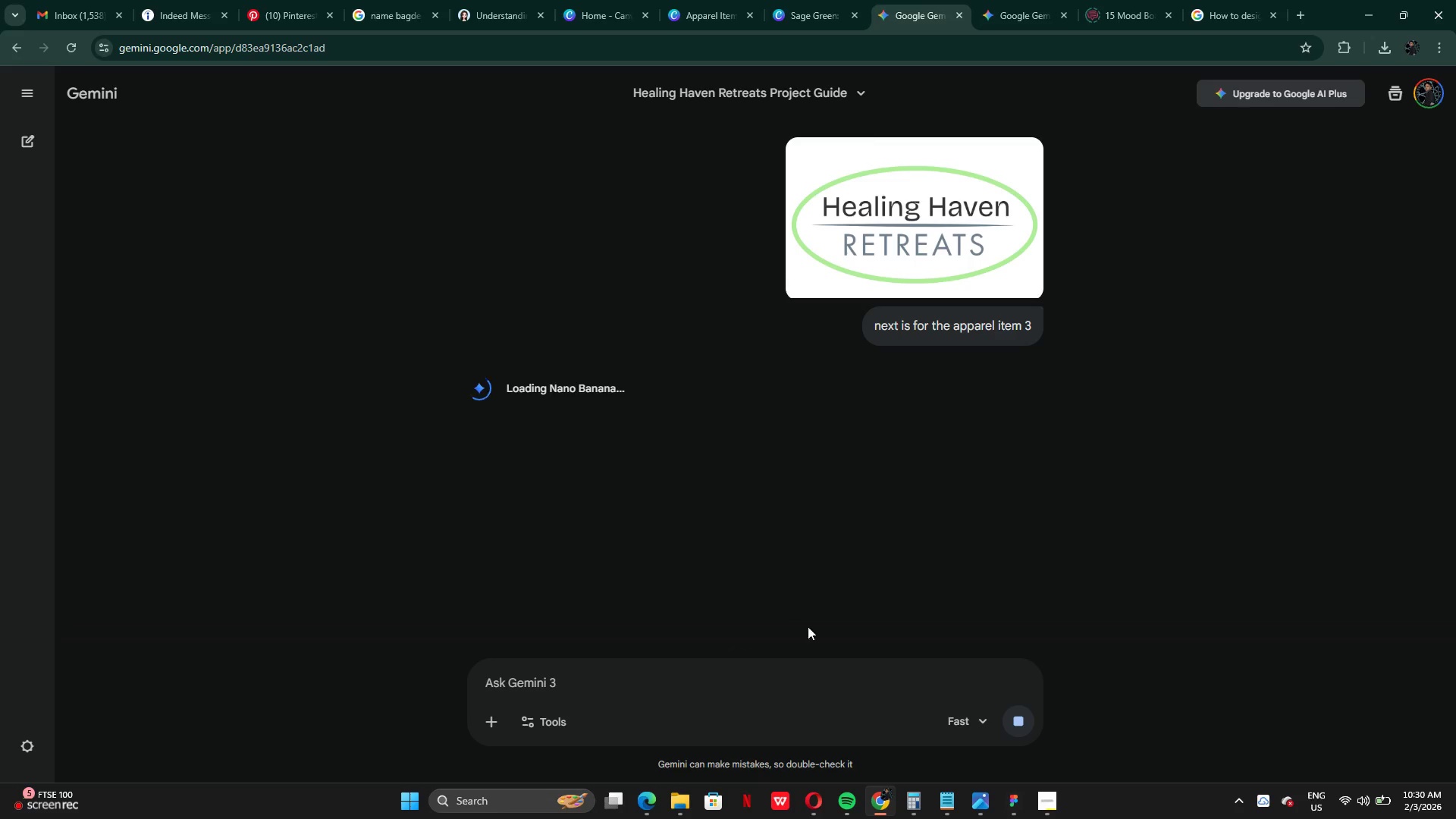 
wait(18.75)
 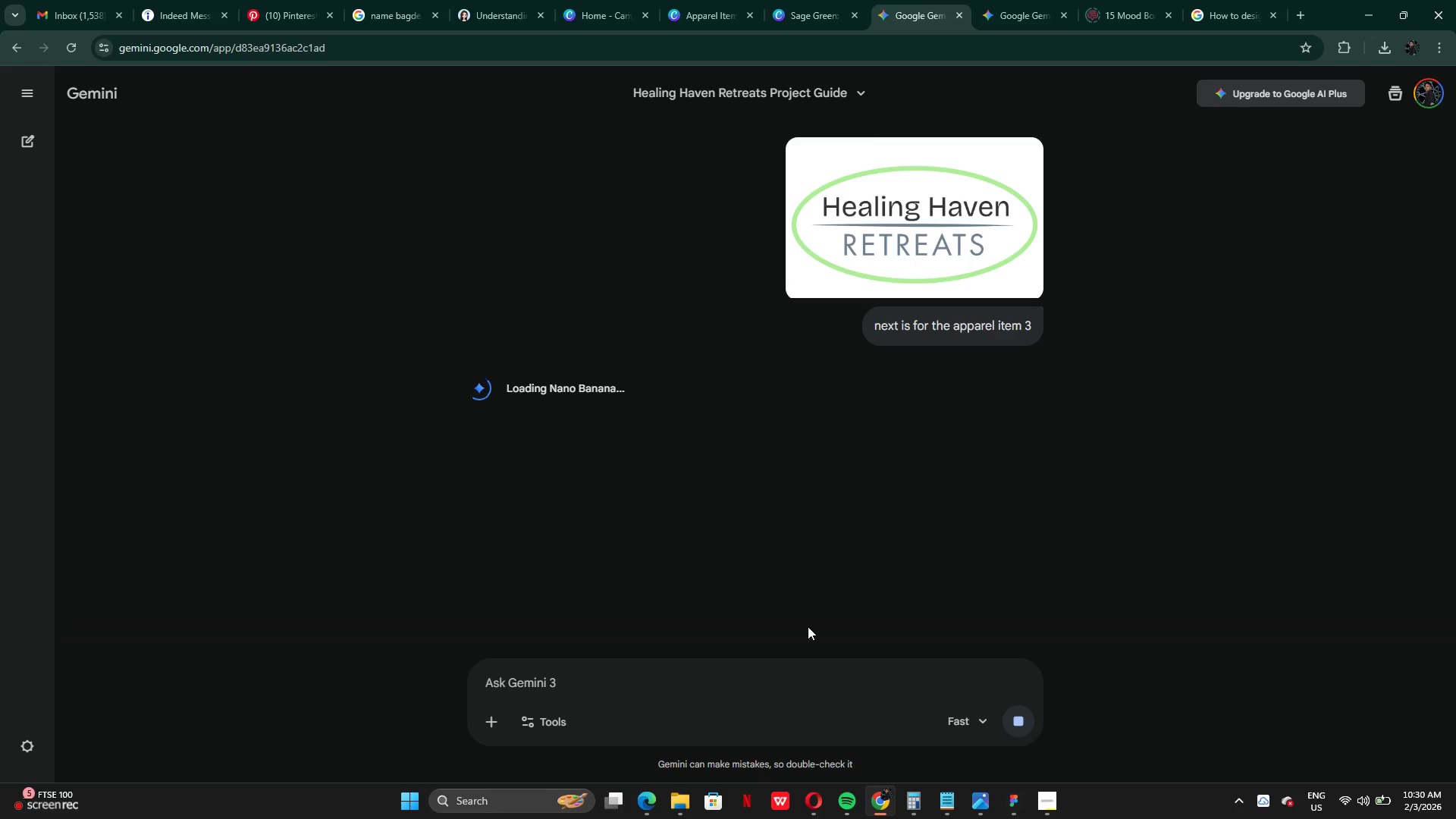 
scroll: coordinate [931, 277], scroll_direction: up, amount: 27.0
 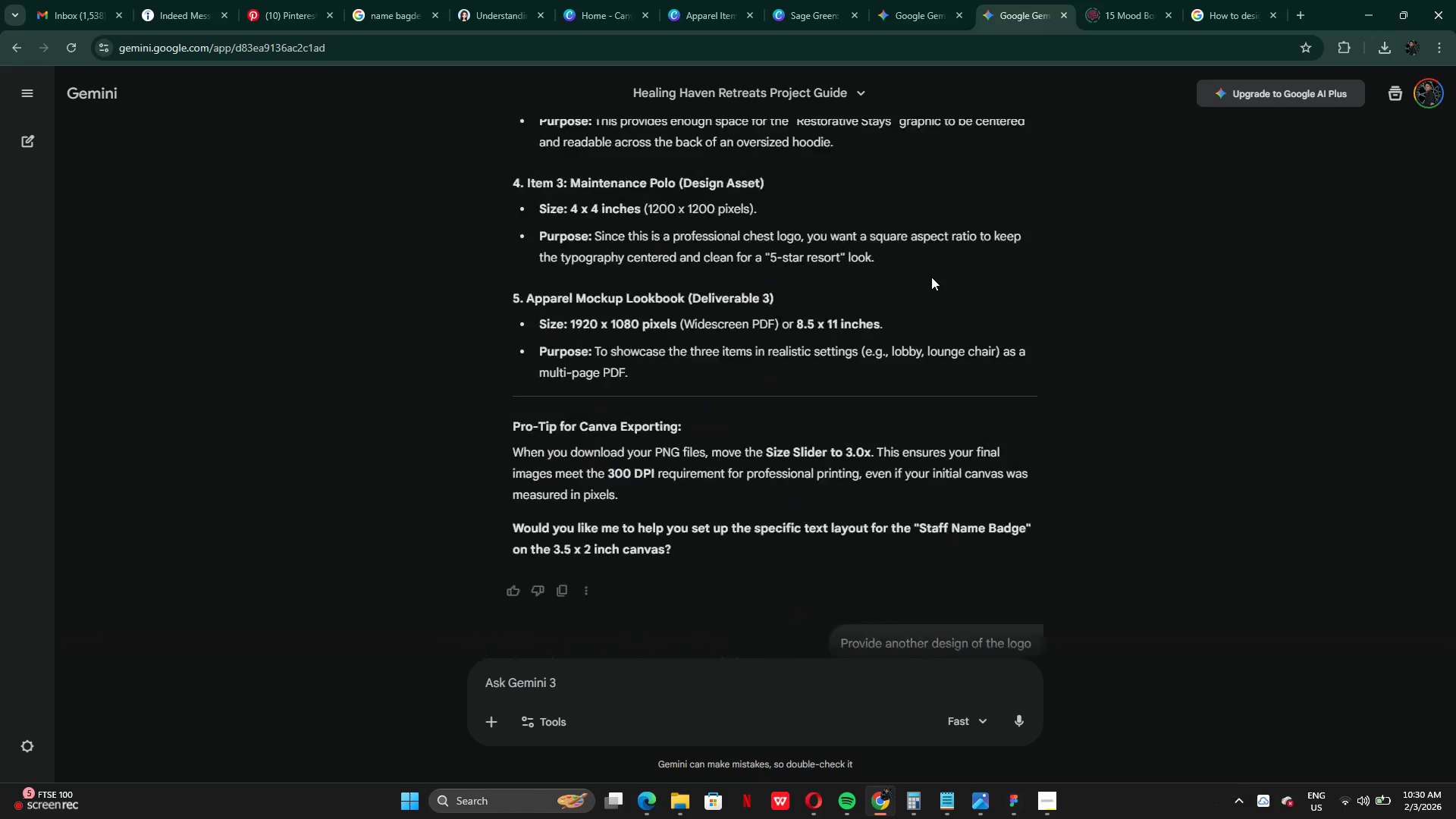 
scroll: coordinate [929, 276], scroll_direction: down, amount: 5.0
 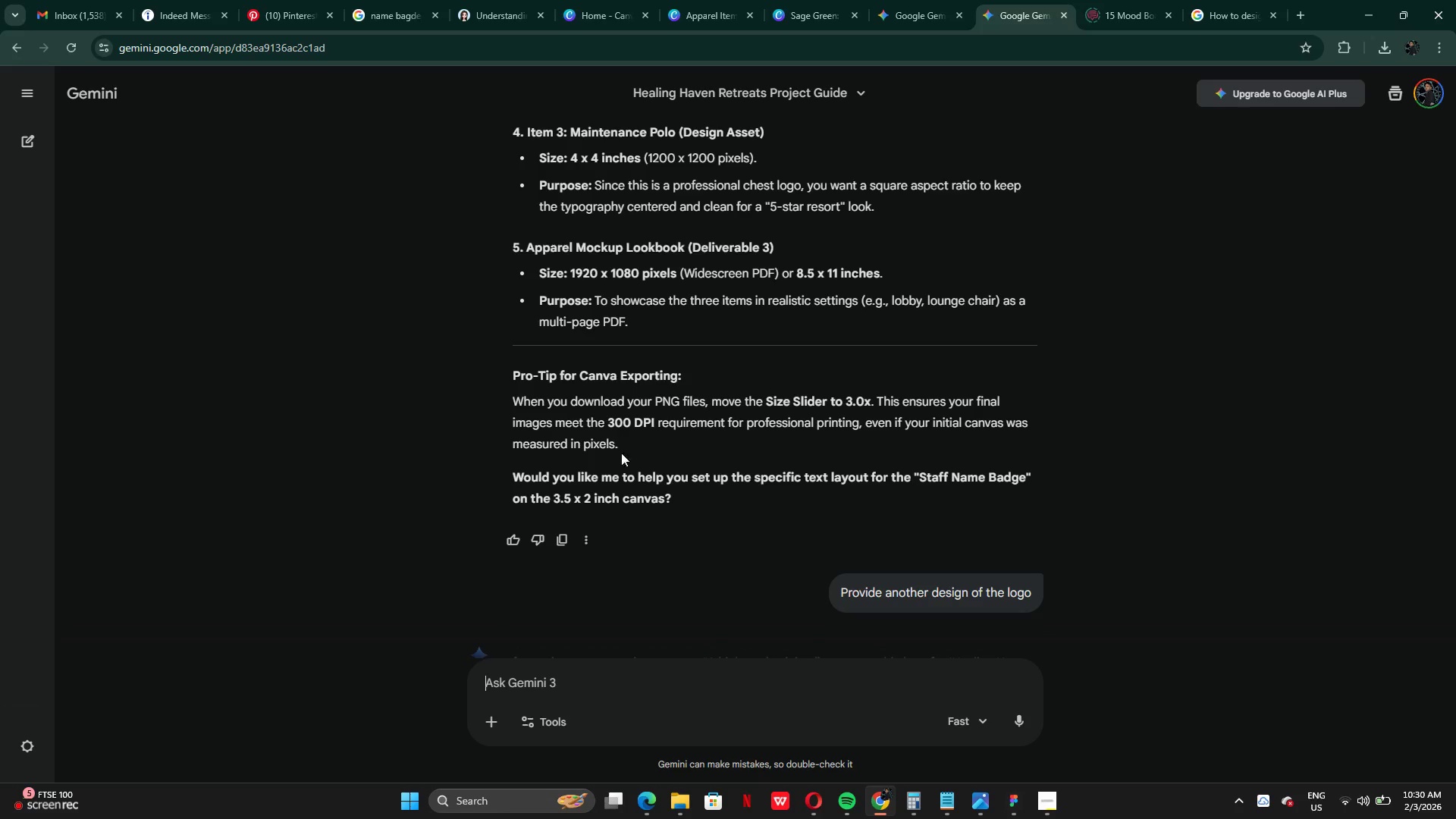 
scroll: coordinate [605, 436], scroll_direction: up, amount: 1.0
 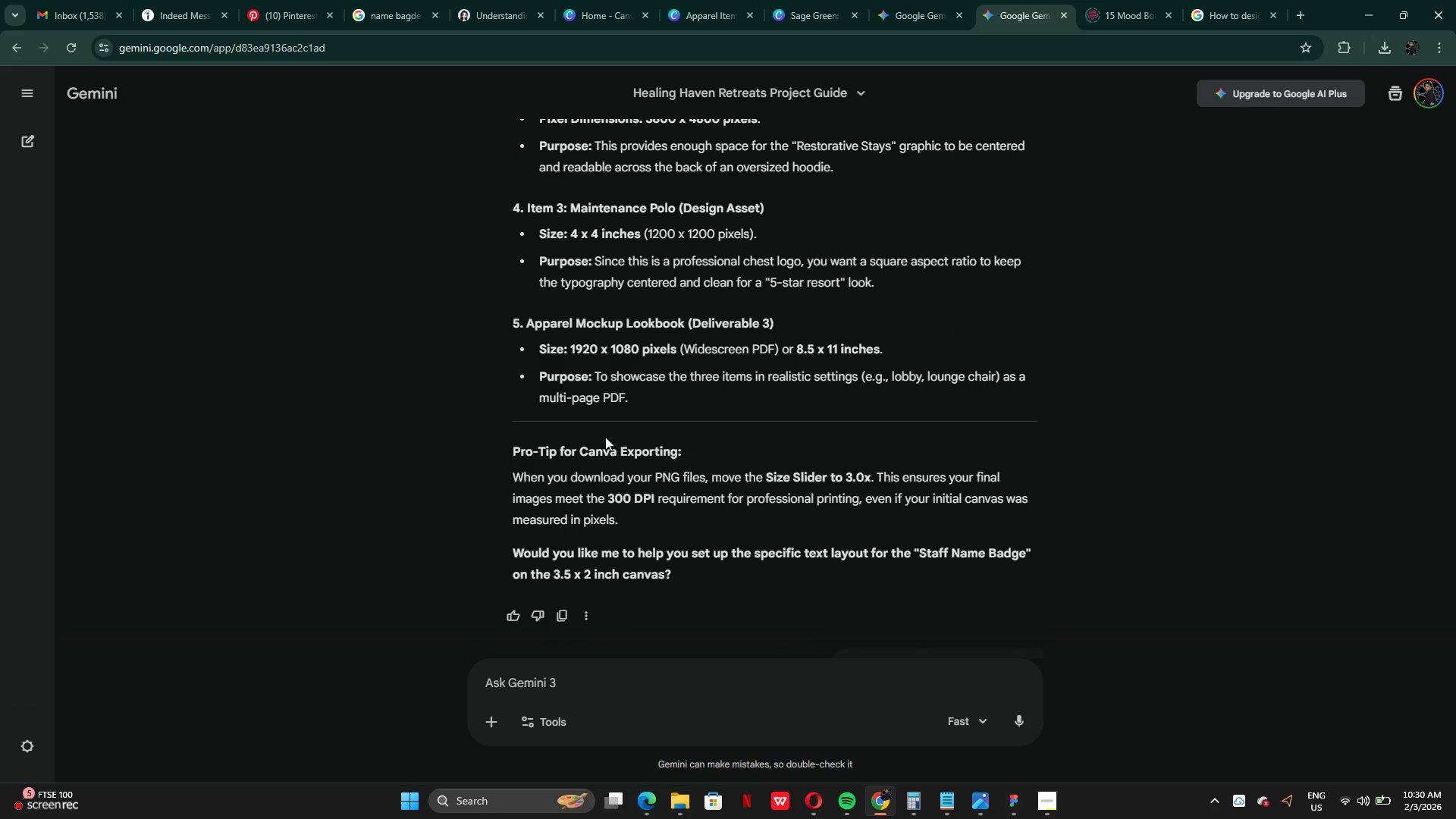 
wait(8.86)
 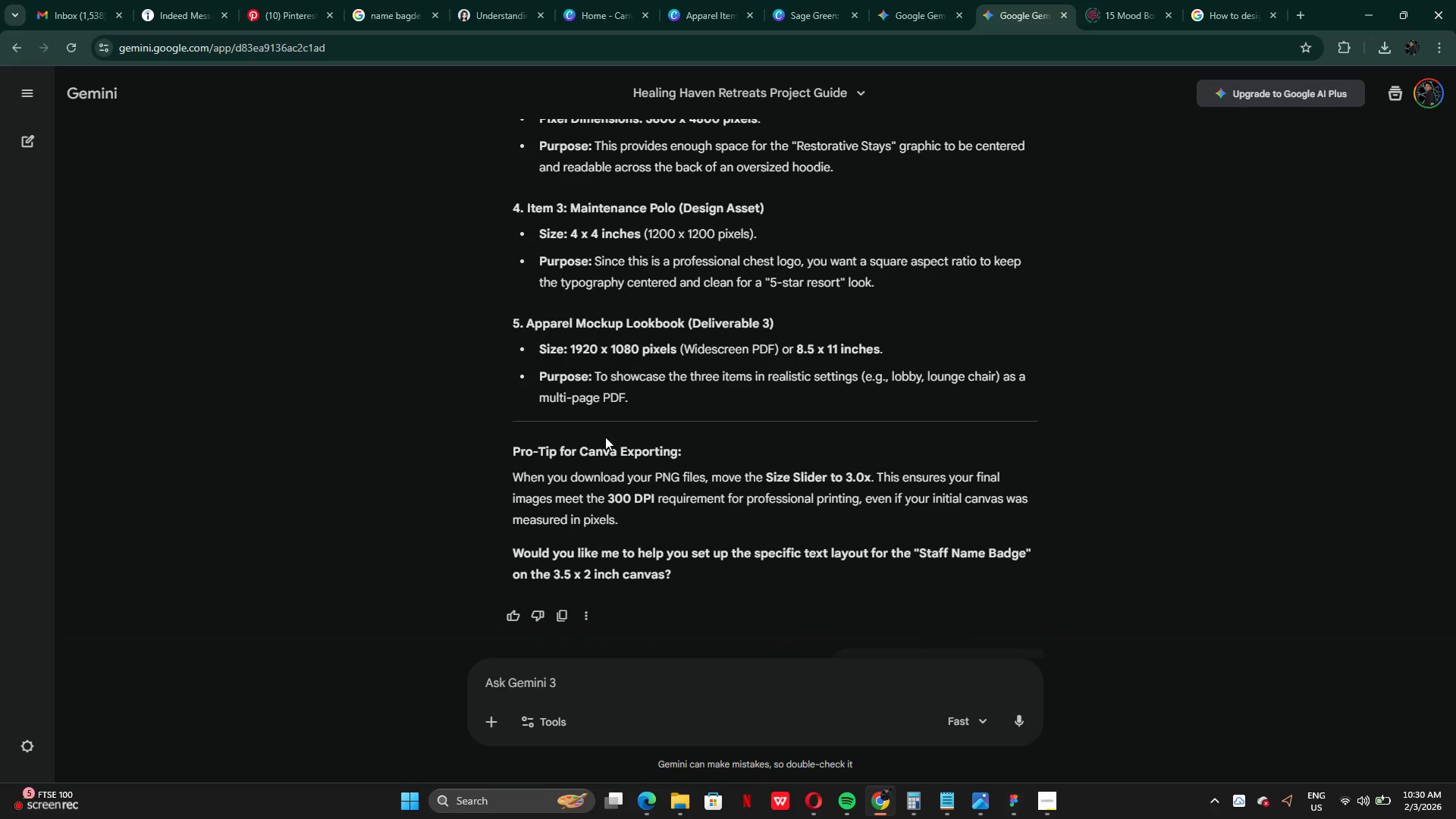 
scroll: coordinate [642, 412], scroll_direction: up, amount: 6.0
 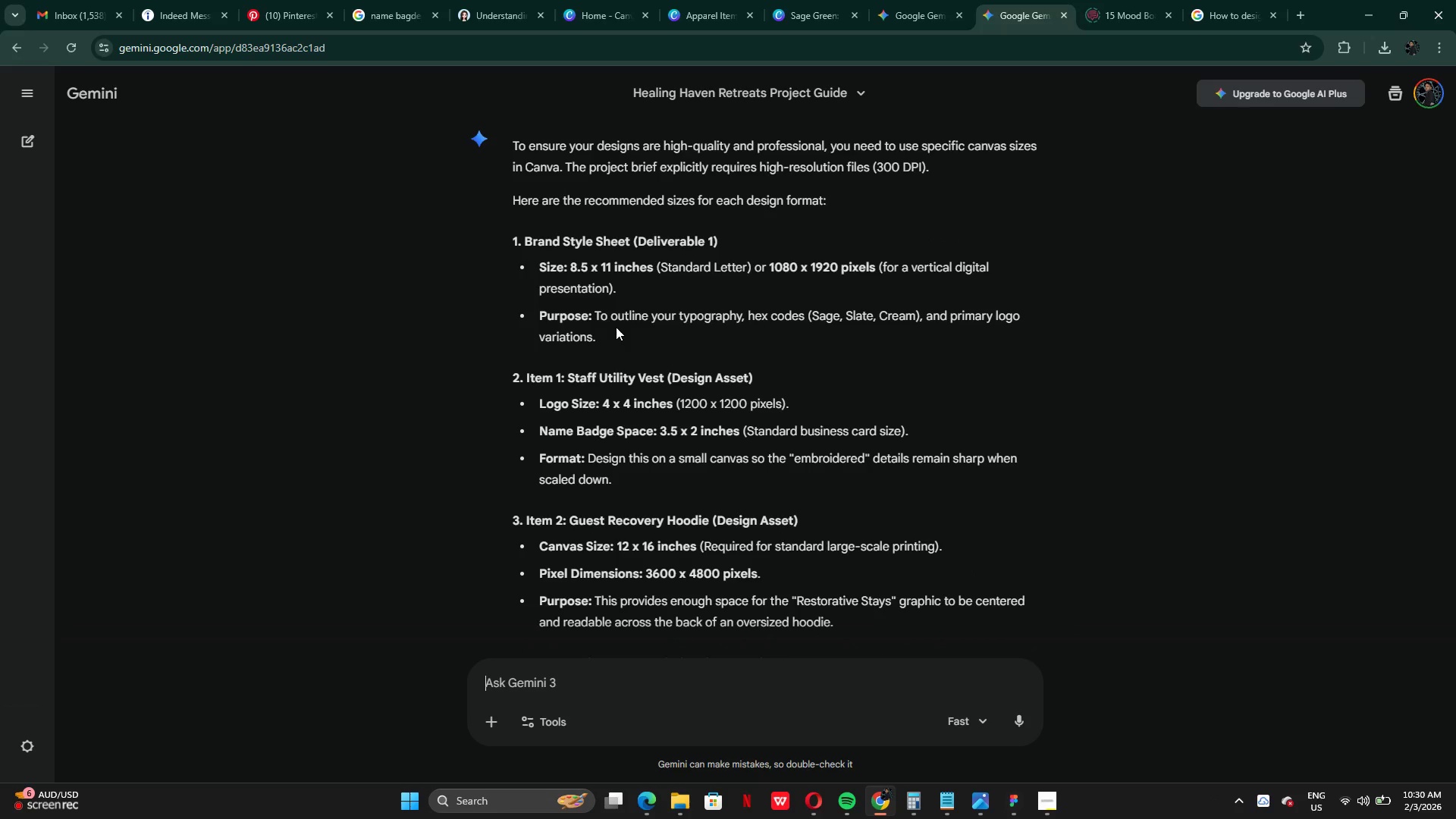 
wait(10.75)
 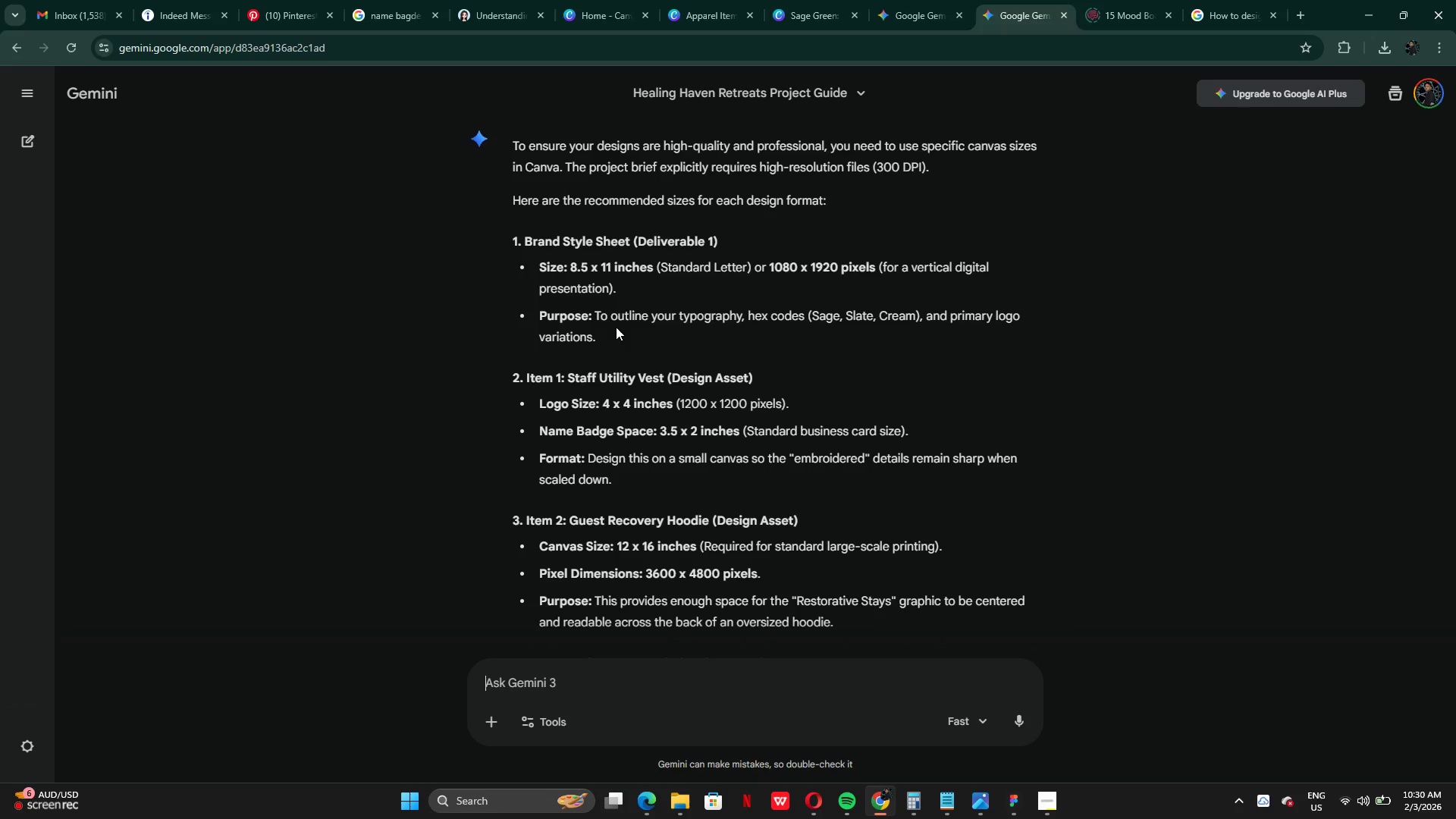 
right_click([595, 535])
 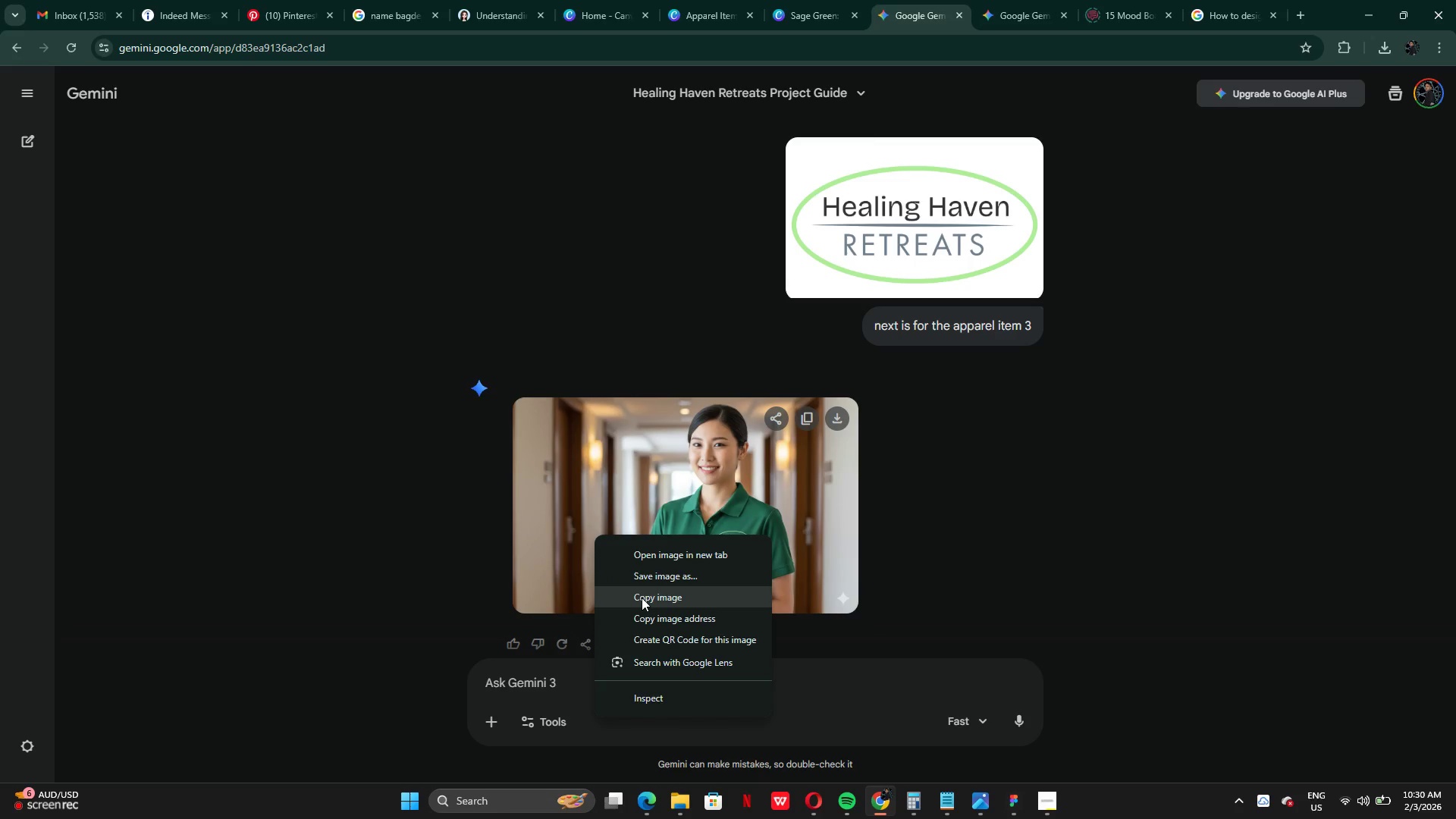 
left_click([642, 598])
 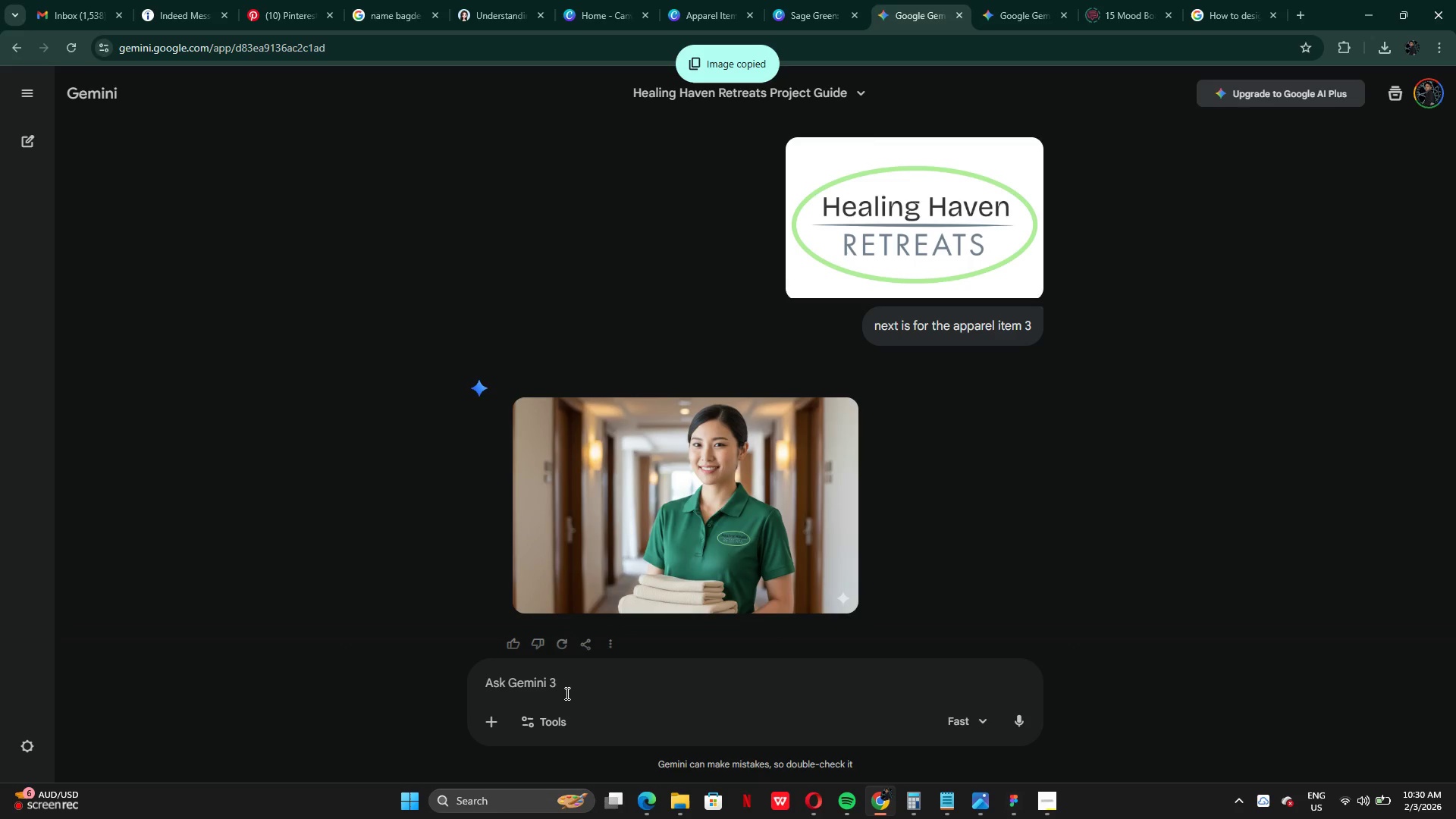 
left_click([566, 693])
 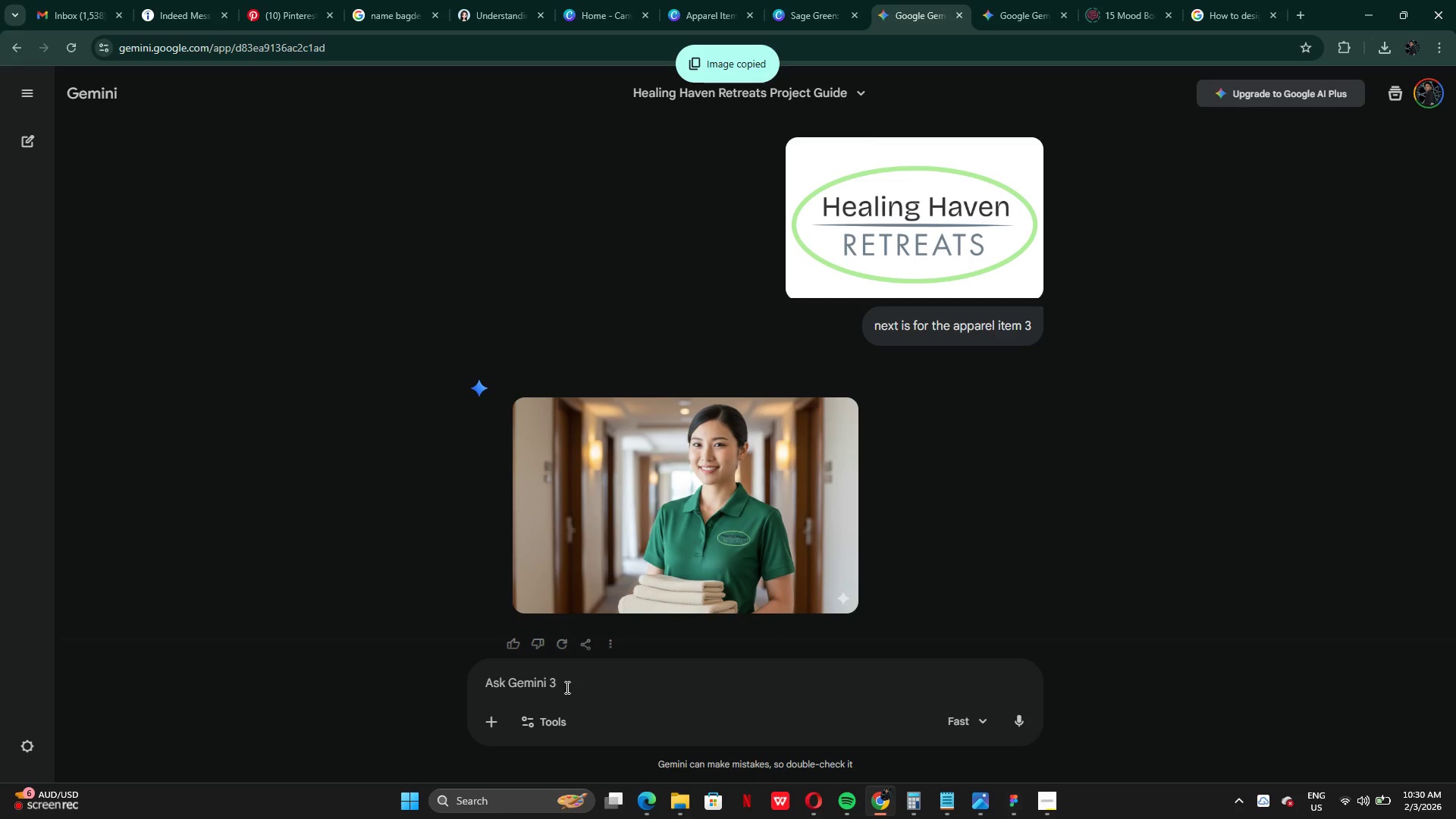 
type(include the zoom in view)
 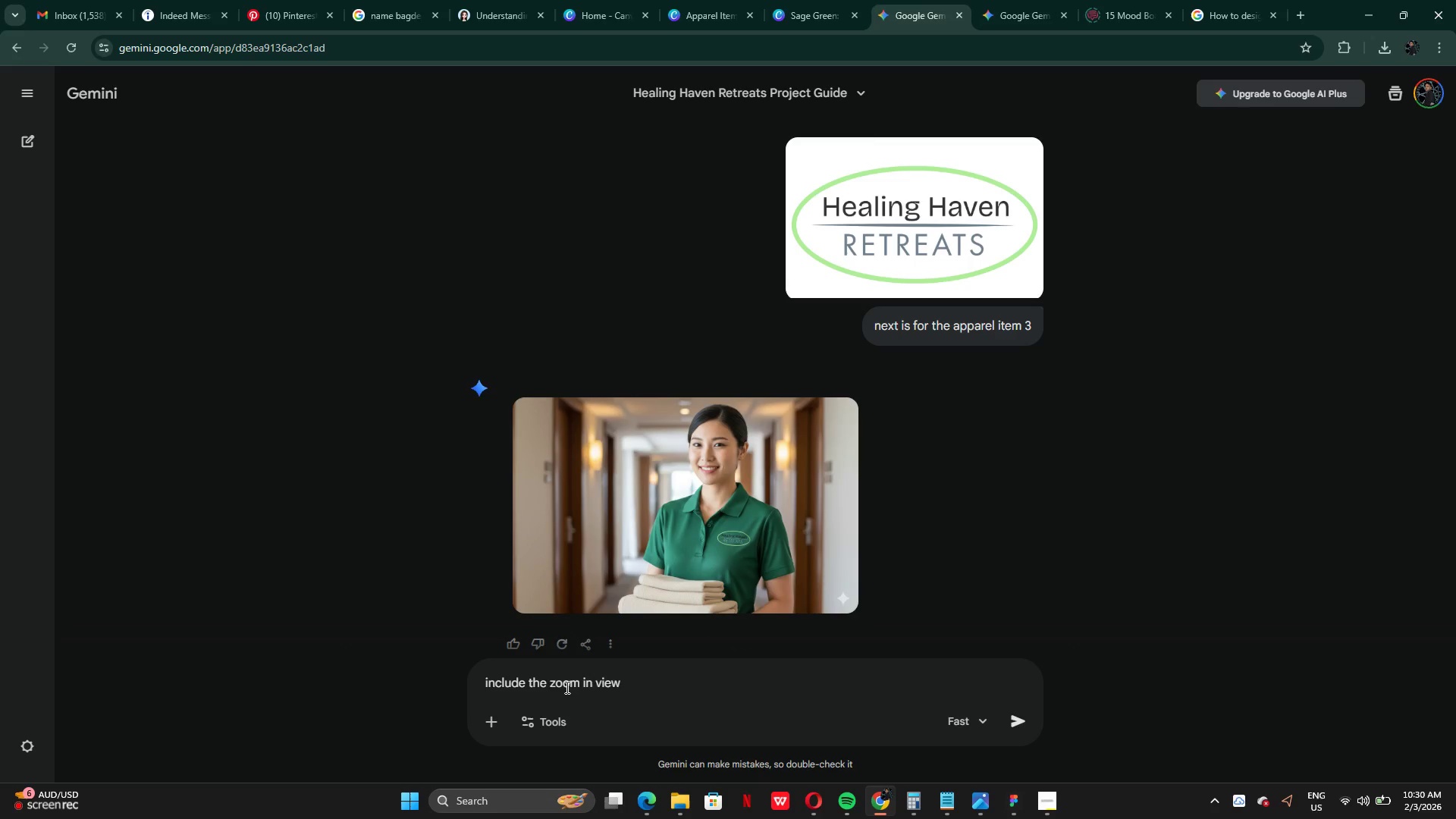 
key(Enter)
 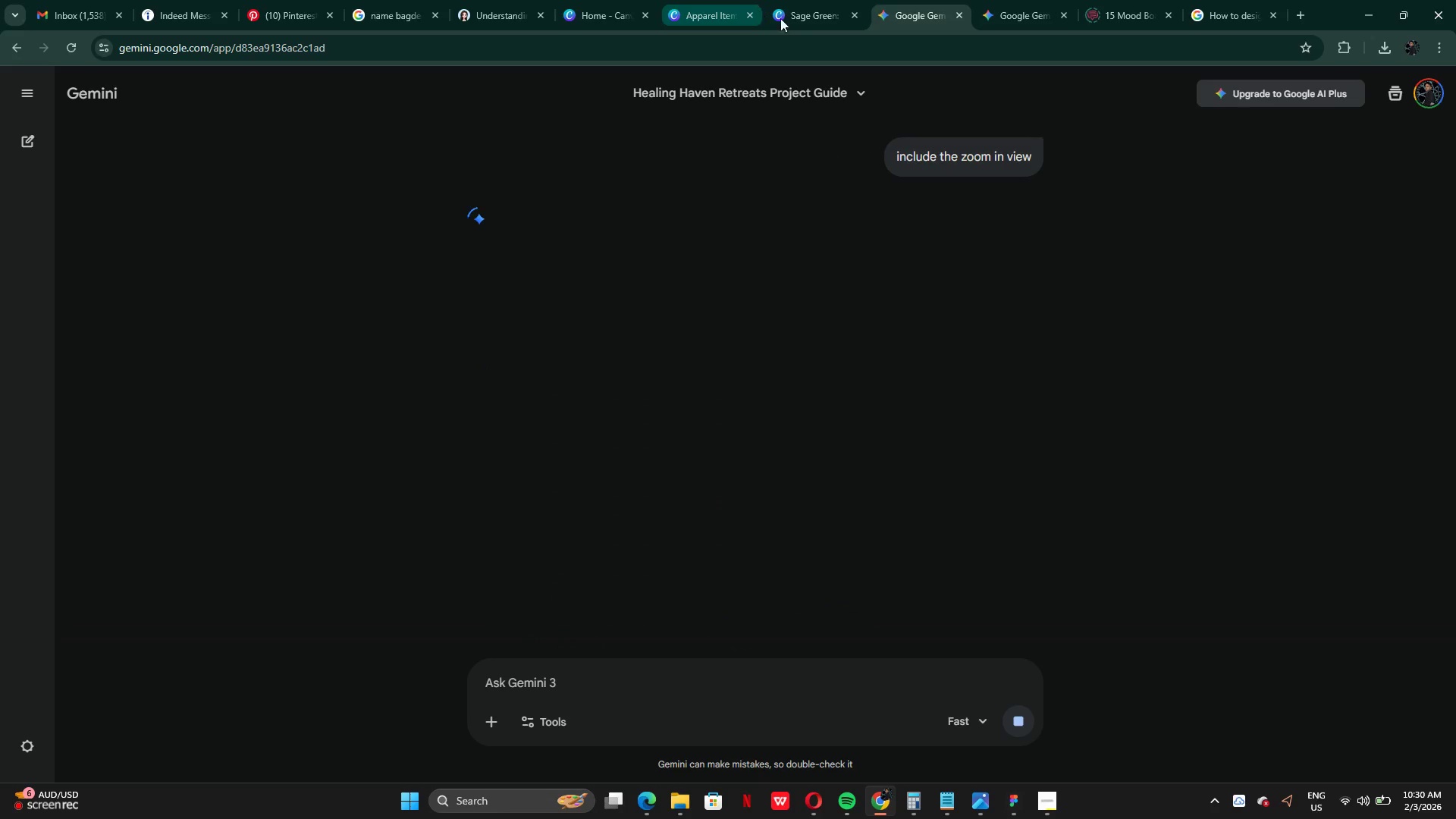 
left_click([802, 20])
 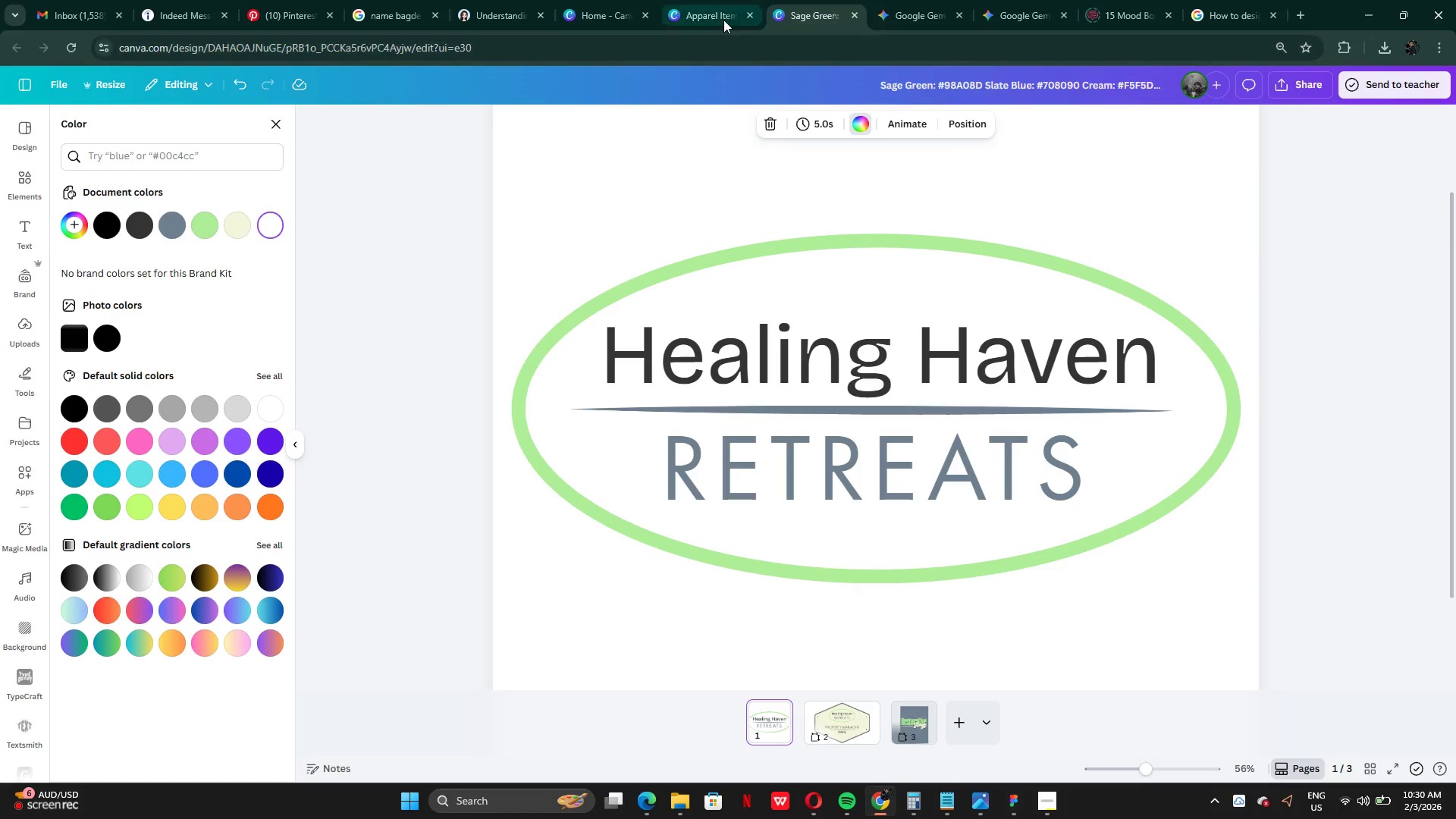 
left_click([712, 20])
 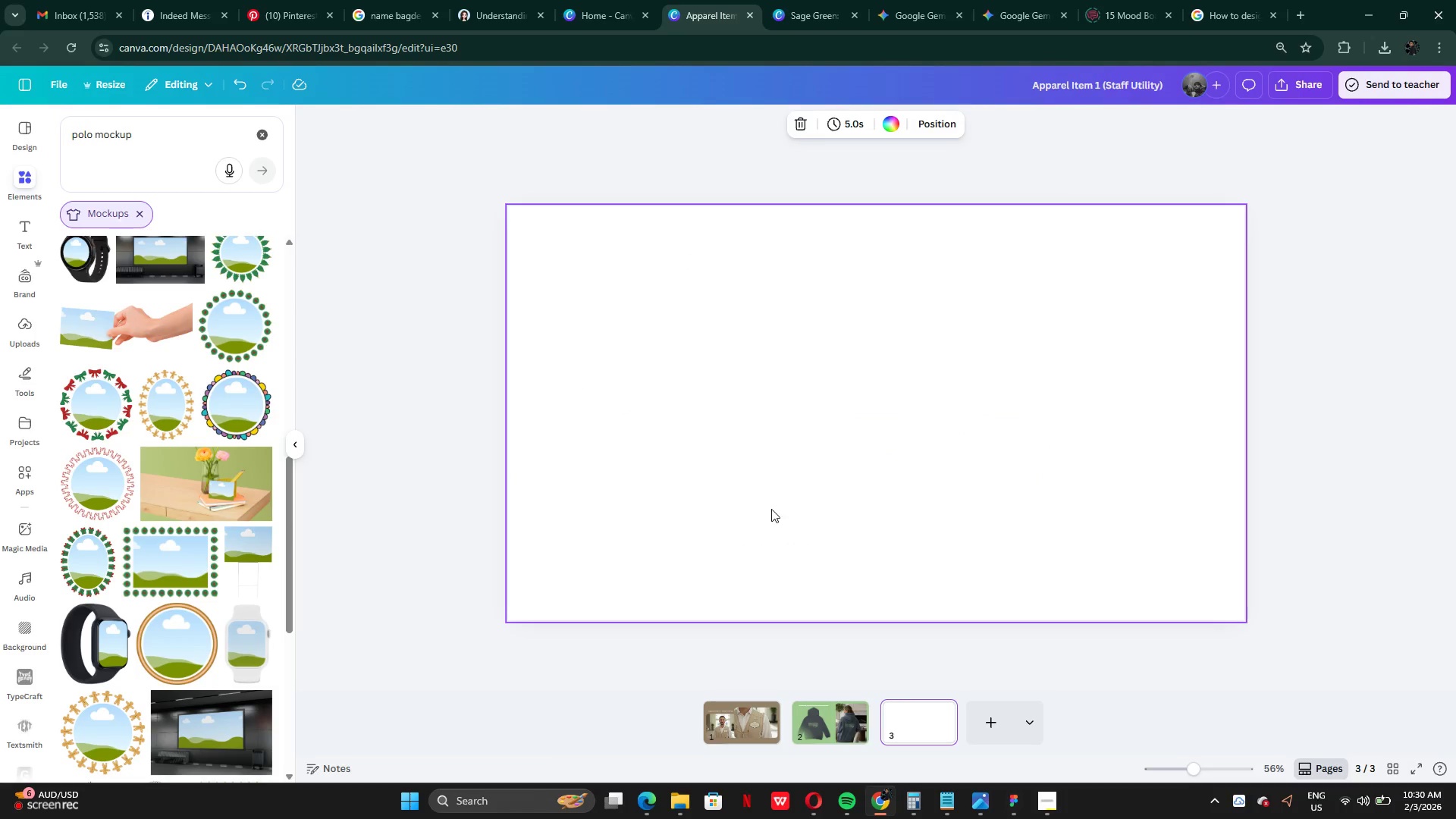 
left_click([774, 510])
 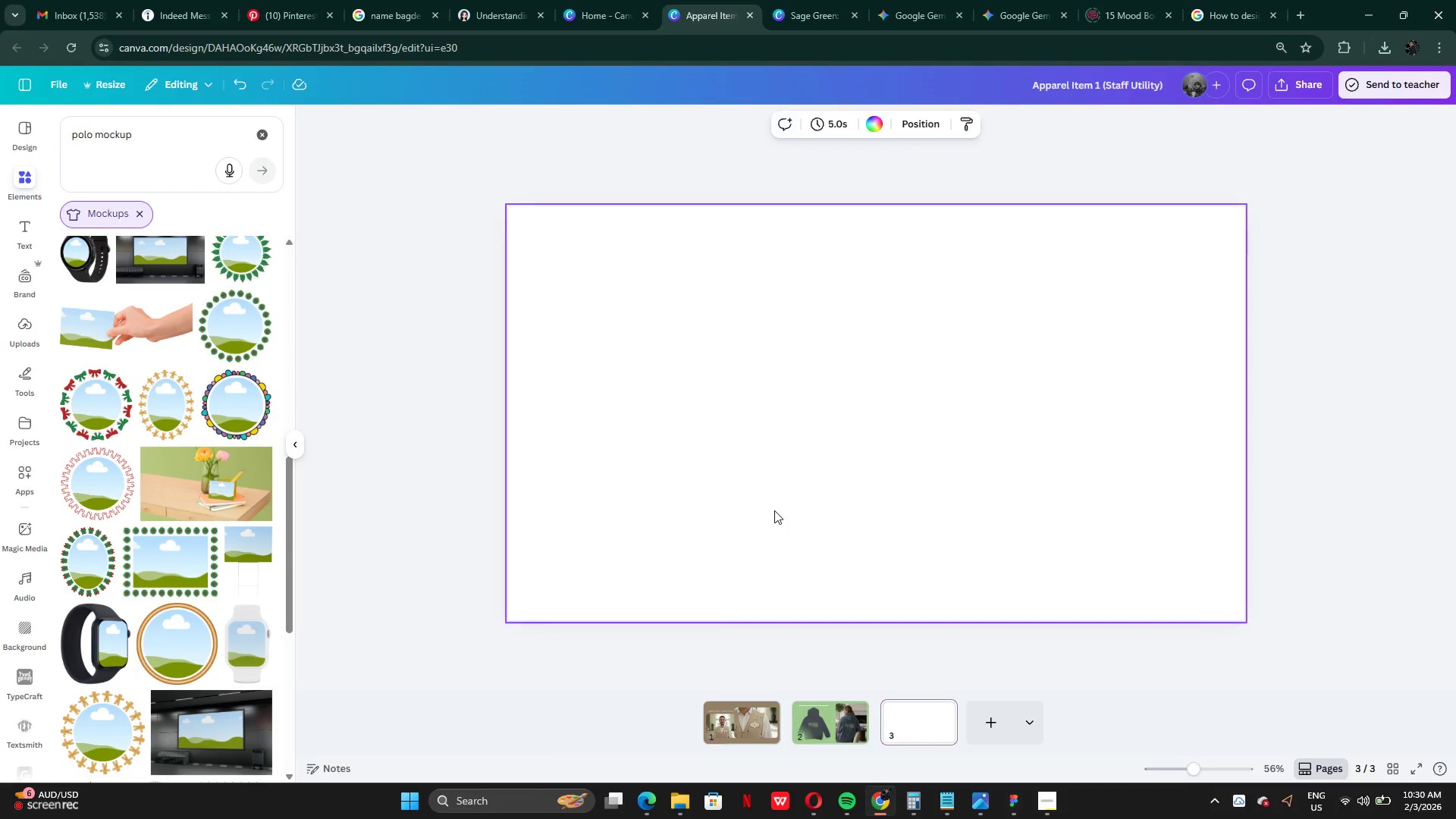 
key(Control+V)
 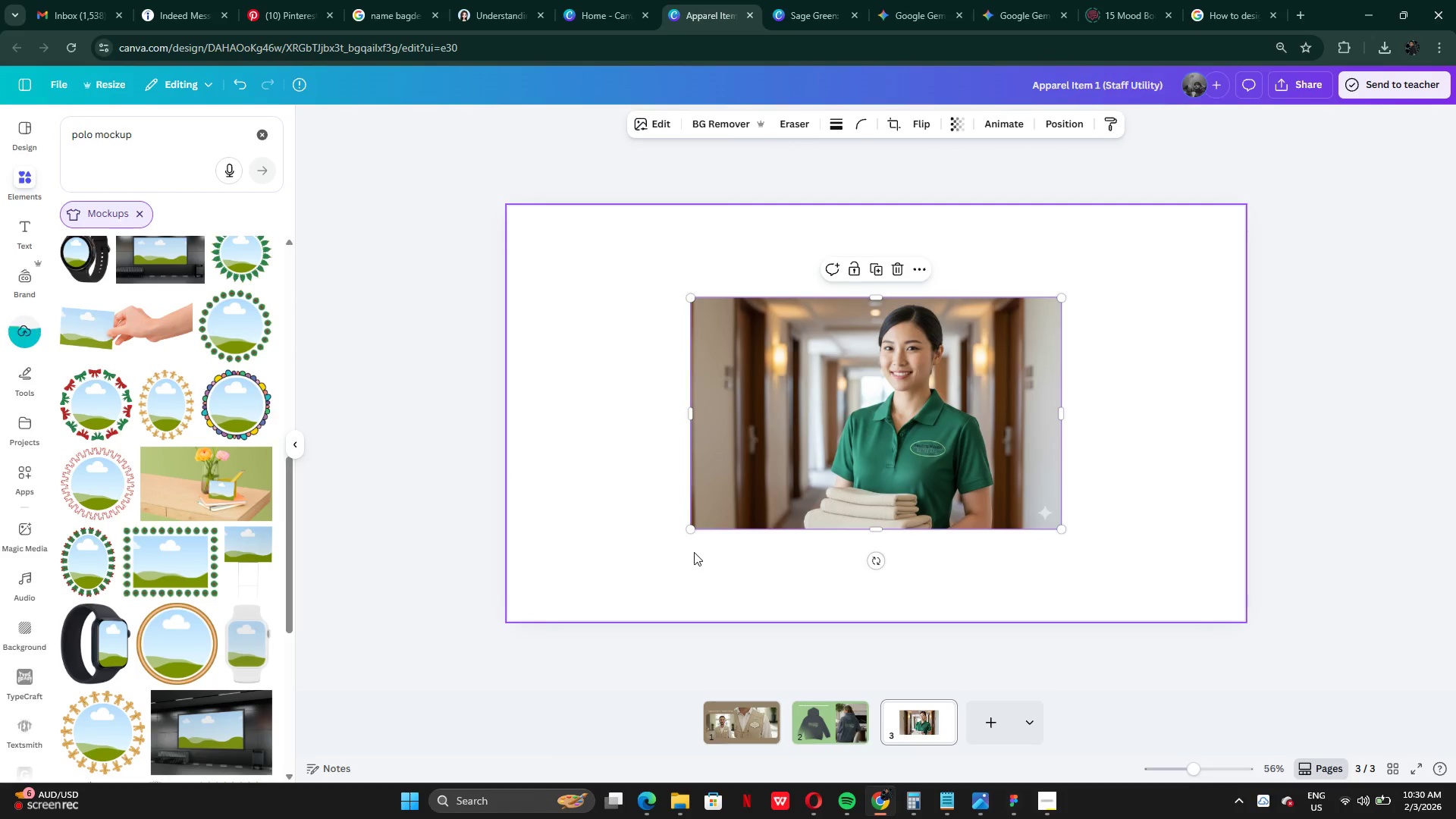 
left_click_drag(start_coordinate=[691, 529], to_coordinate=[527, 532])
 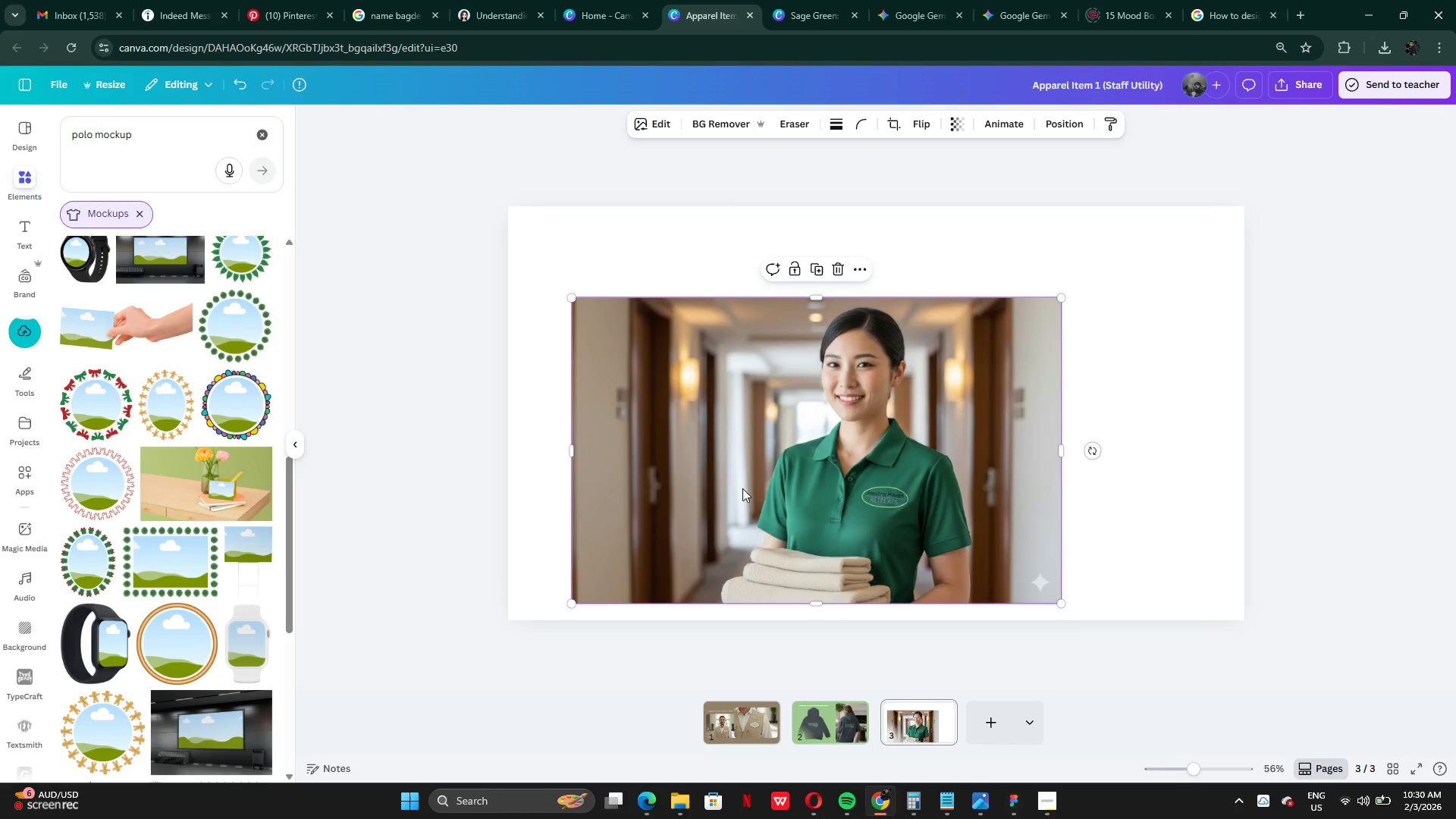 
left_click_drag(start_coordinate=[748, 485], to_coordinate=[893, 446])
 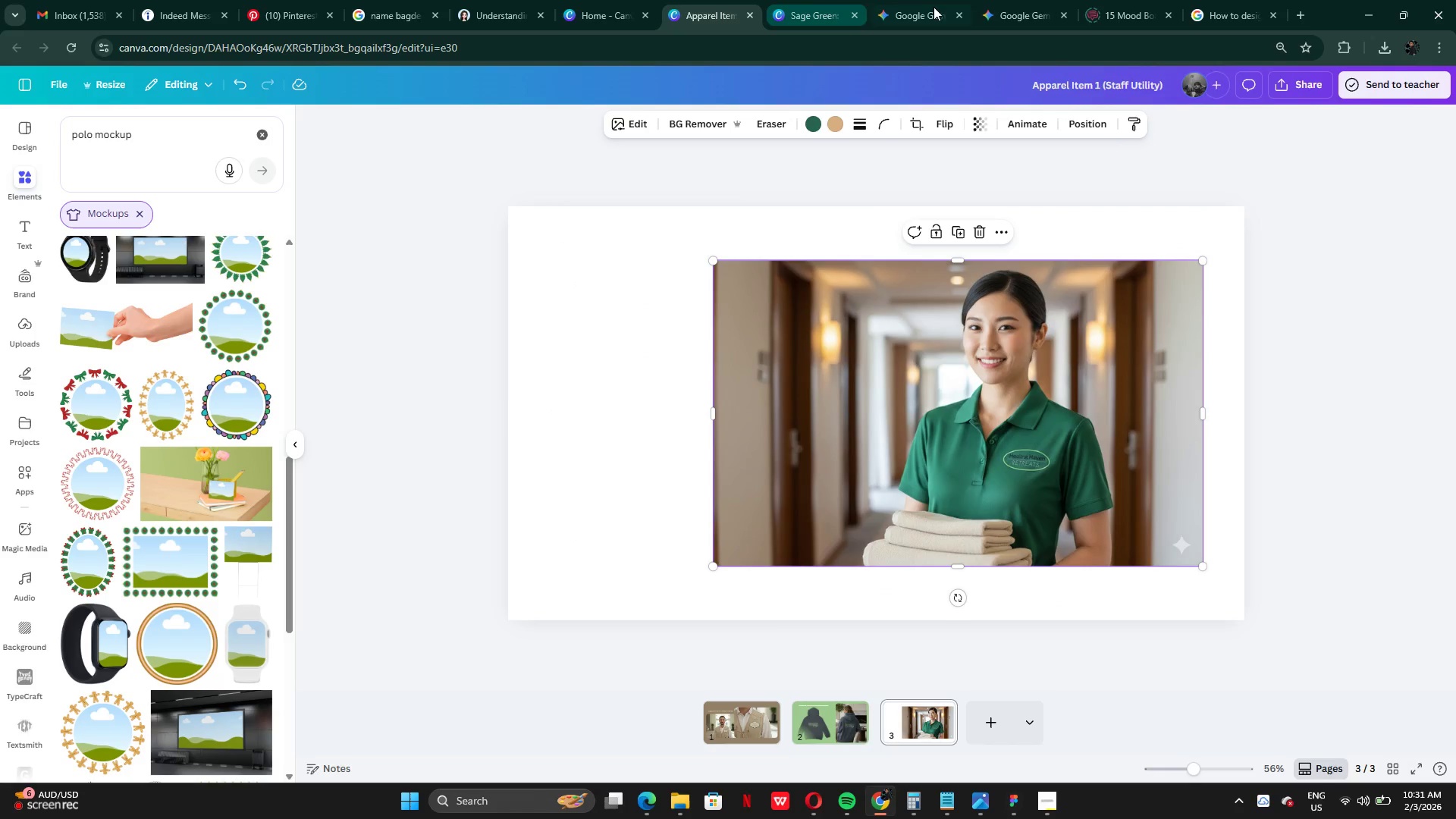 
left_click([930, 19])
 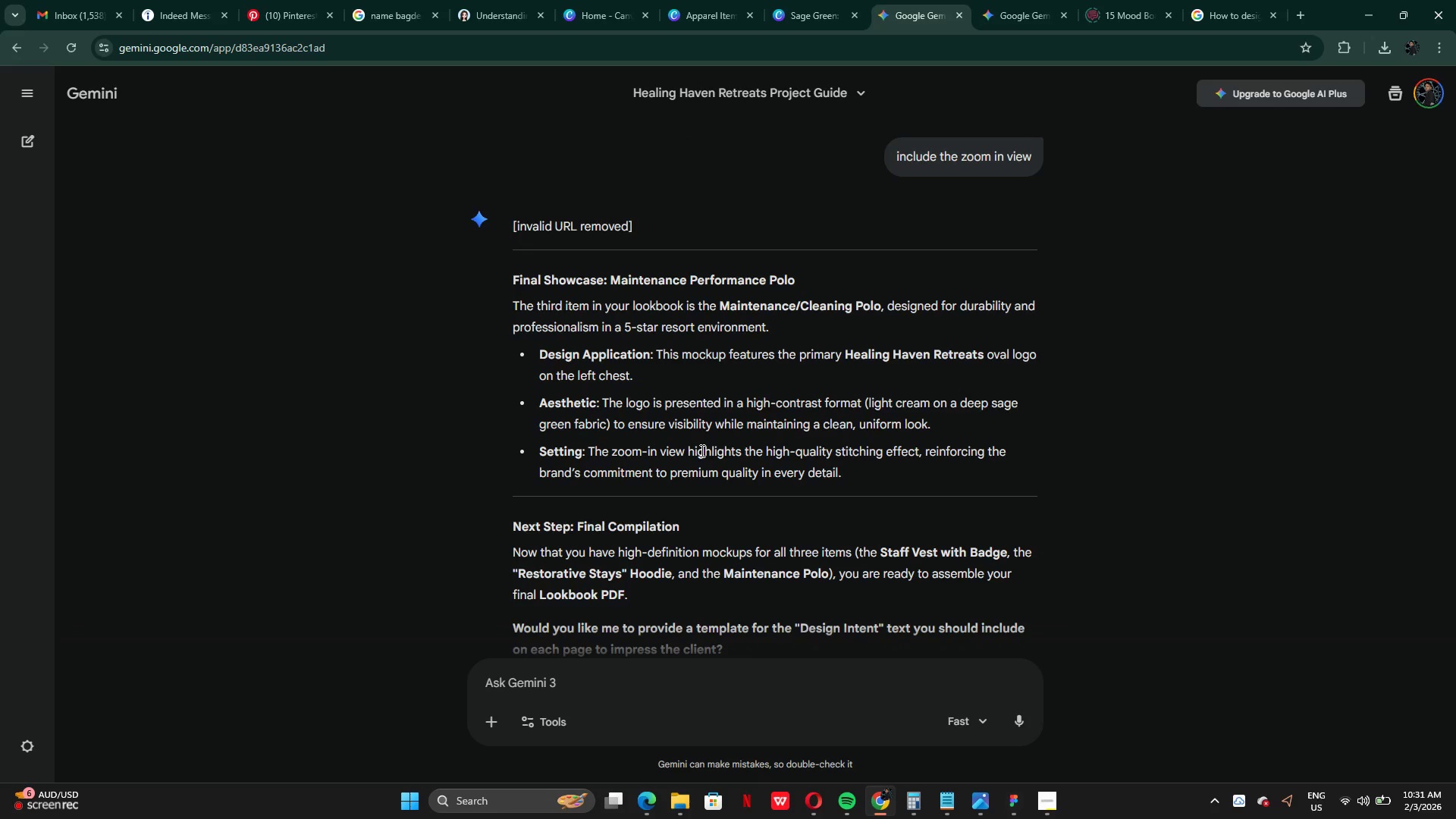 
scroll: coordinate [701, 450], scroll_direction: down, amount: 6.0
 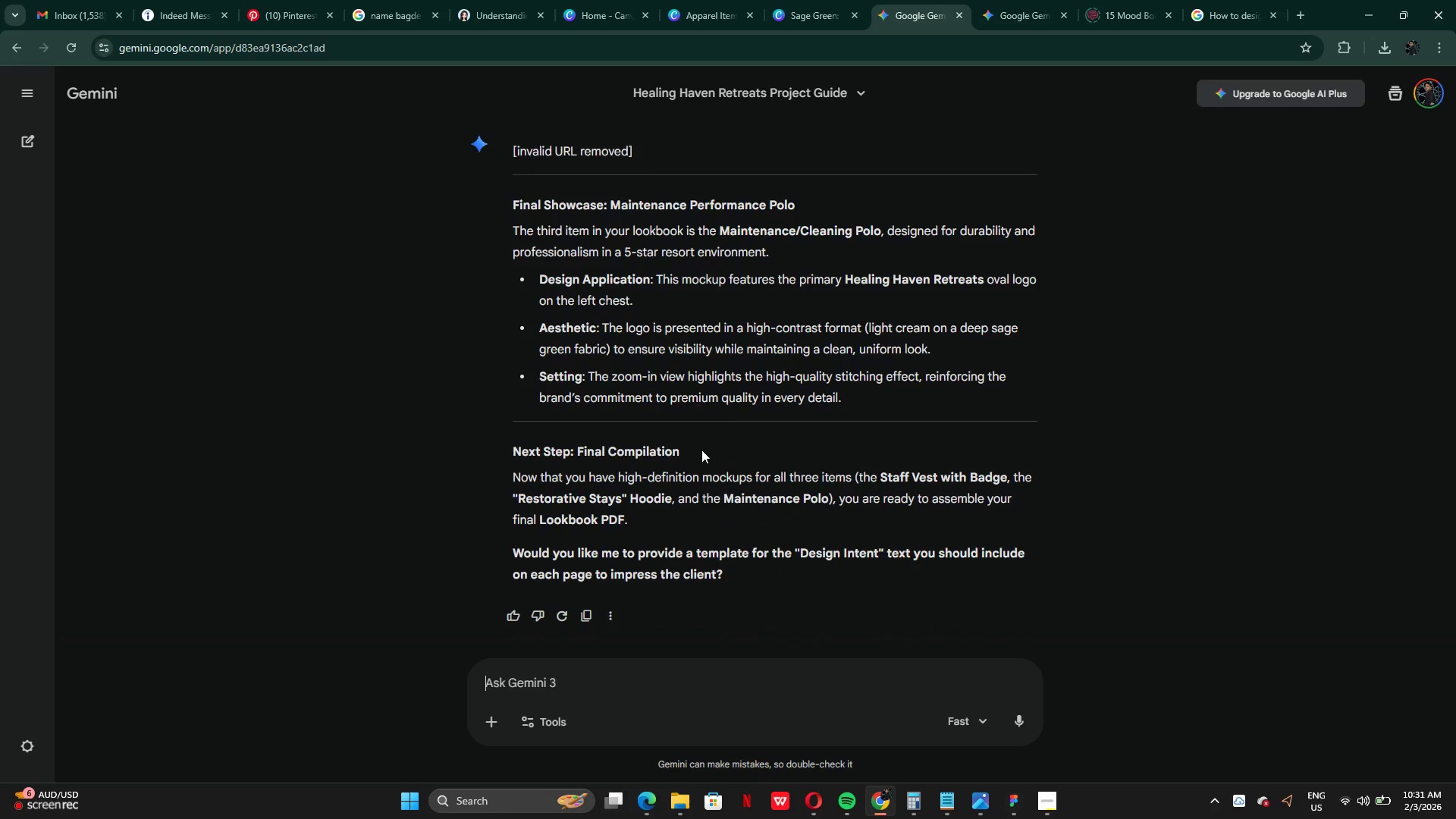 
scroll: coordinate [713, 442], scroll_direction: up, amount: 5.0
 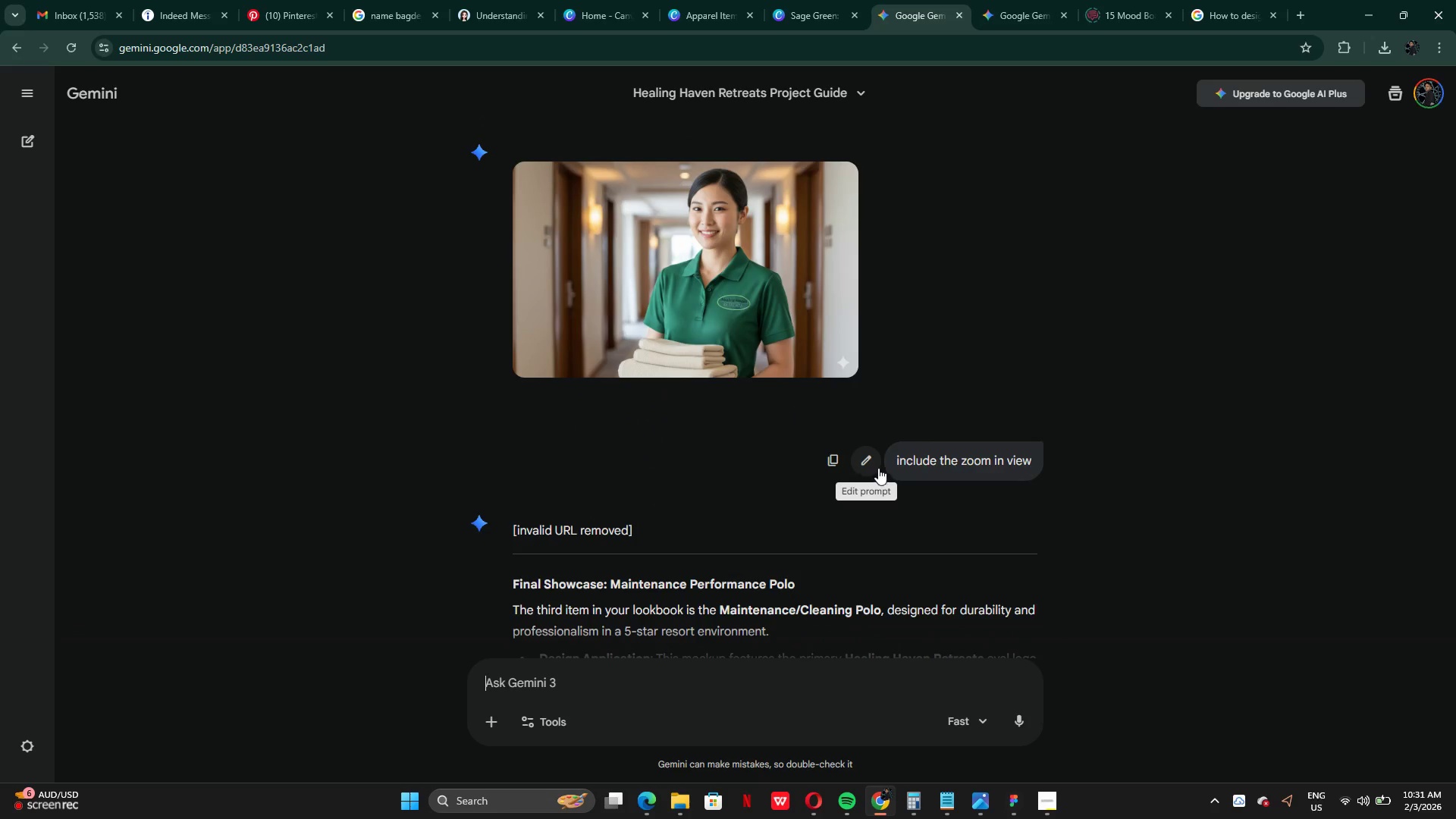 
left_click([866, 461])
 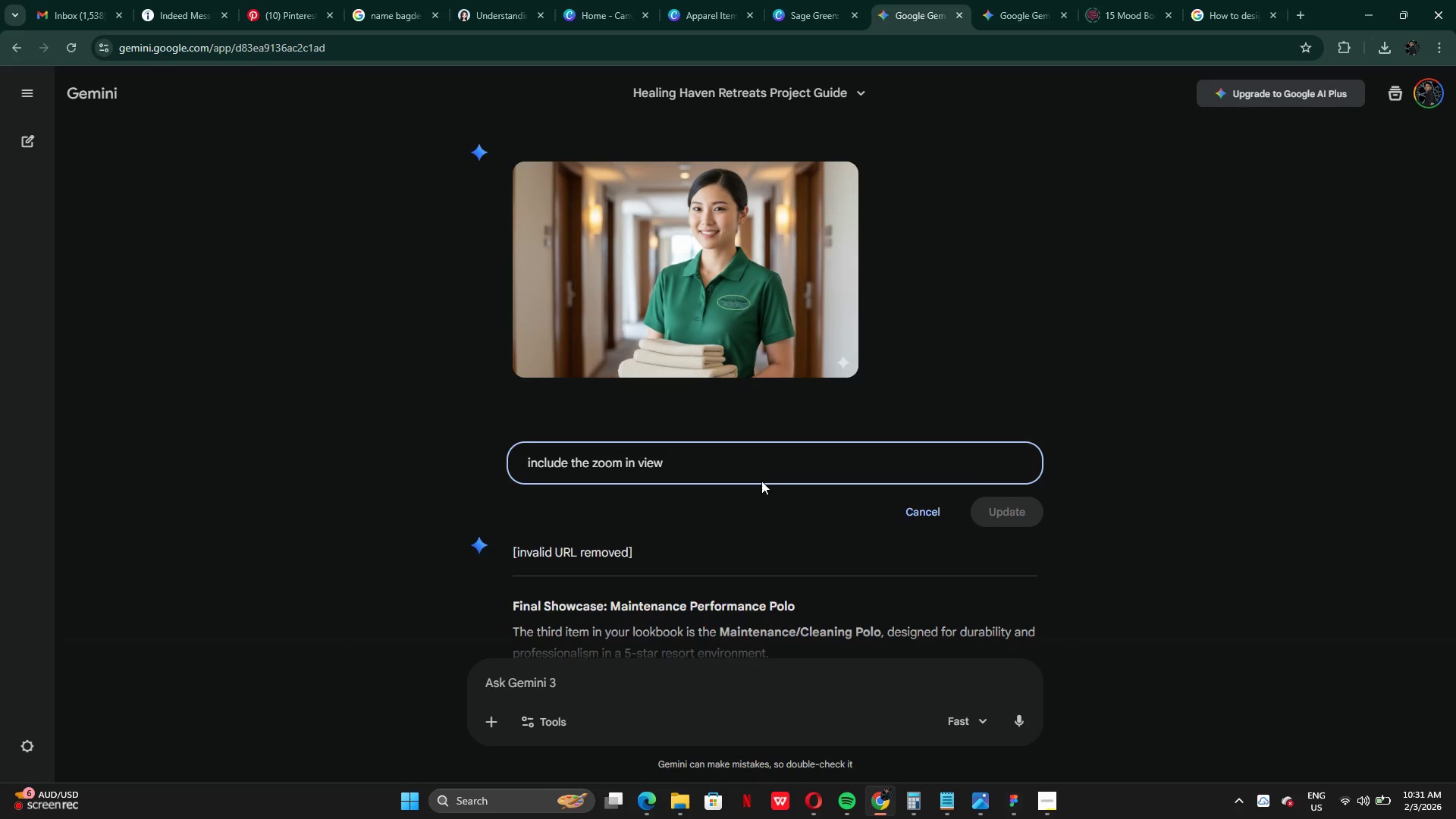 
type( for the mockup)
 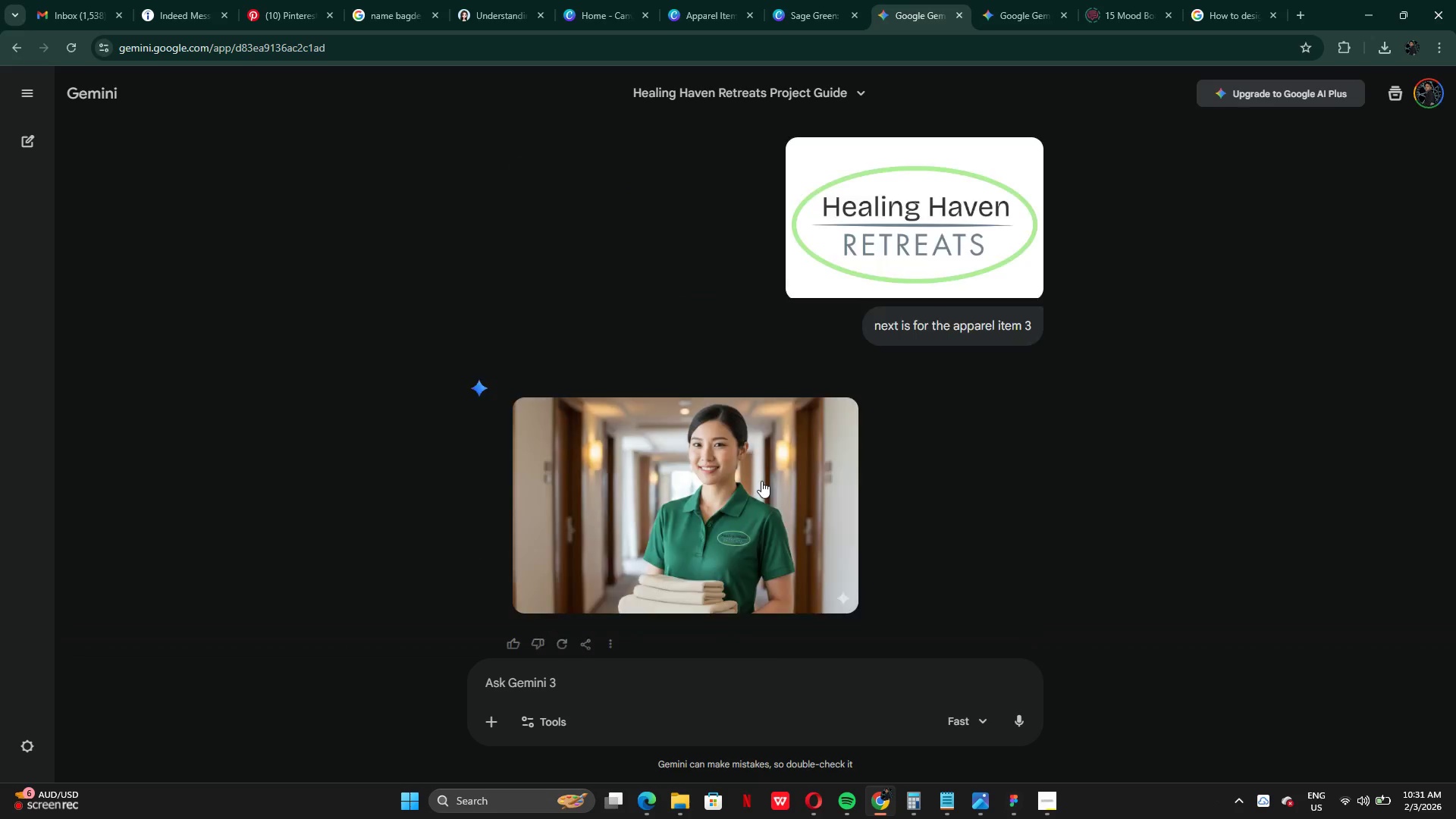 
key(Enter)
 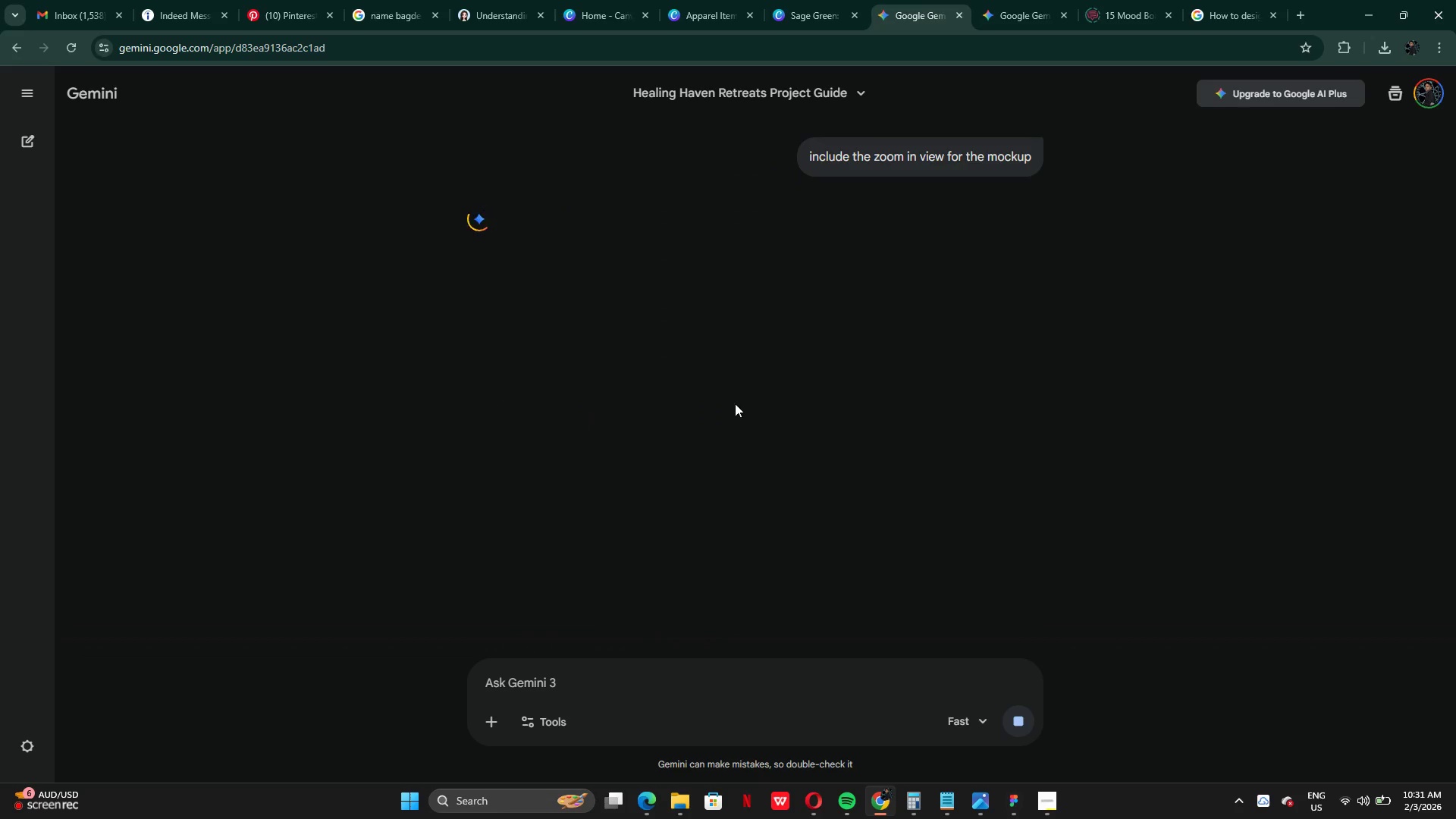 
scroll: coordinate [740, 473], scroll_direction: up, amount: 4.0
 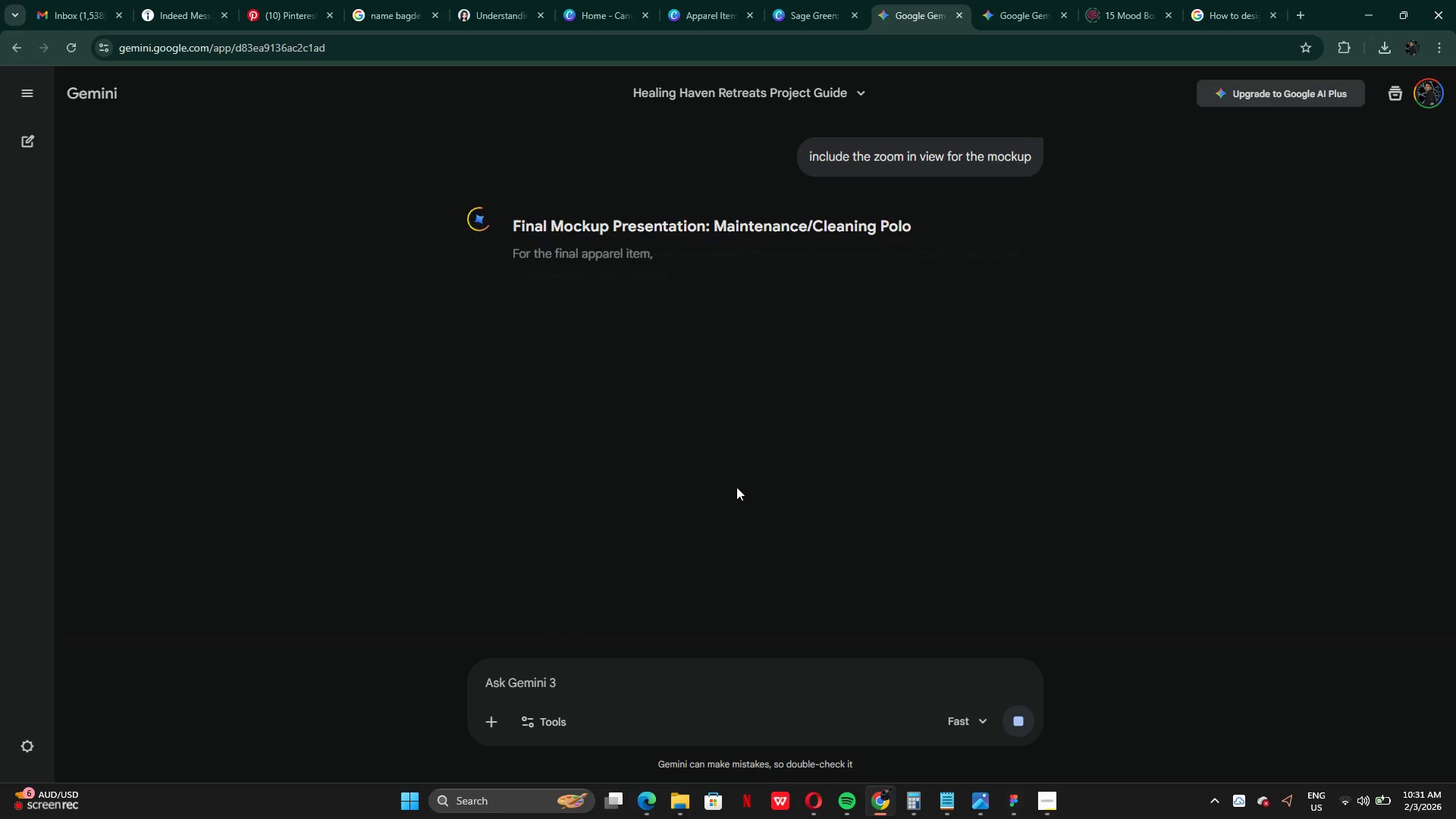 
left_click([650, 494])
 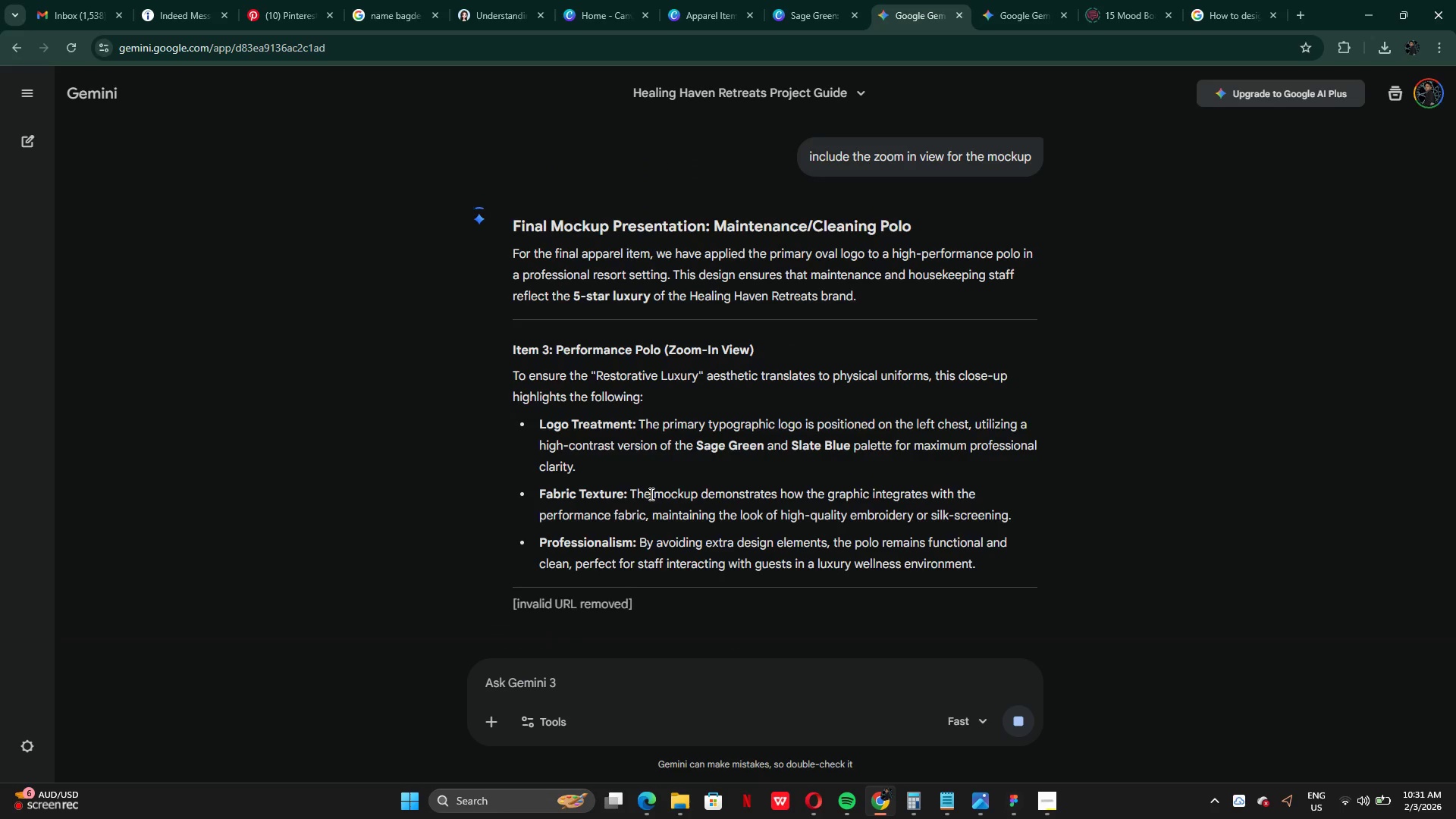 
scroll: coordinate [650, 494], scroll_direction: down, amount: 7.0
 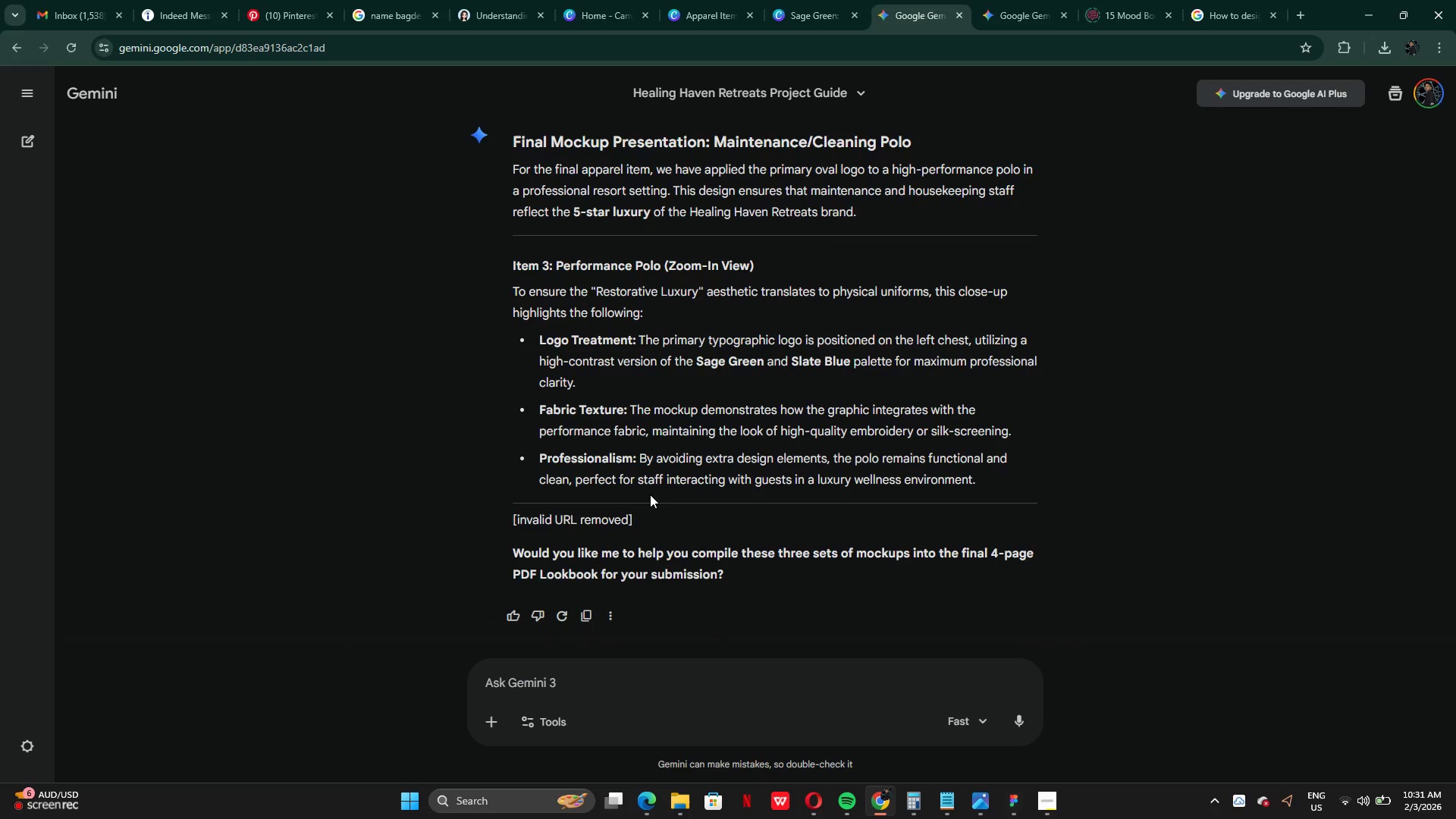 
scroll: coordinate [659, 464], scroll_direction: up, amount: 40.0
 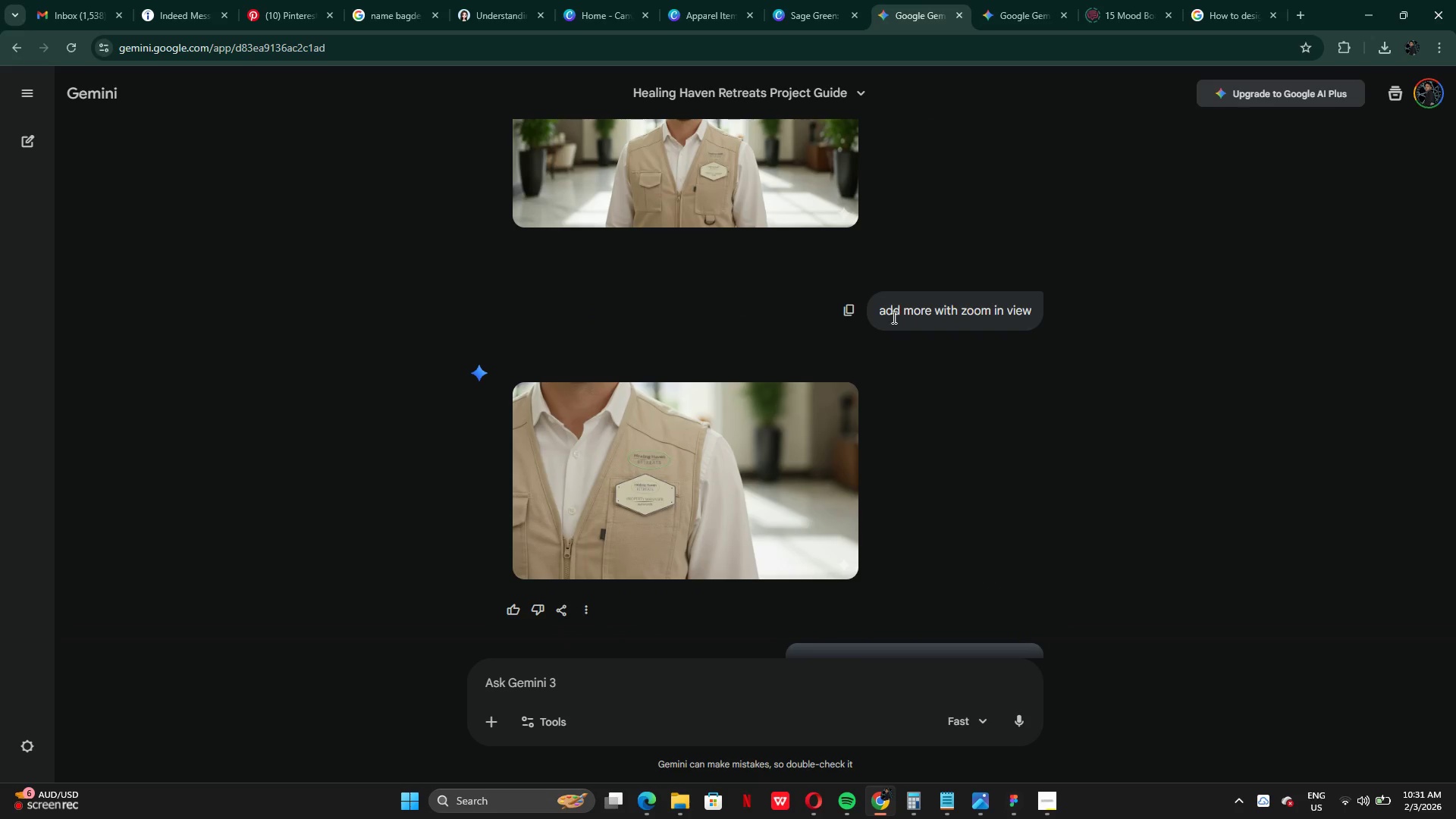 
left_click_drag(start_coordinate=[880, 317], to_coordinate=[1033, 322])
 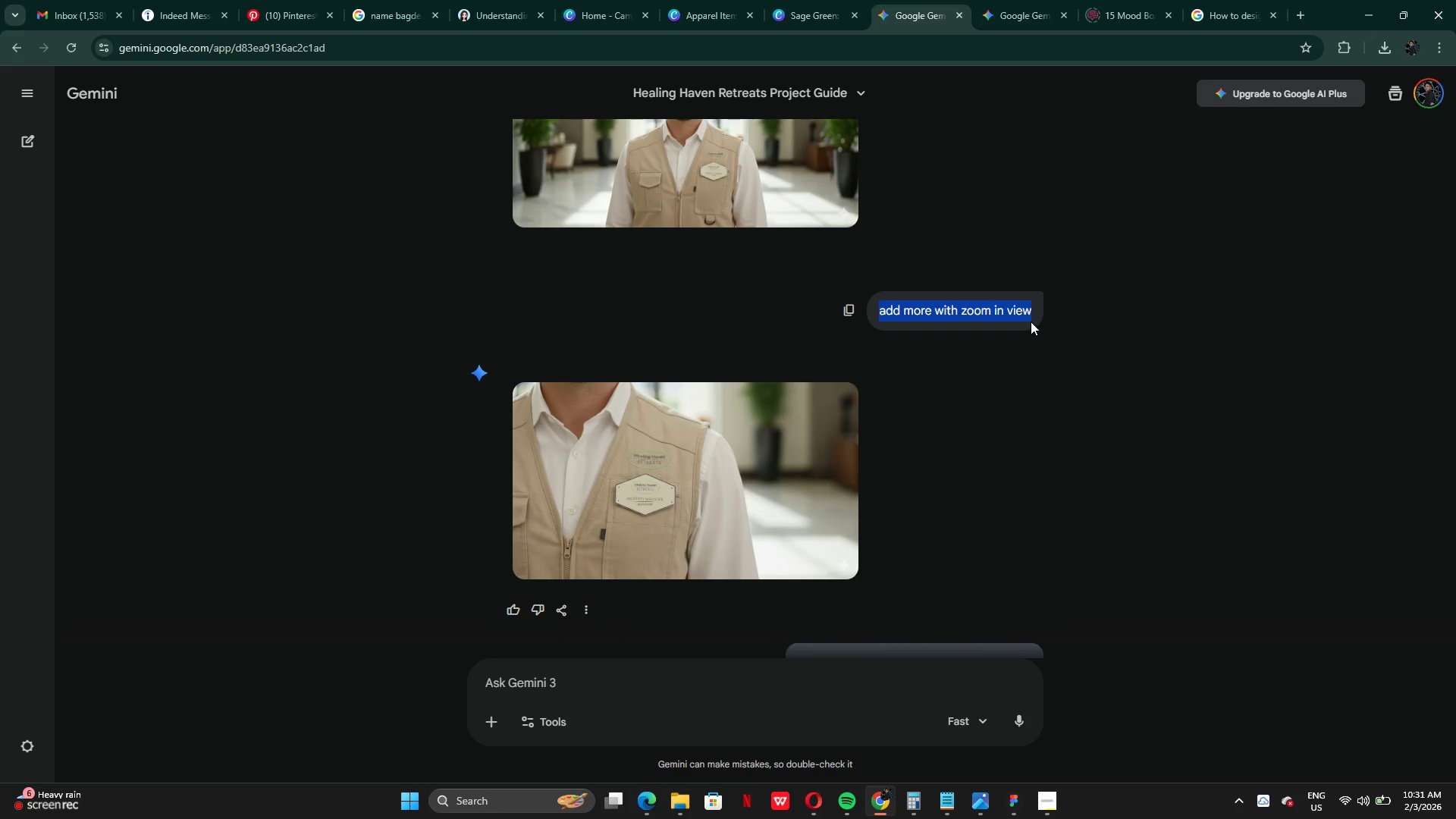 
key(Control+C)
 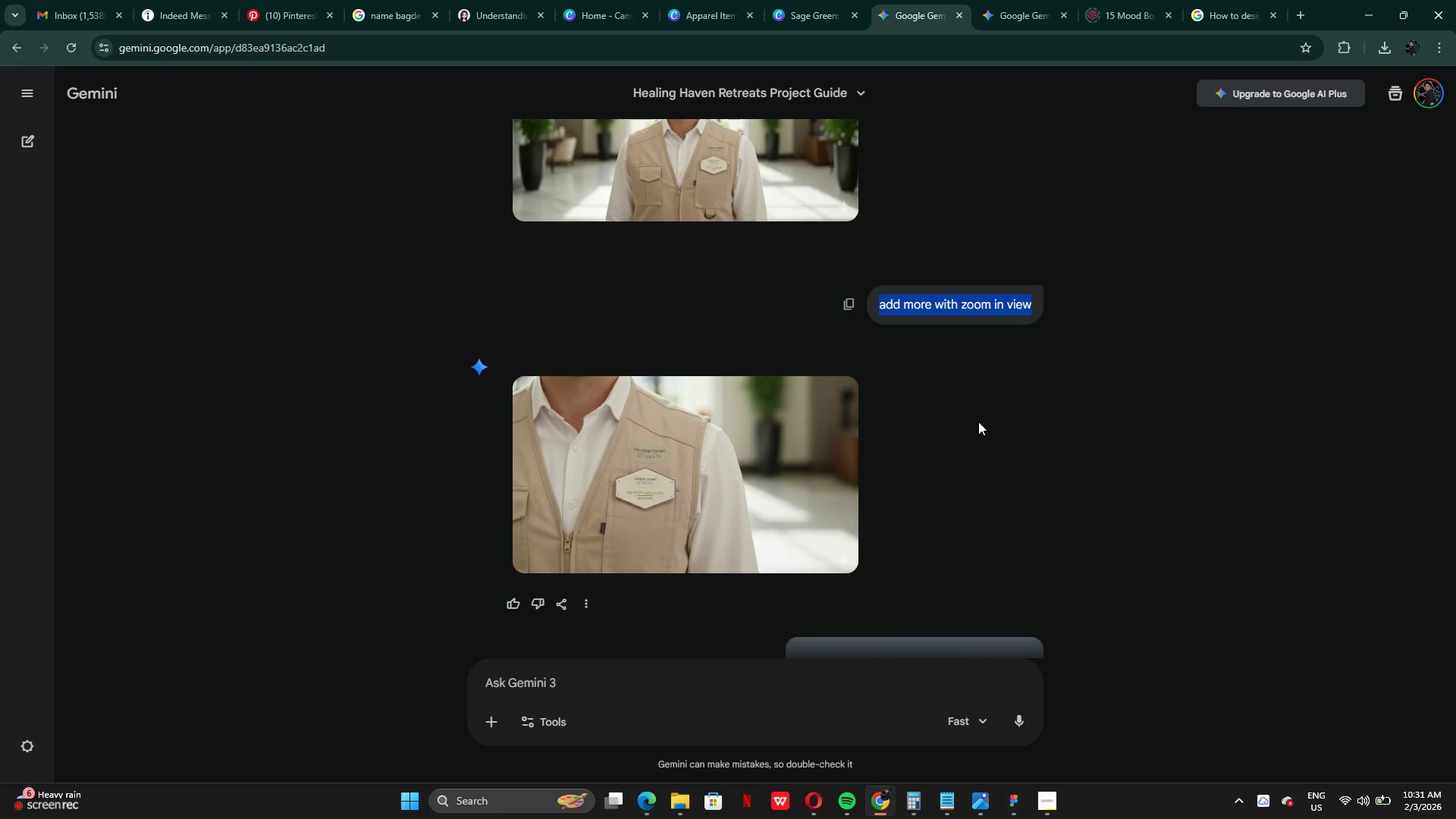 
scroll: coordinate [822, 318], scroll_direction: down, amount: 35.0
 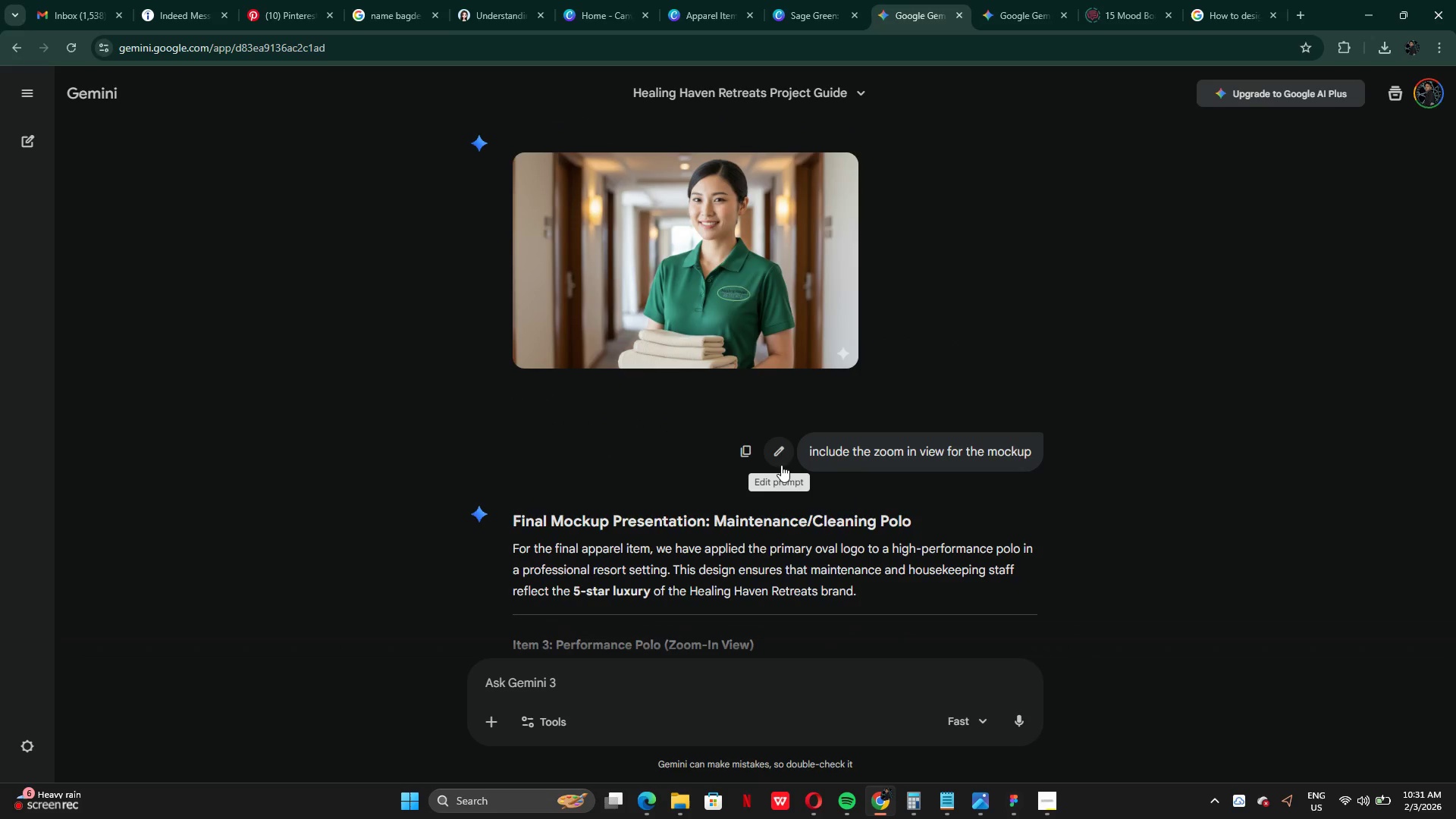 
left_click([779, 452])
 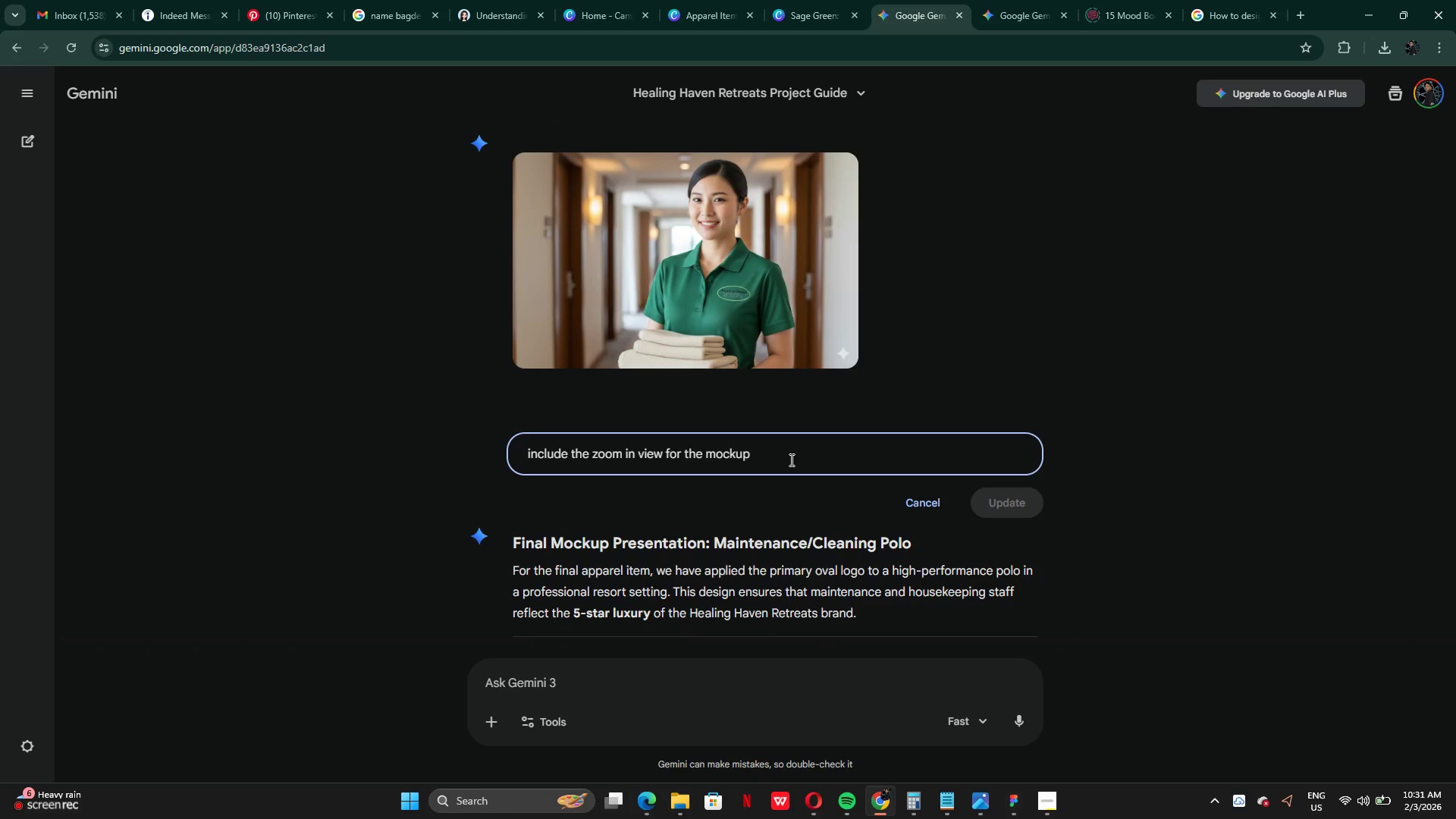 
key(Control+A)
 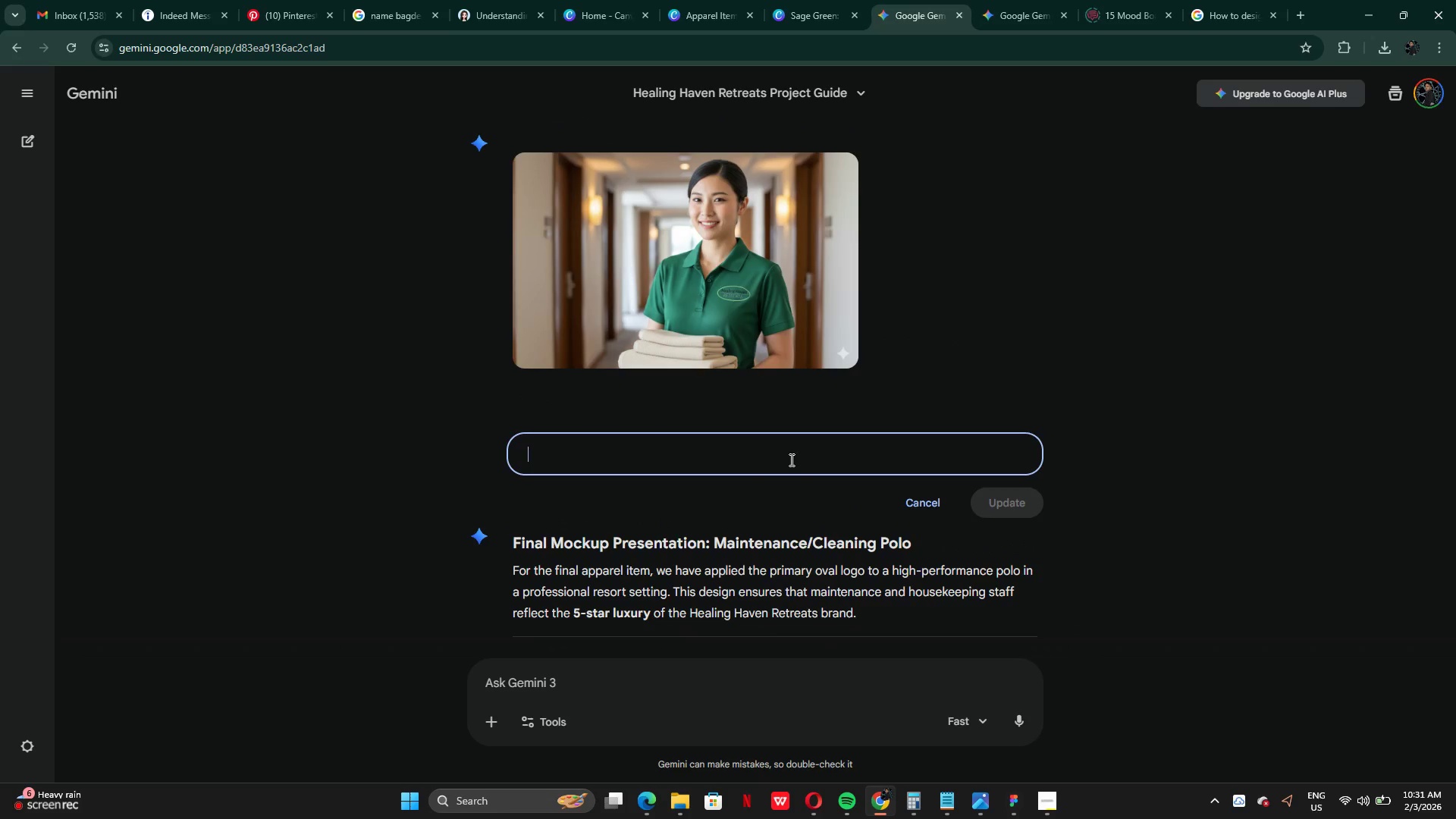 
key(Backspace)
 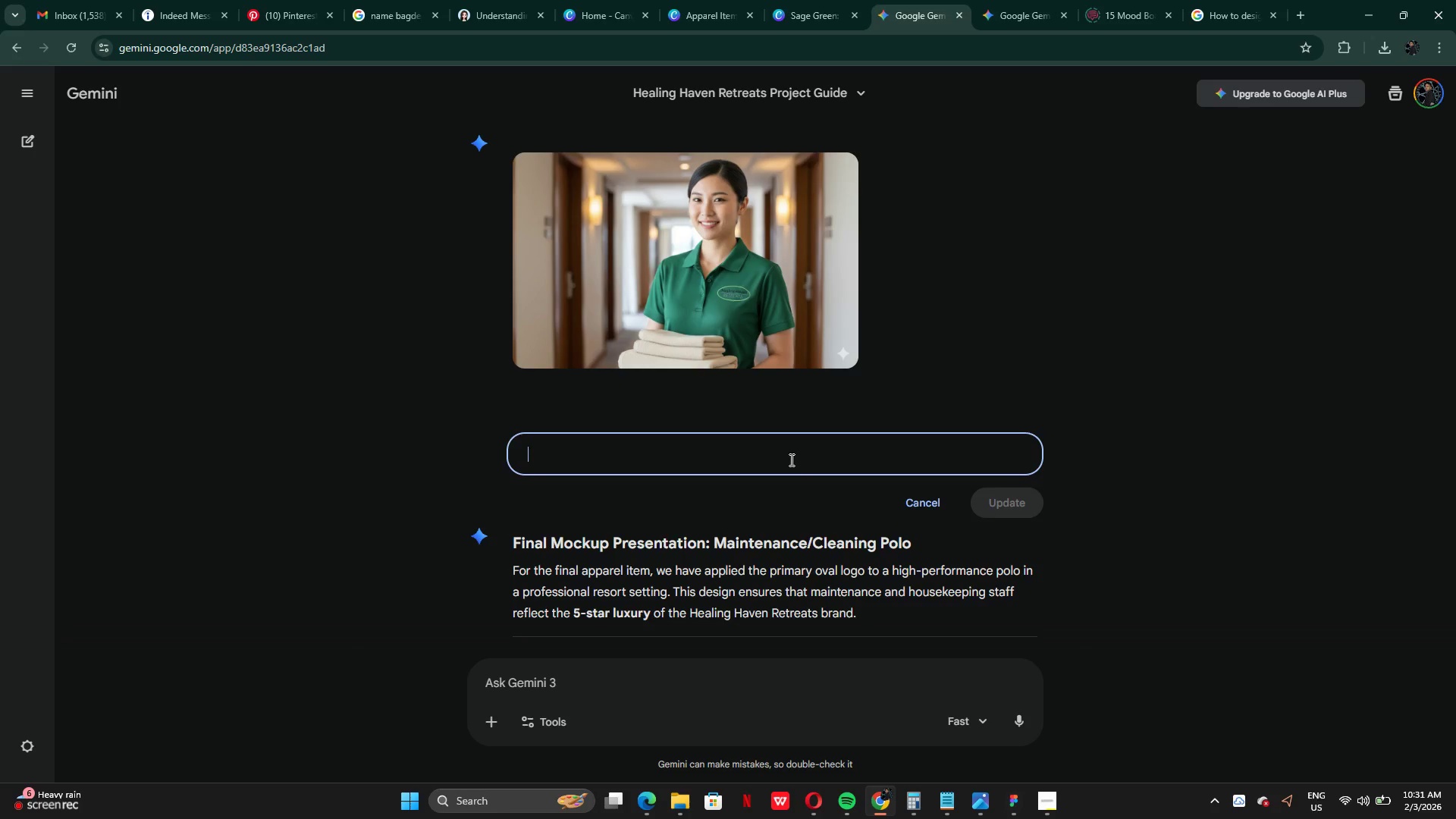 
key(Control+V)
 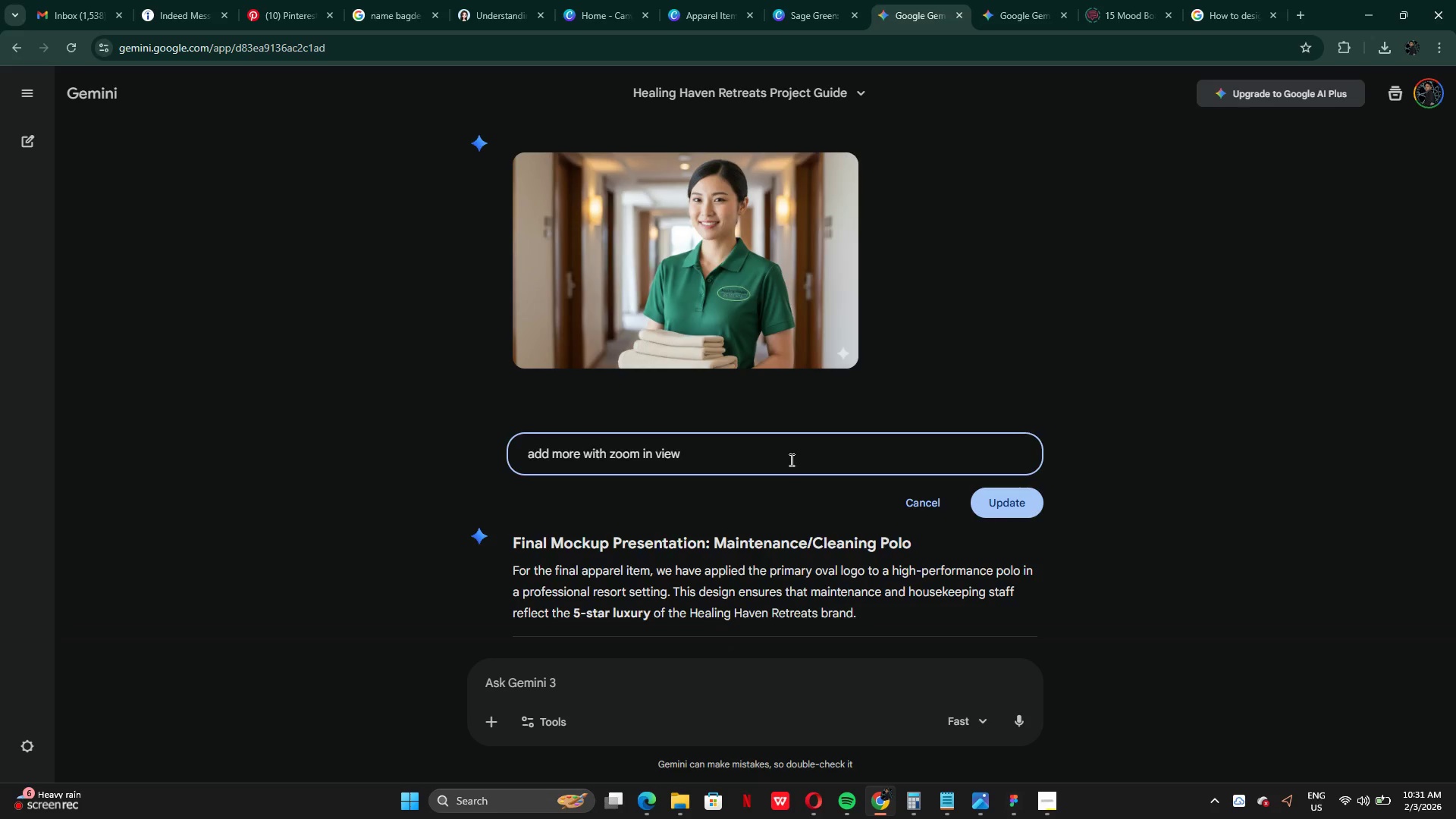 
key(Enter)
 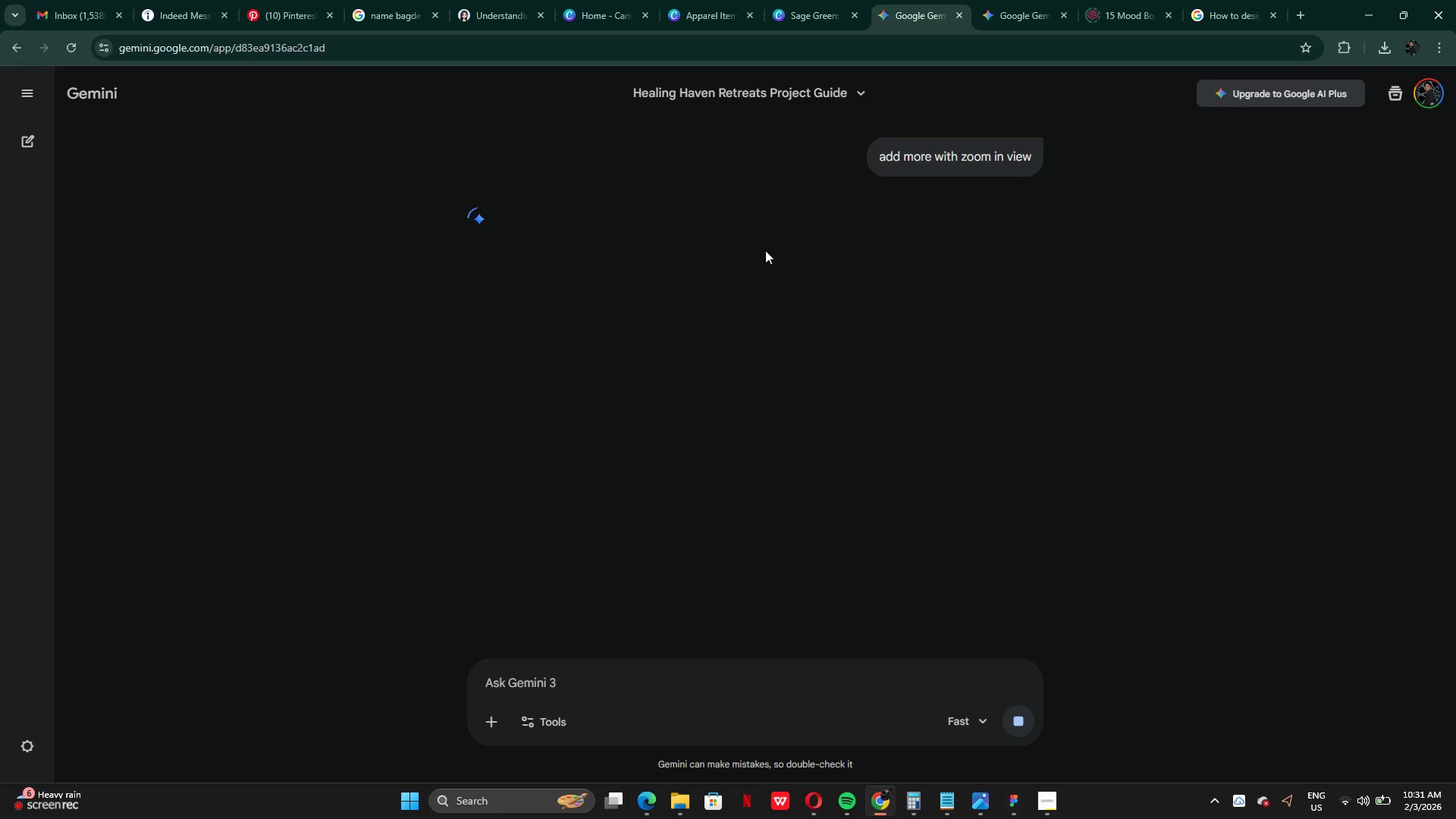 
wait(16.01)
 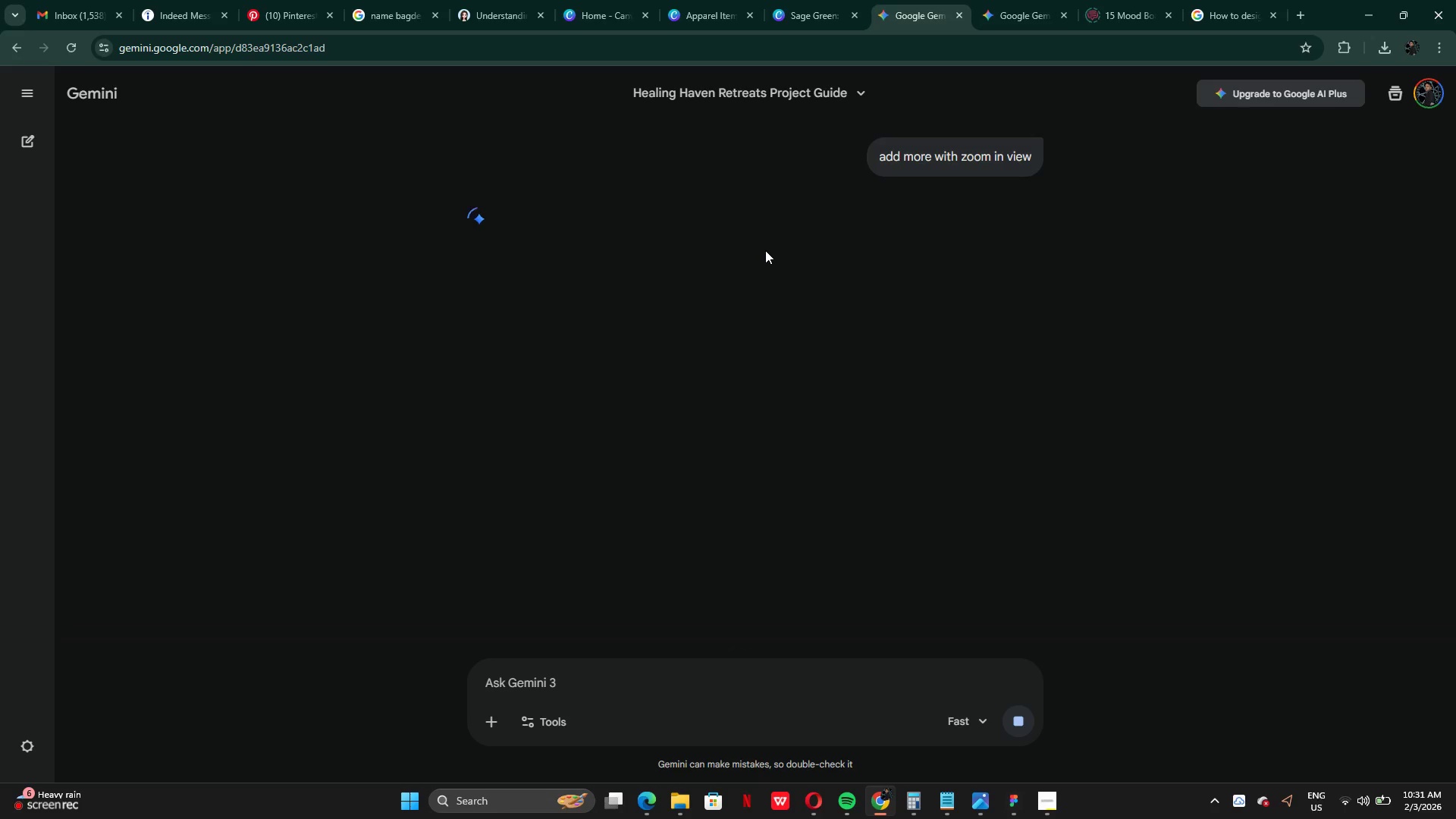 
mouse_move([746, 280])
 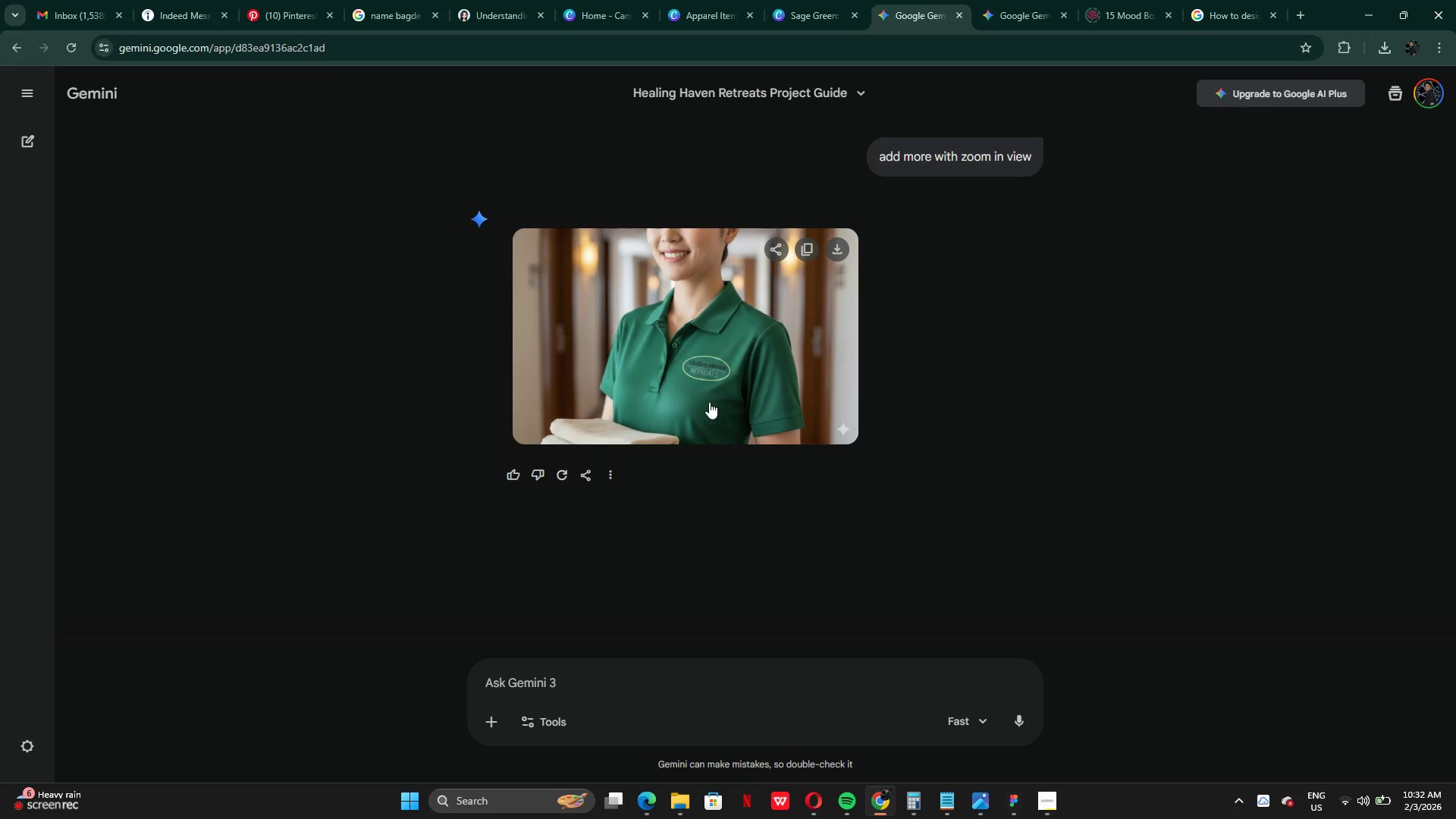 
left_click([711, 398])
 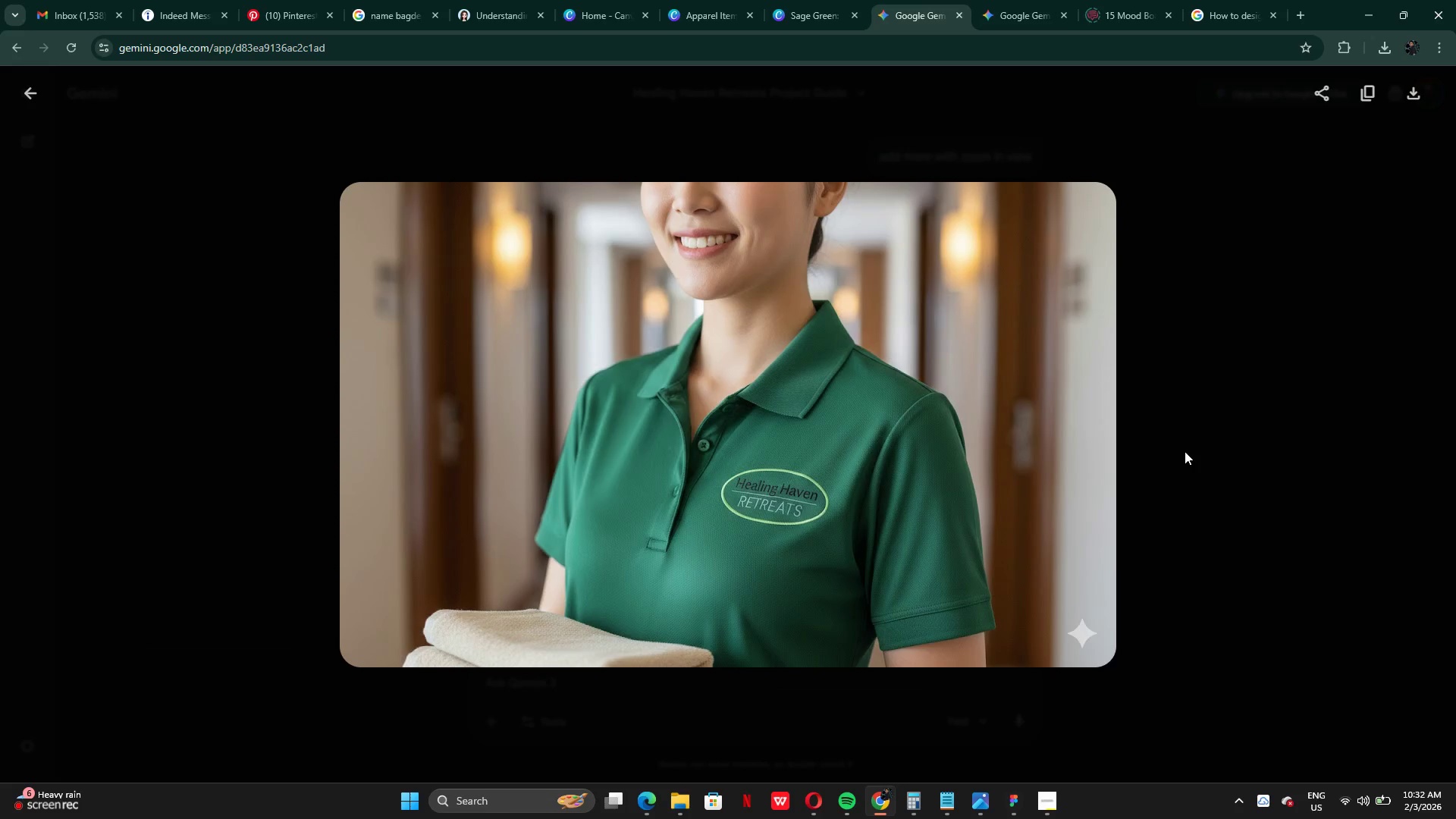 
left_click([1185, 450])
 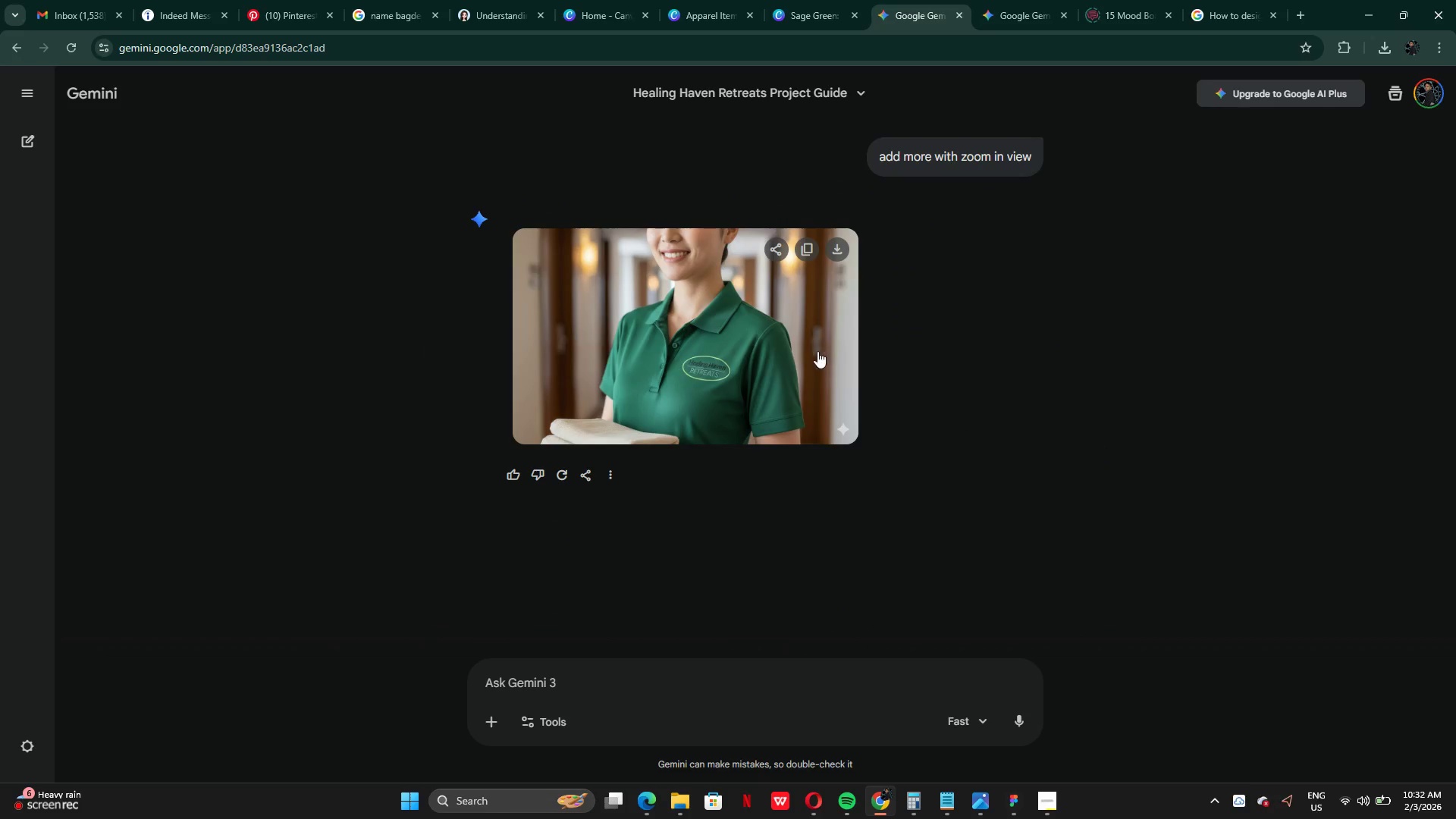 
right_click([814, 350])
 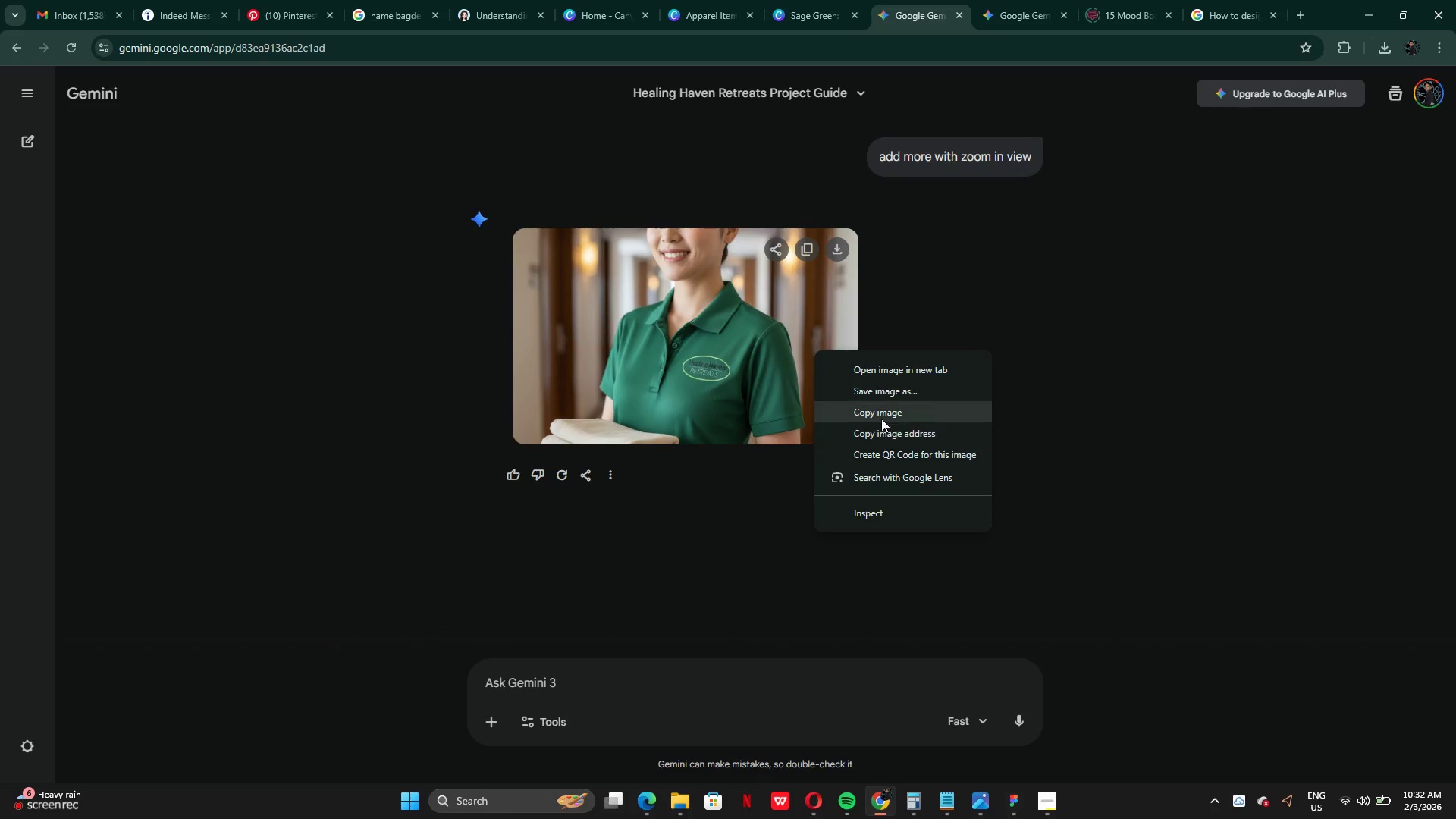 
left_click([880, 416])
 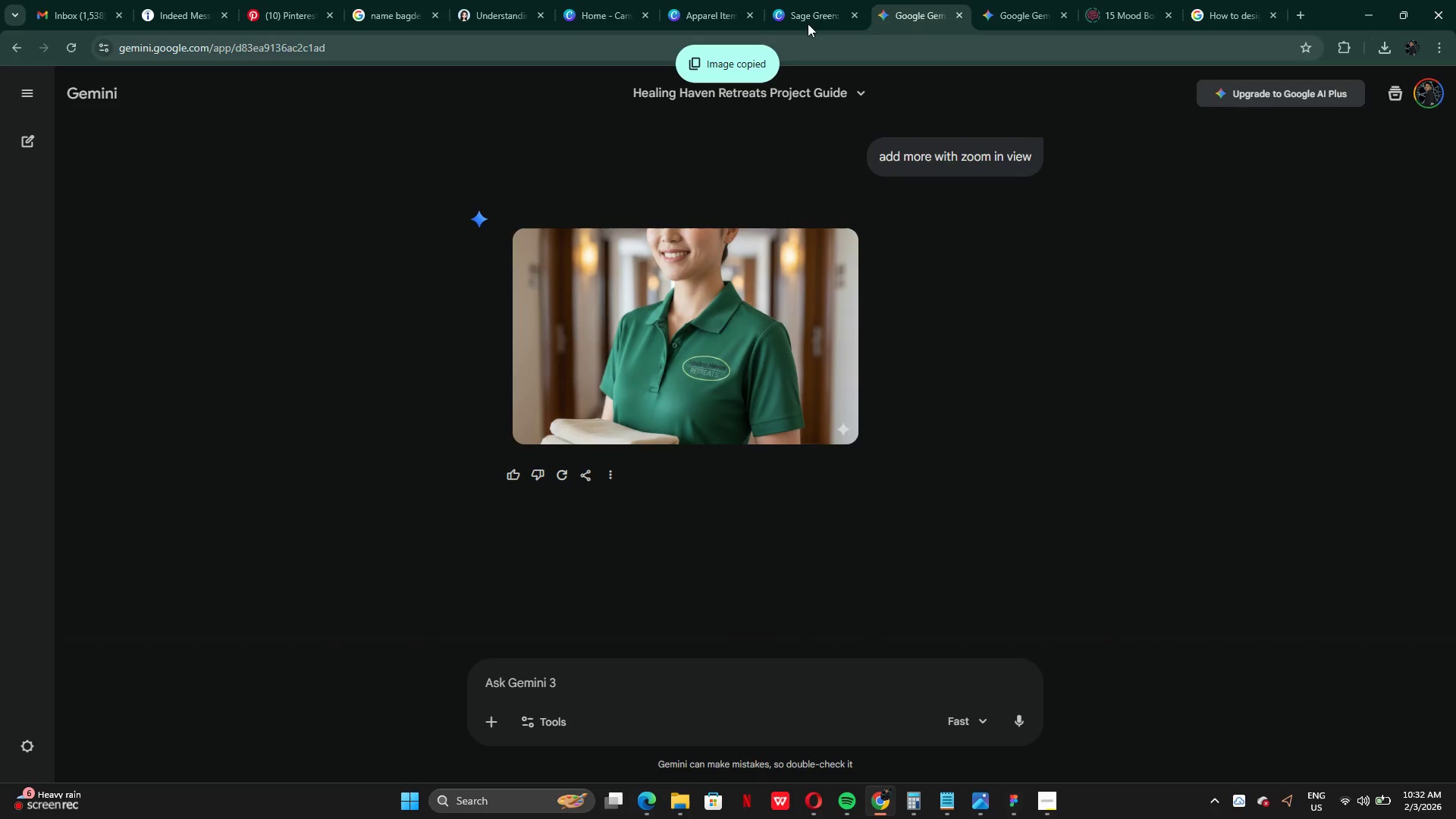 
left_click_drag(start_coordinate=[803, 20], to_coordinate=[803, 24])
 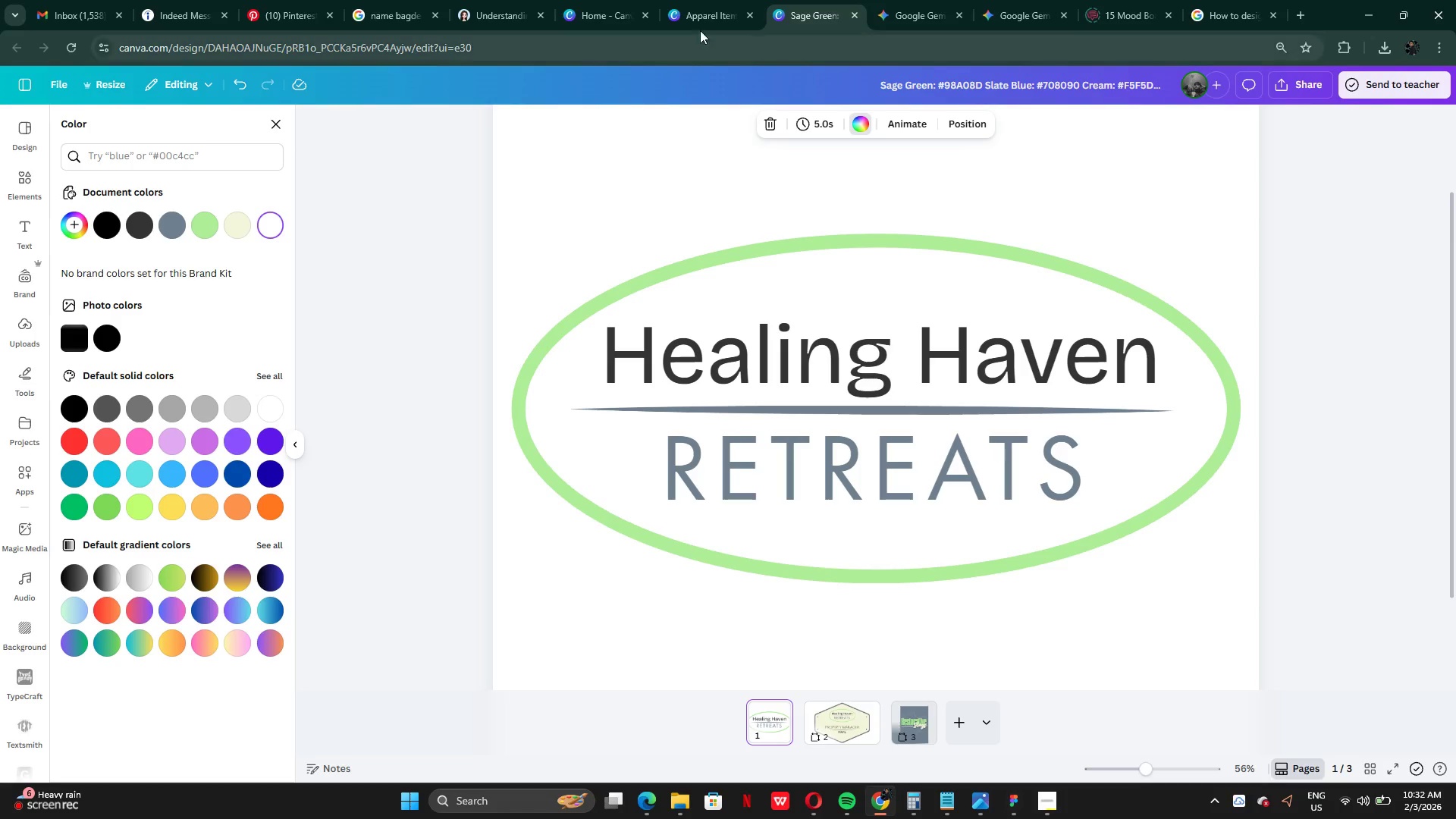 
left_click([700, 20])
 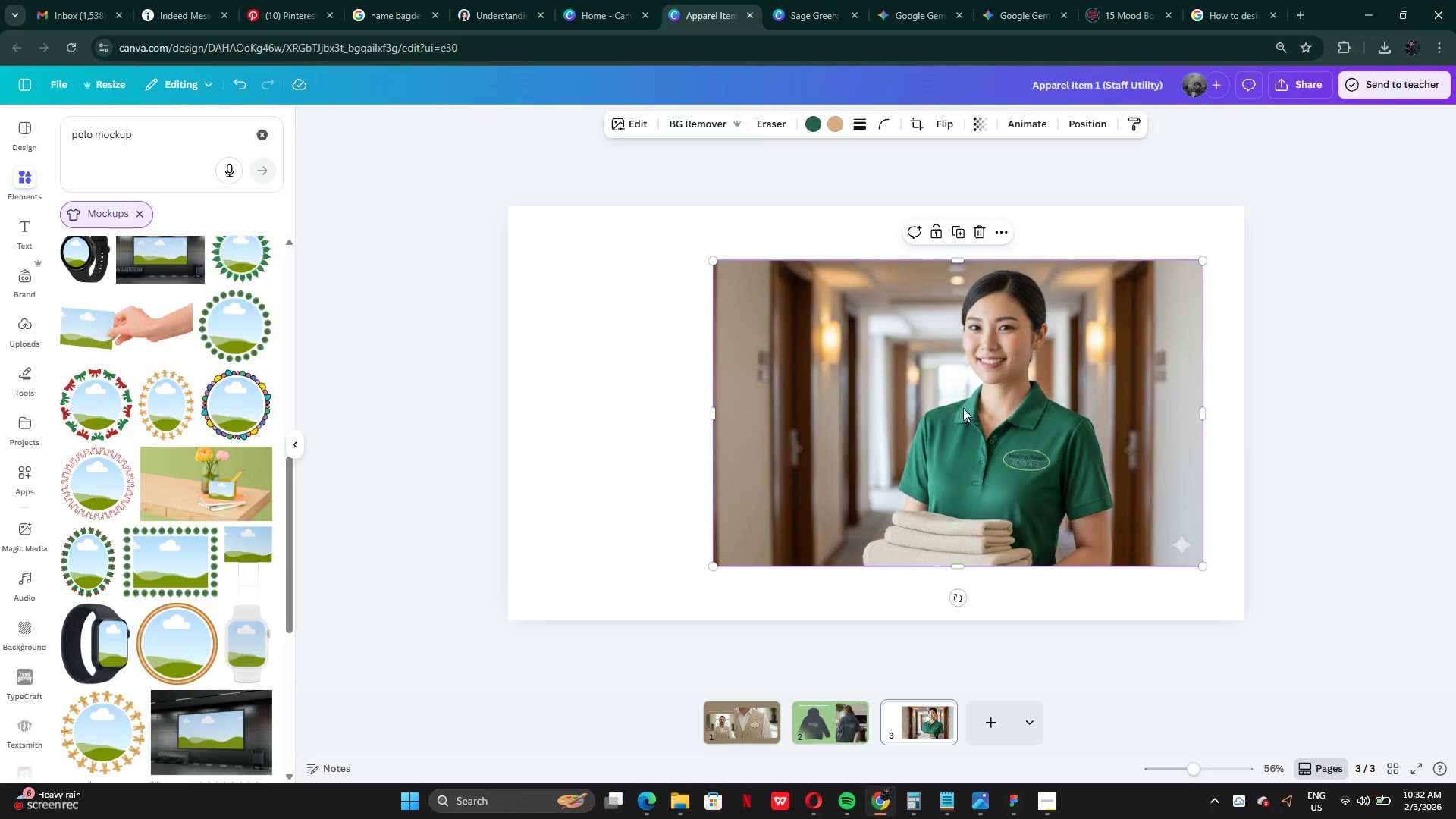 
left_click_drag(start_coordinate=[964, 408], to_coordinate=[763, 399])
 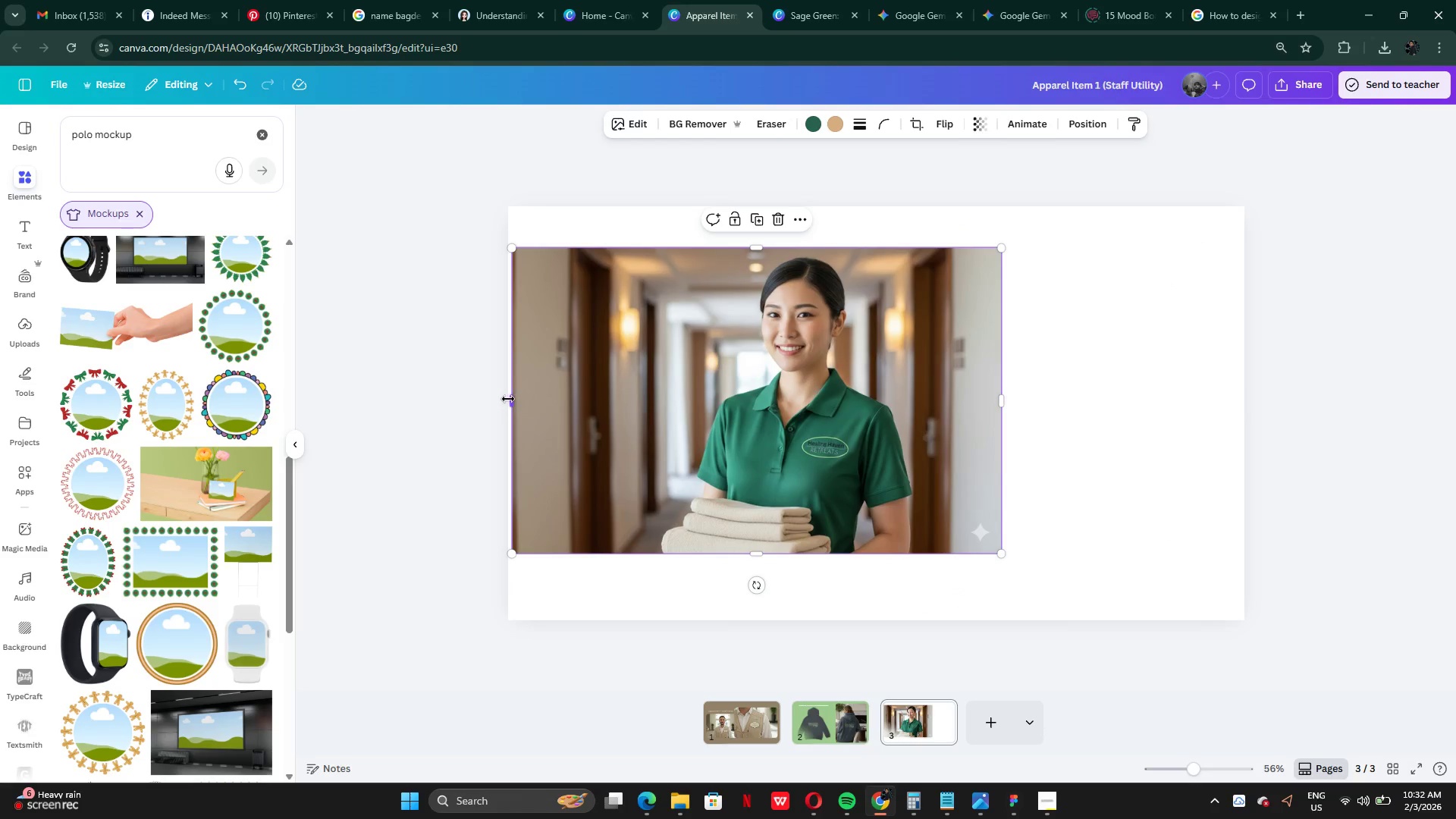 
left_click_drag(start_coordinate=[508, 399], to_coordinate=[592, 406])
 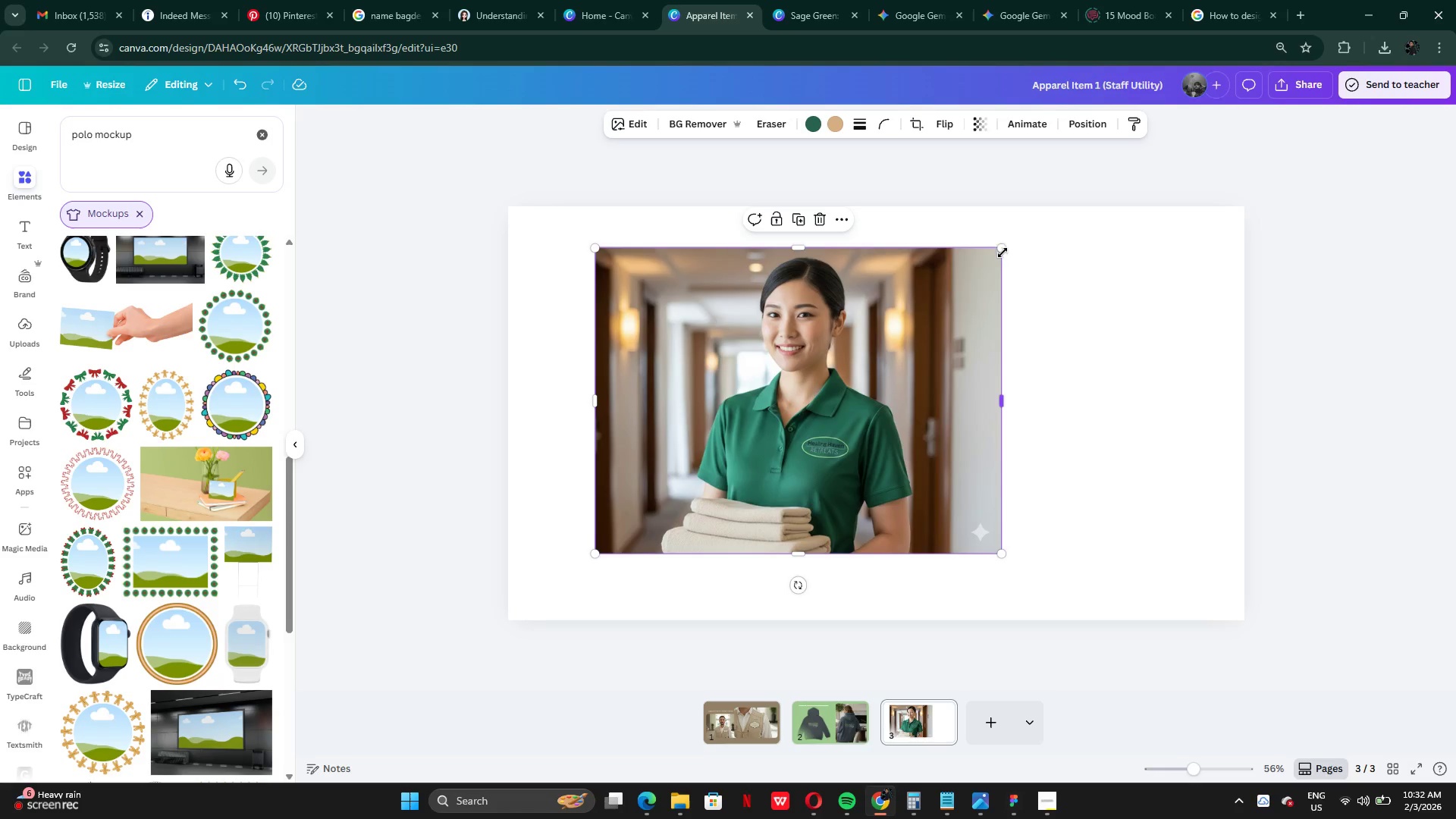 
left_click_drag(start_coordinate=[1002, 249], to_coordinate=[951, 296])
 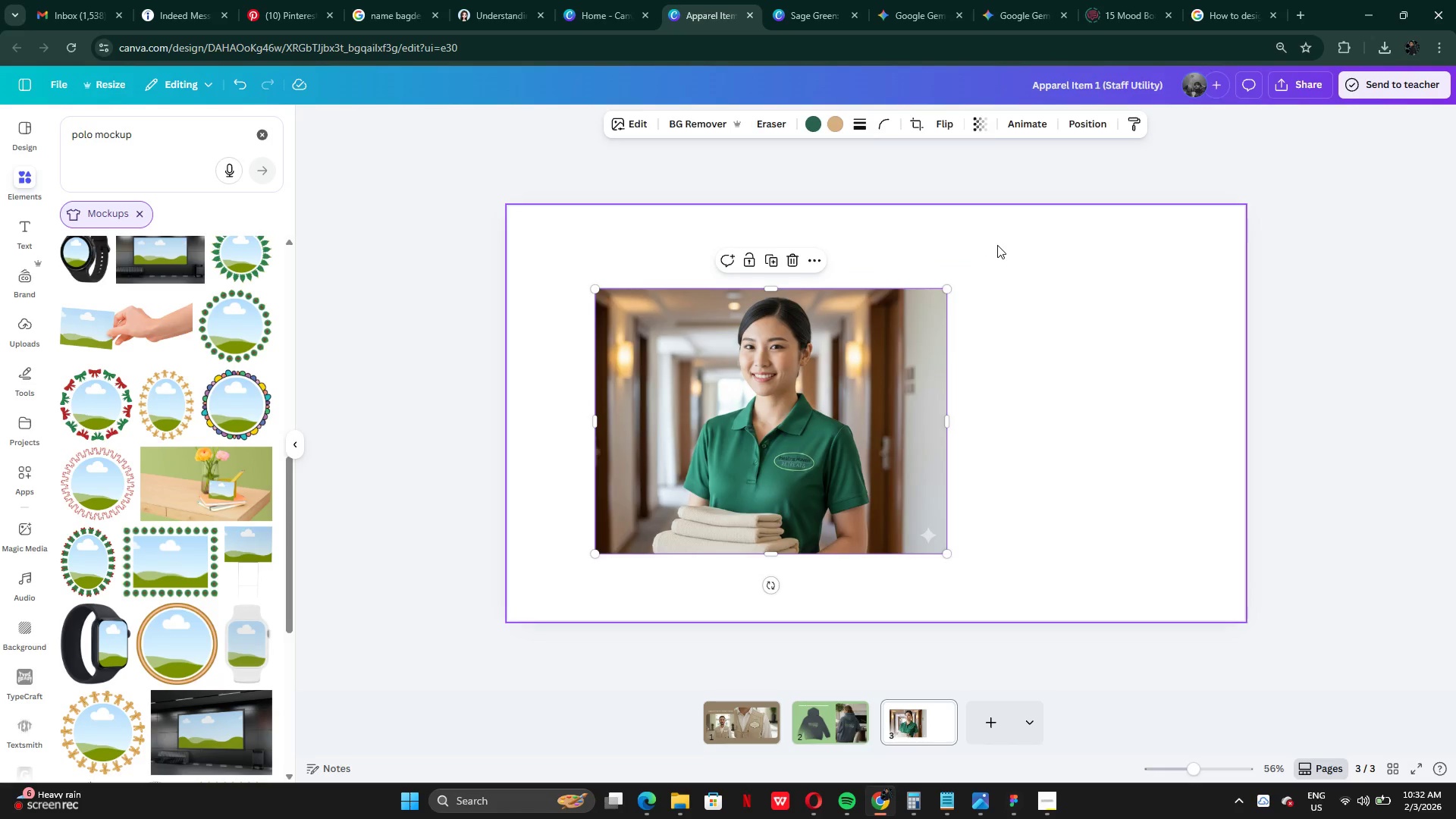 
left_click([997, 245])
 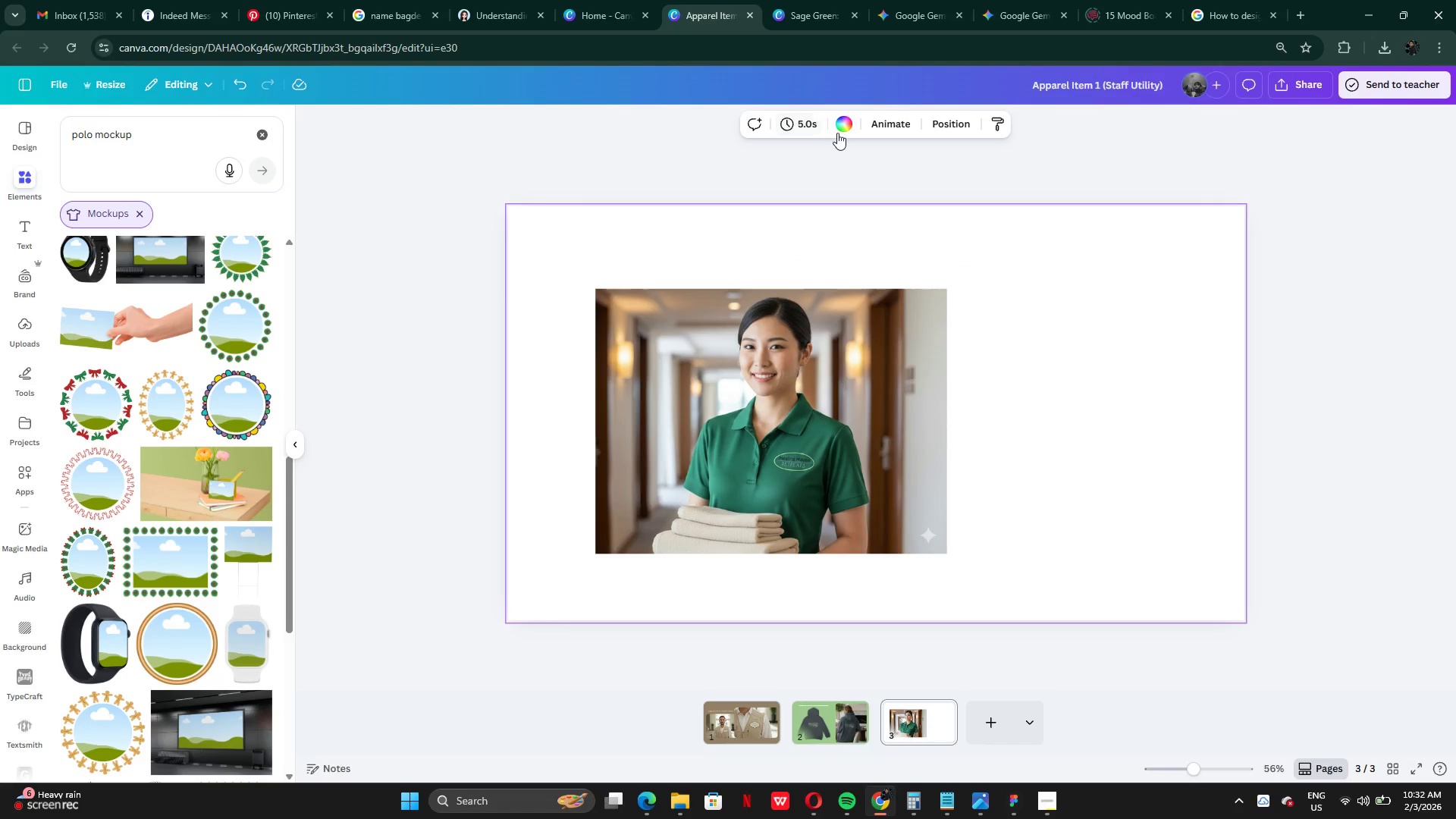 
left_click([838, 133])
 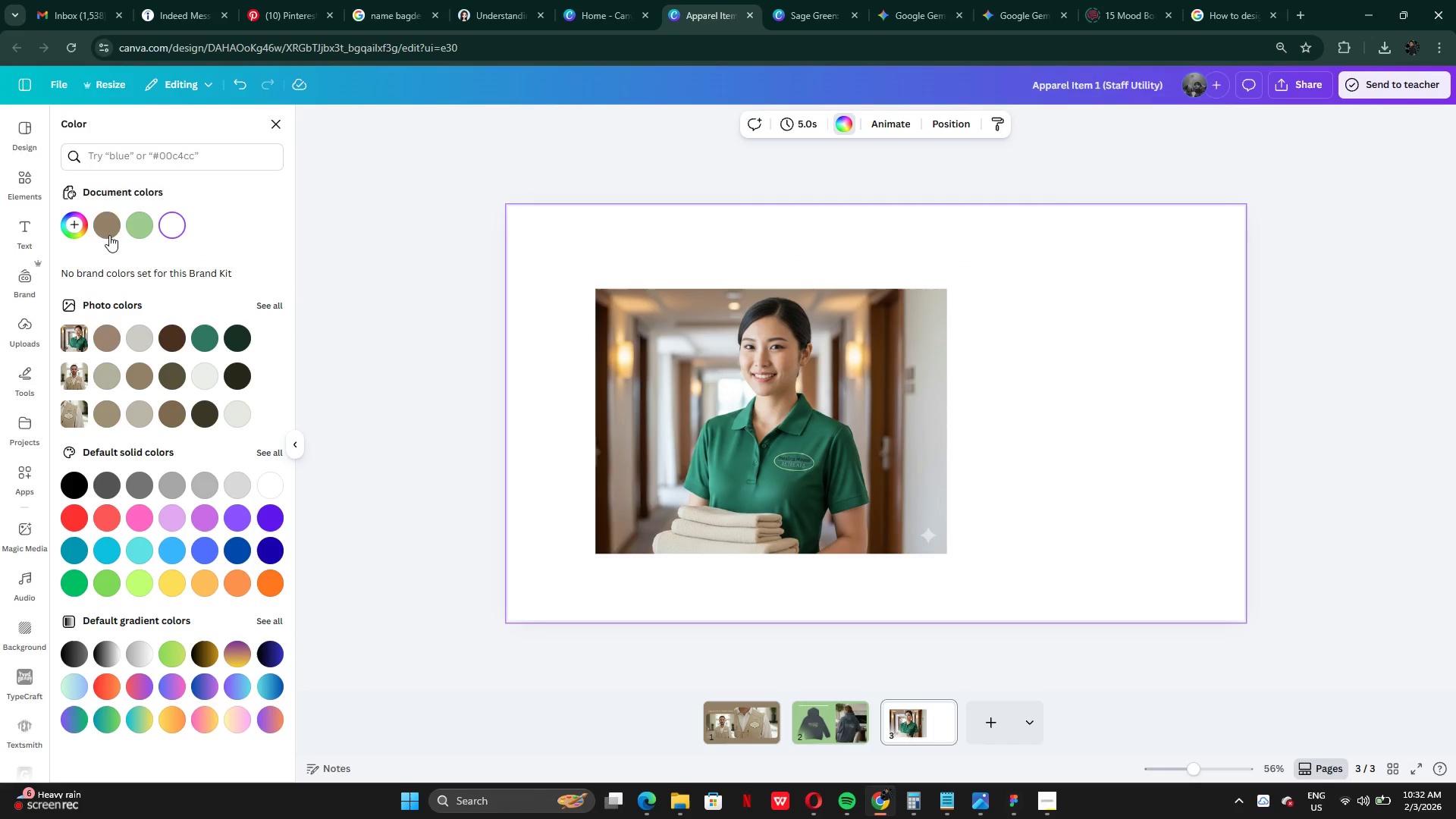 
left_click([99, 231])
 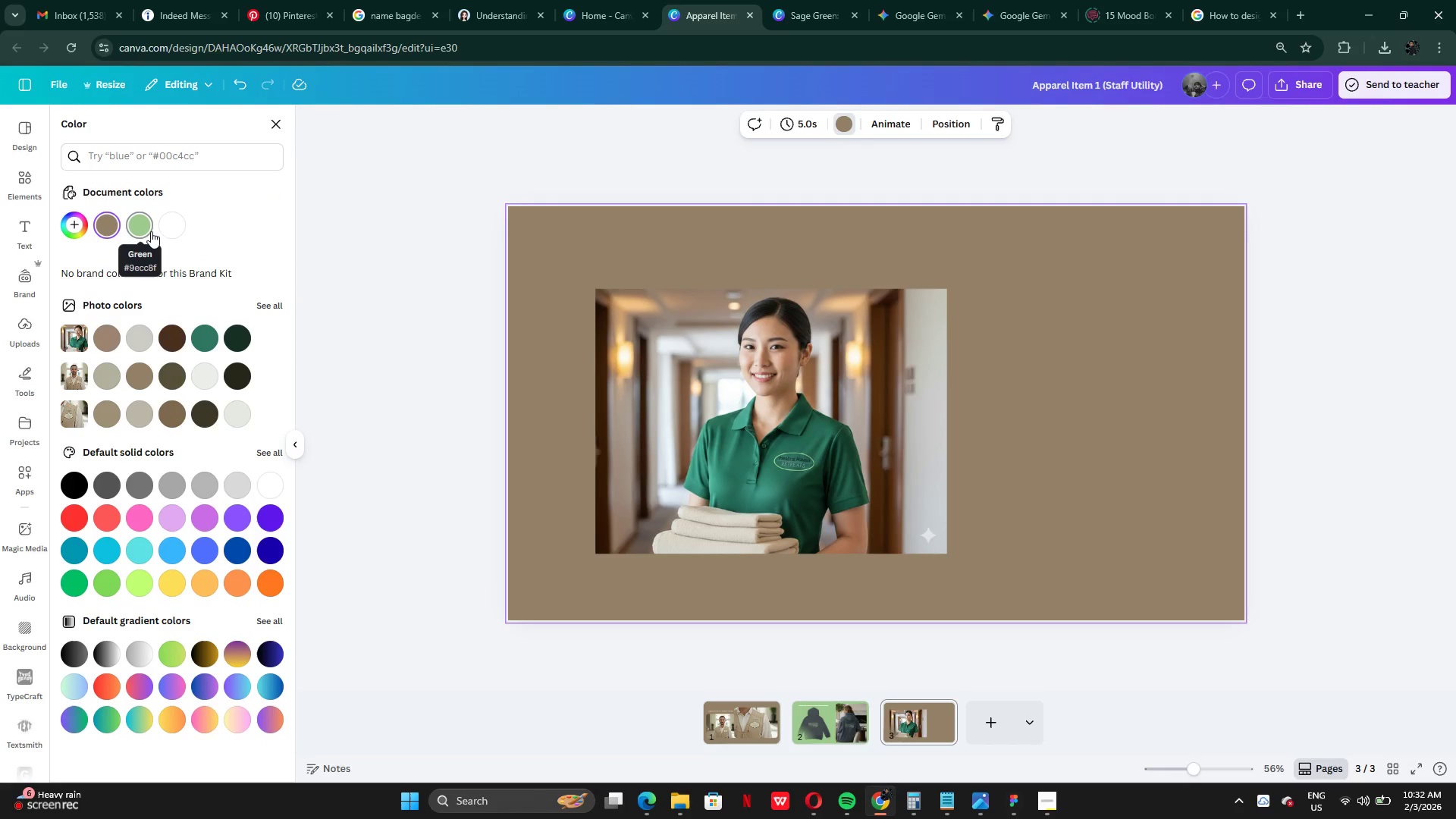 
left_click([151, 231])
 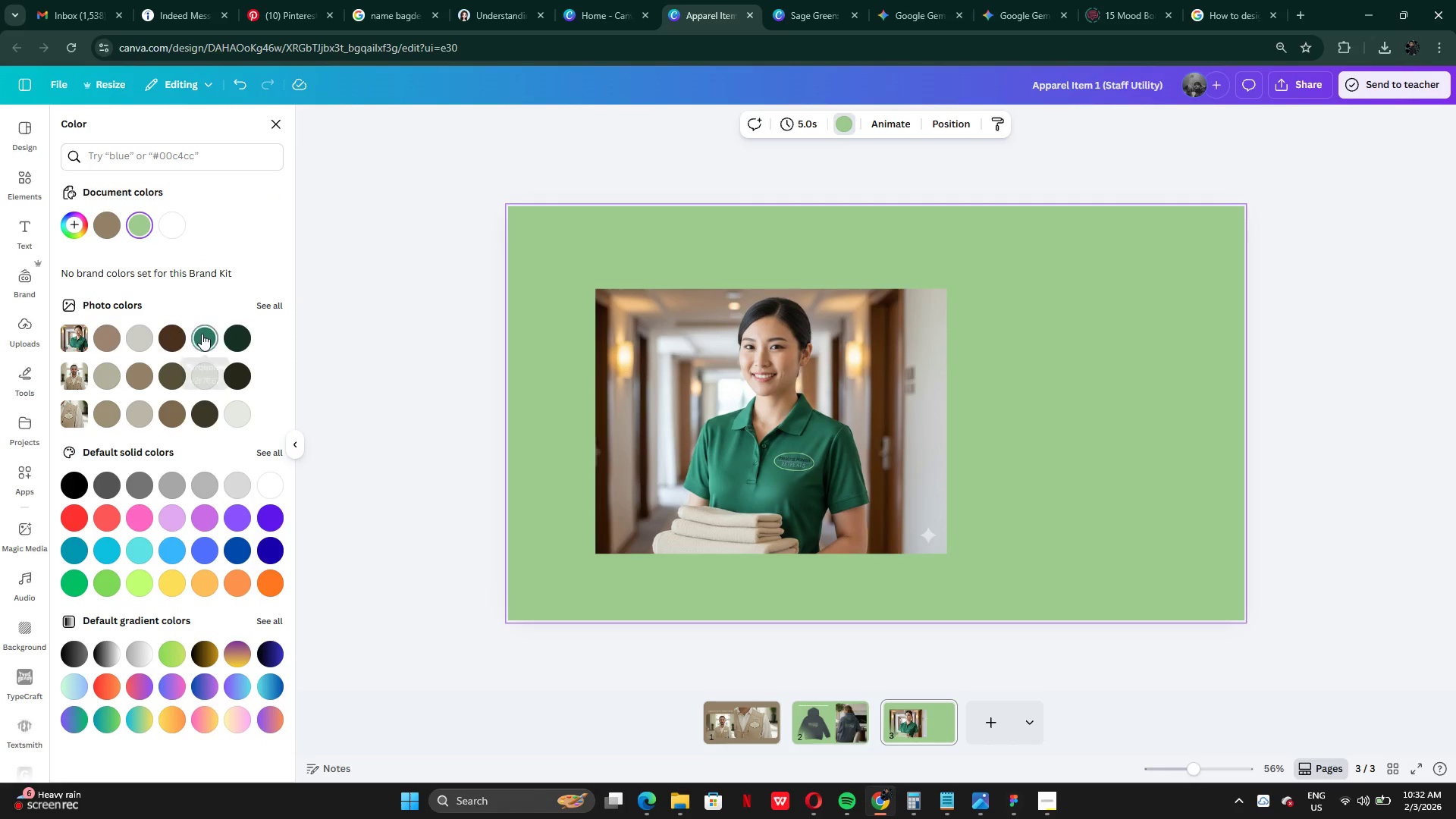 
left_click([202, 334])
 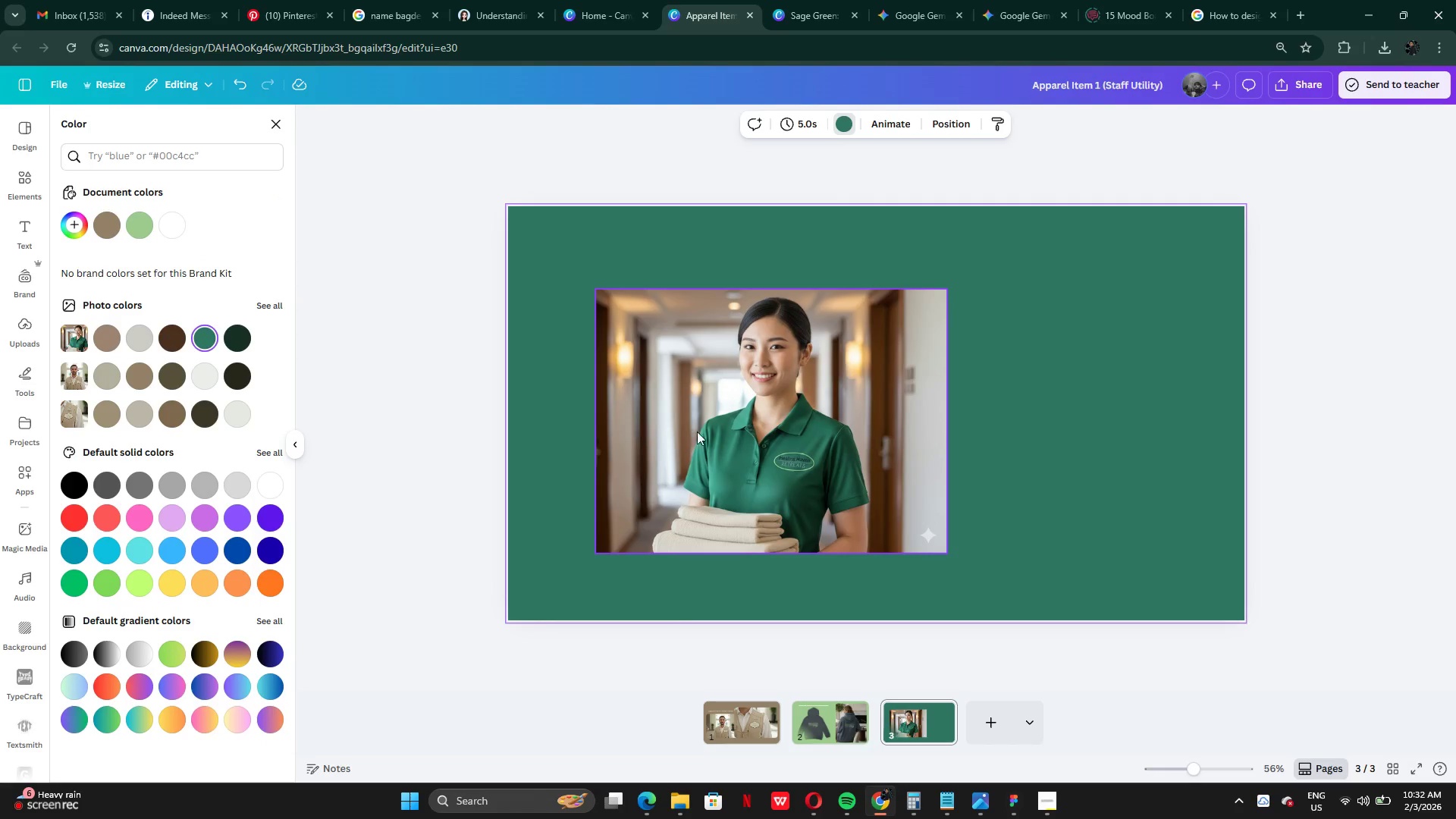 
left_click_drag(start_coordinate=[708, 436], to_coordinate=[674, 431])
 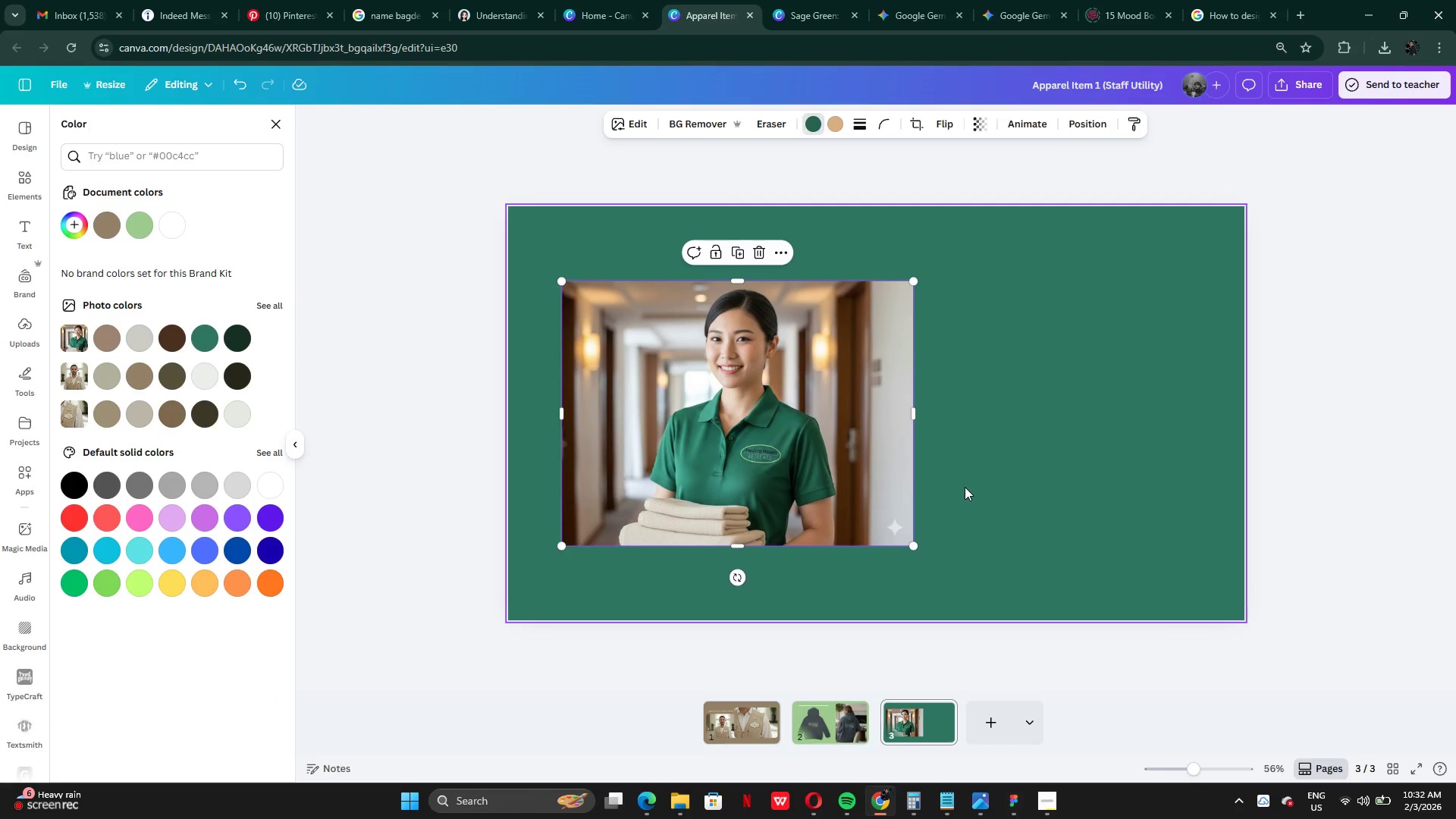 
left_click([965, 487])
 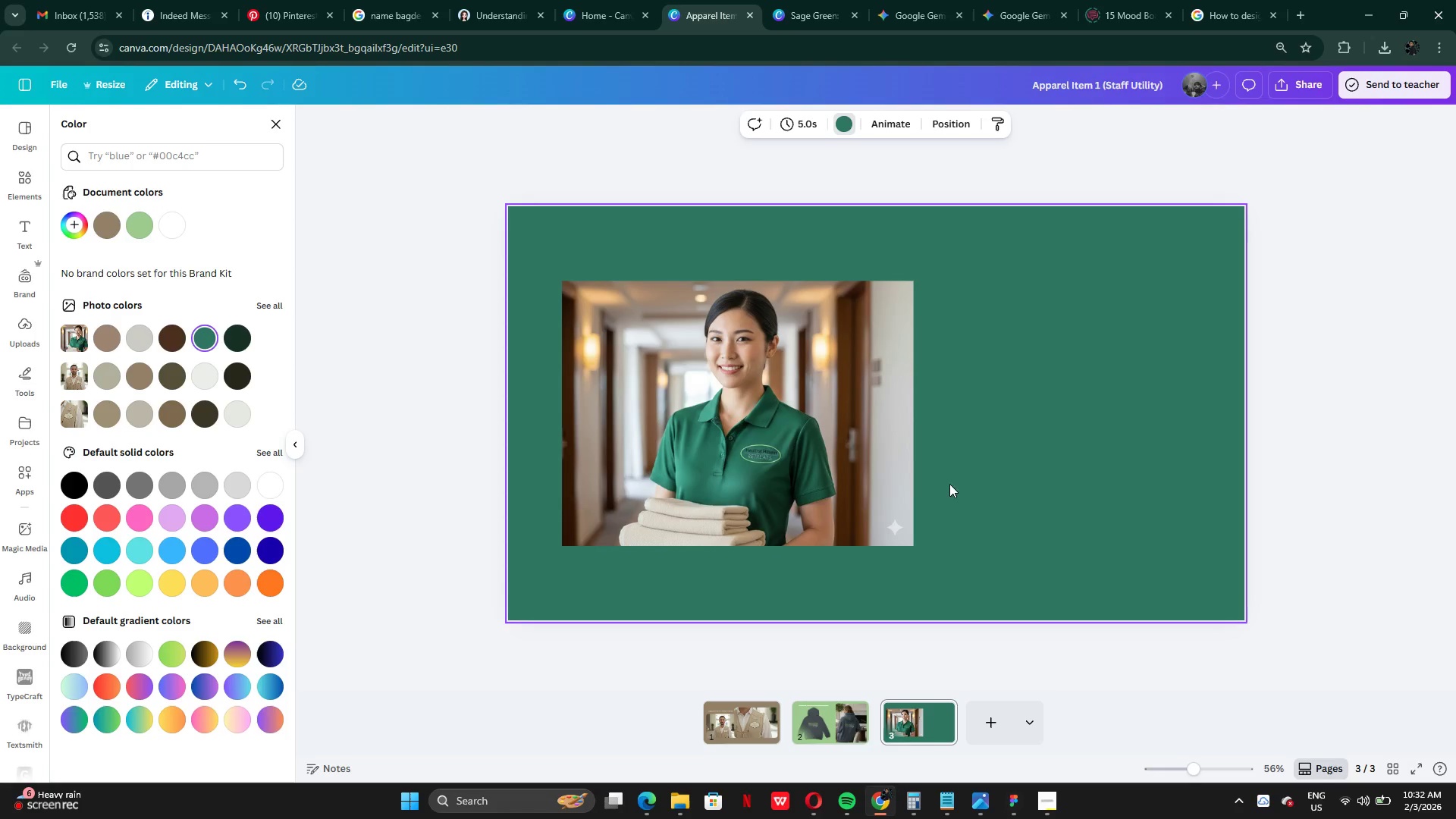 
key(Control+V)
 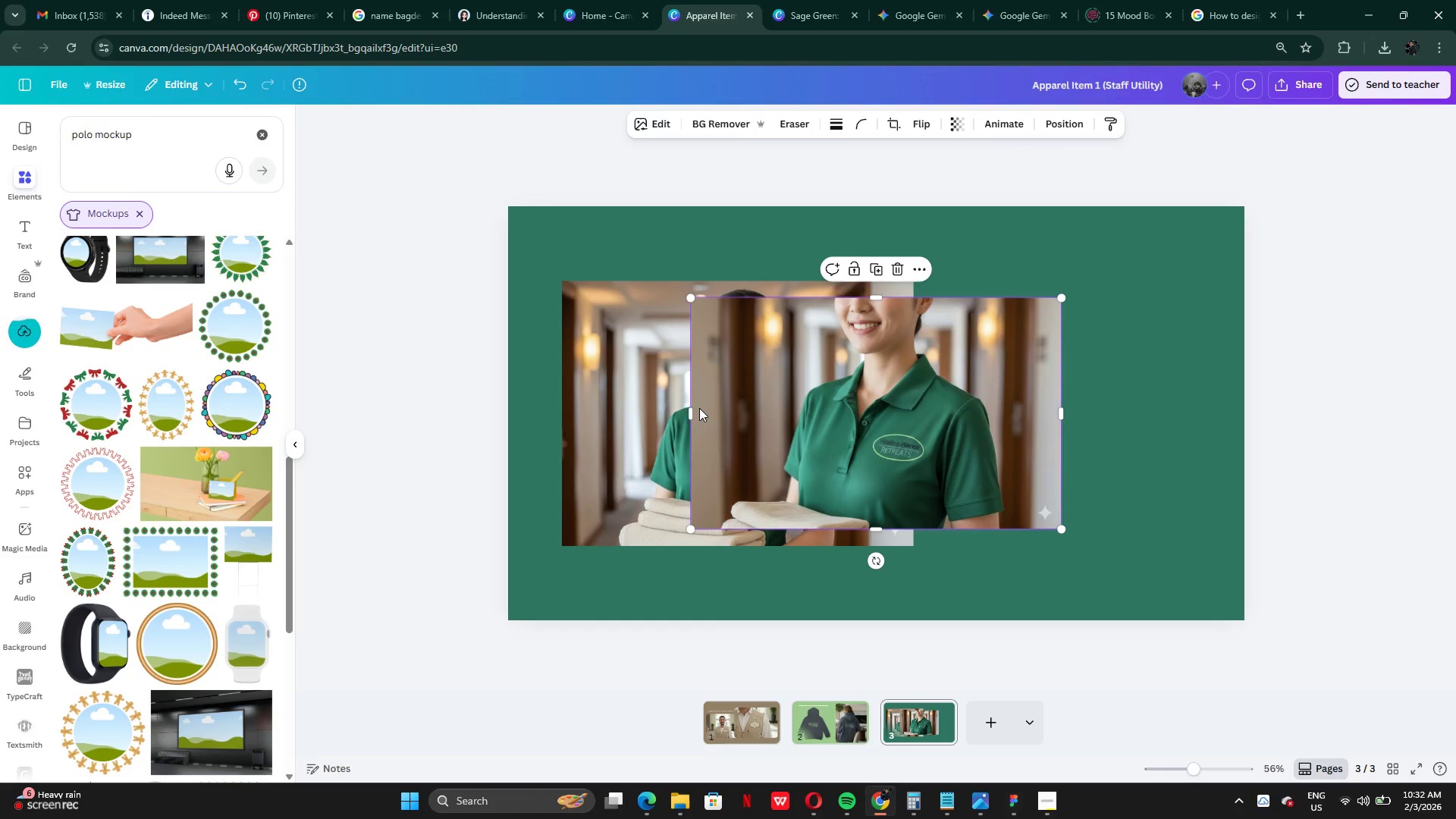 
left_click_drag(start_coordinate=[689, 410], to_coordinate=[723, 410])
 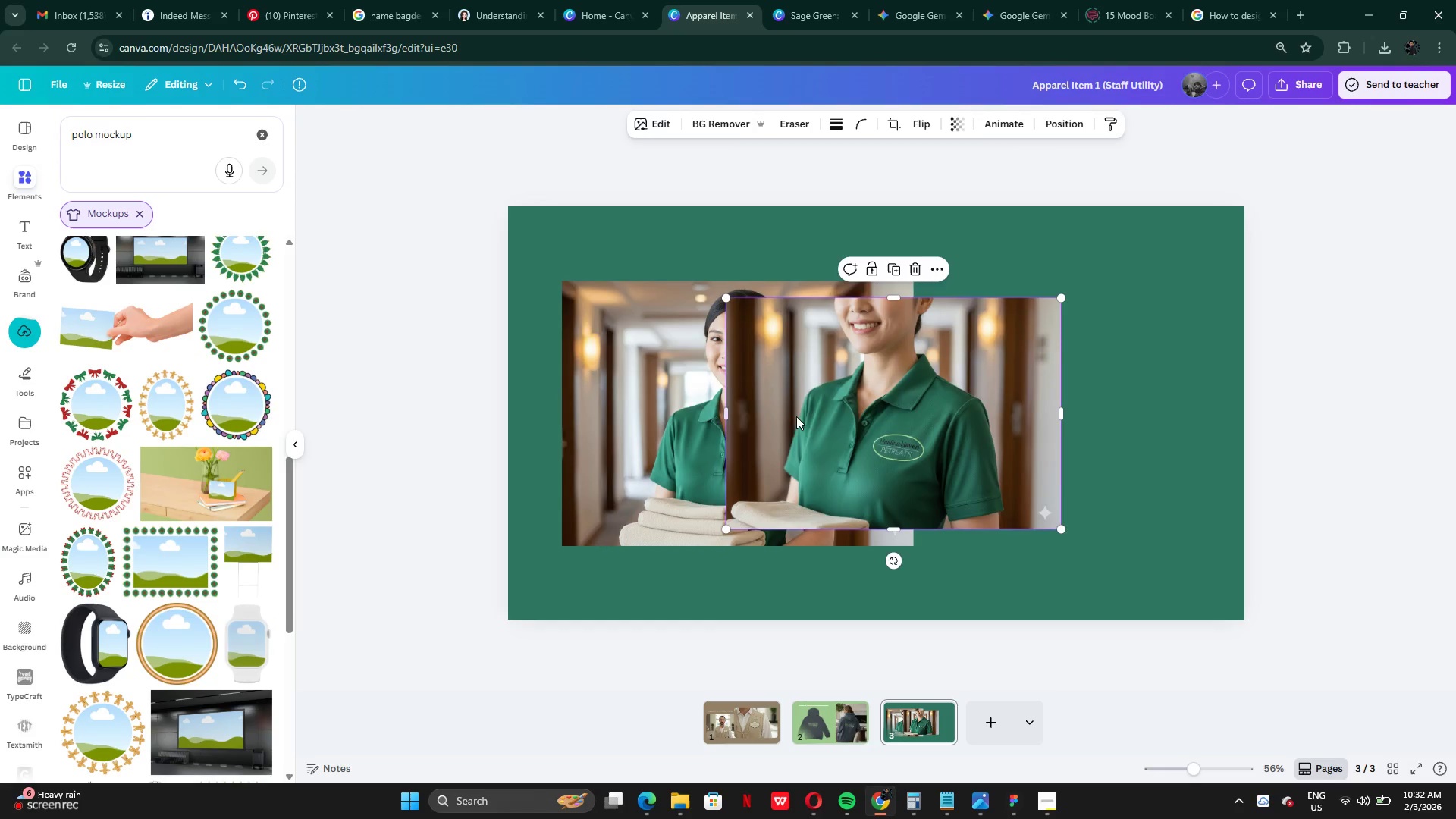 
left_click_drag(start_coordinate=[798, 416], to_coordinate=[872, 378])
 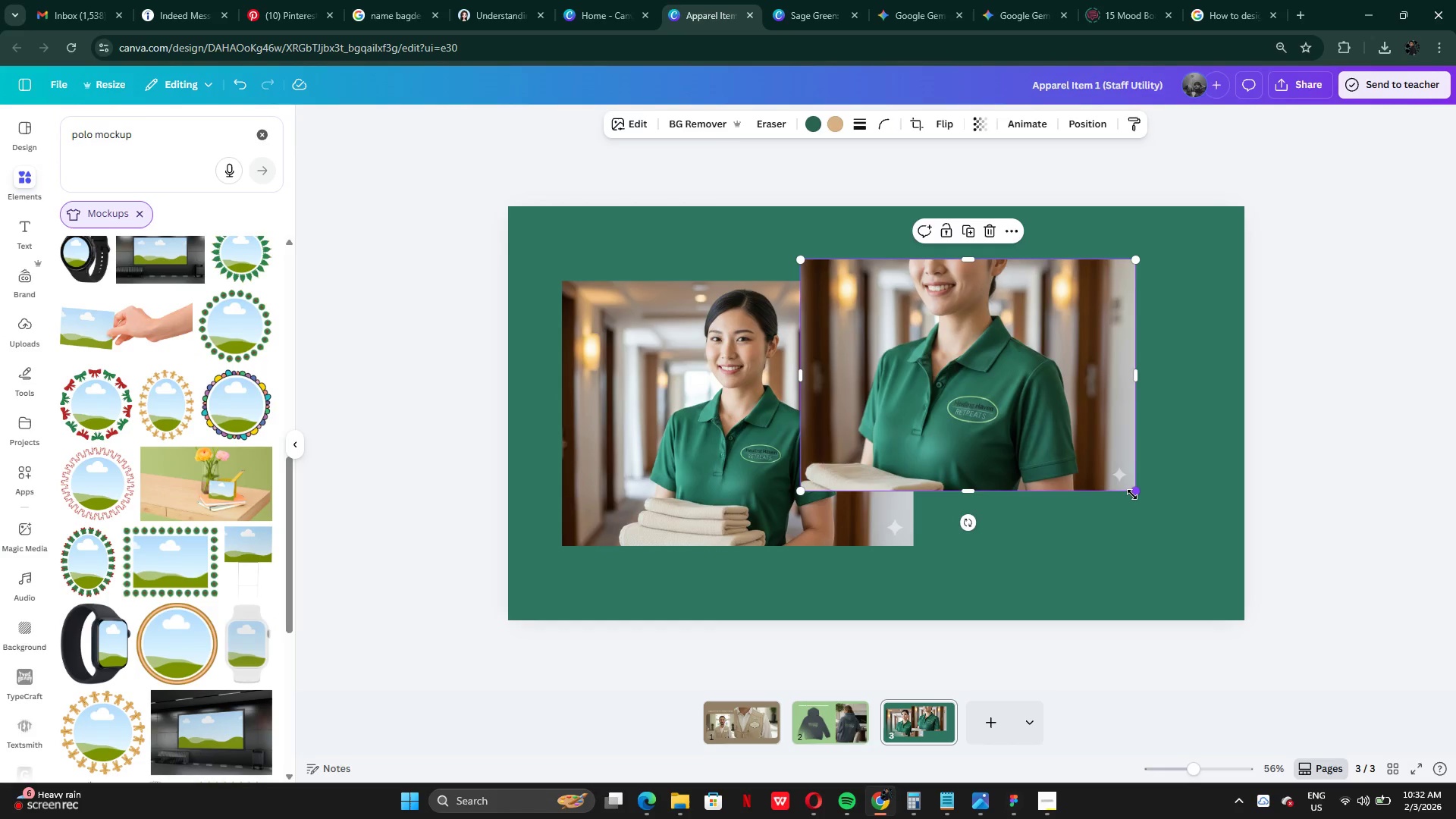 
left_click_drag(start_coordinate=[1132, 494], to_coordinate=[1198, 580])
 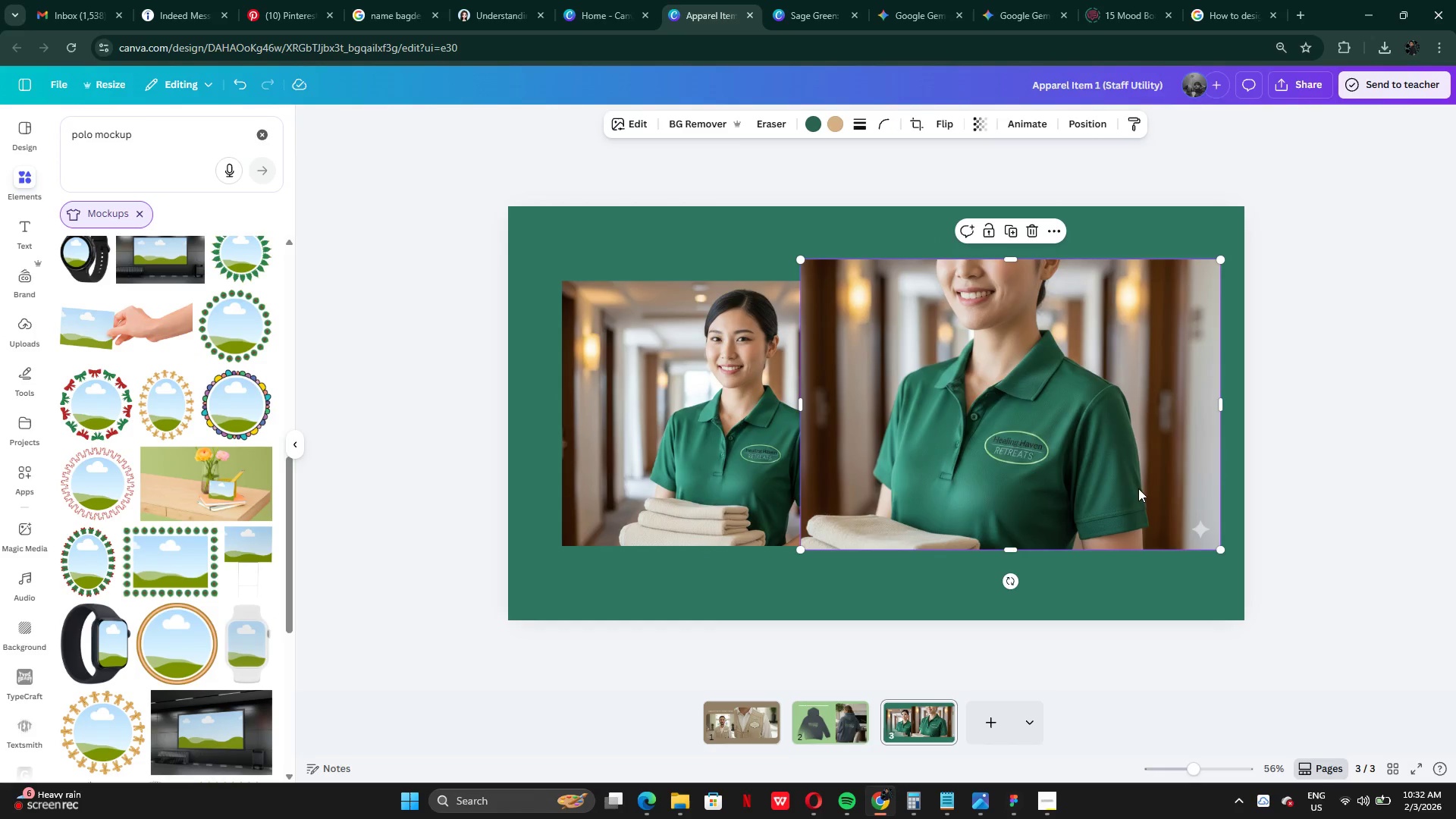 
left_click_drag(start_coordinate=[1138, 488], to_coordinate=[1128, 504])
 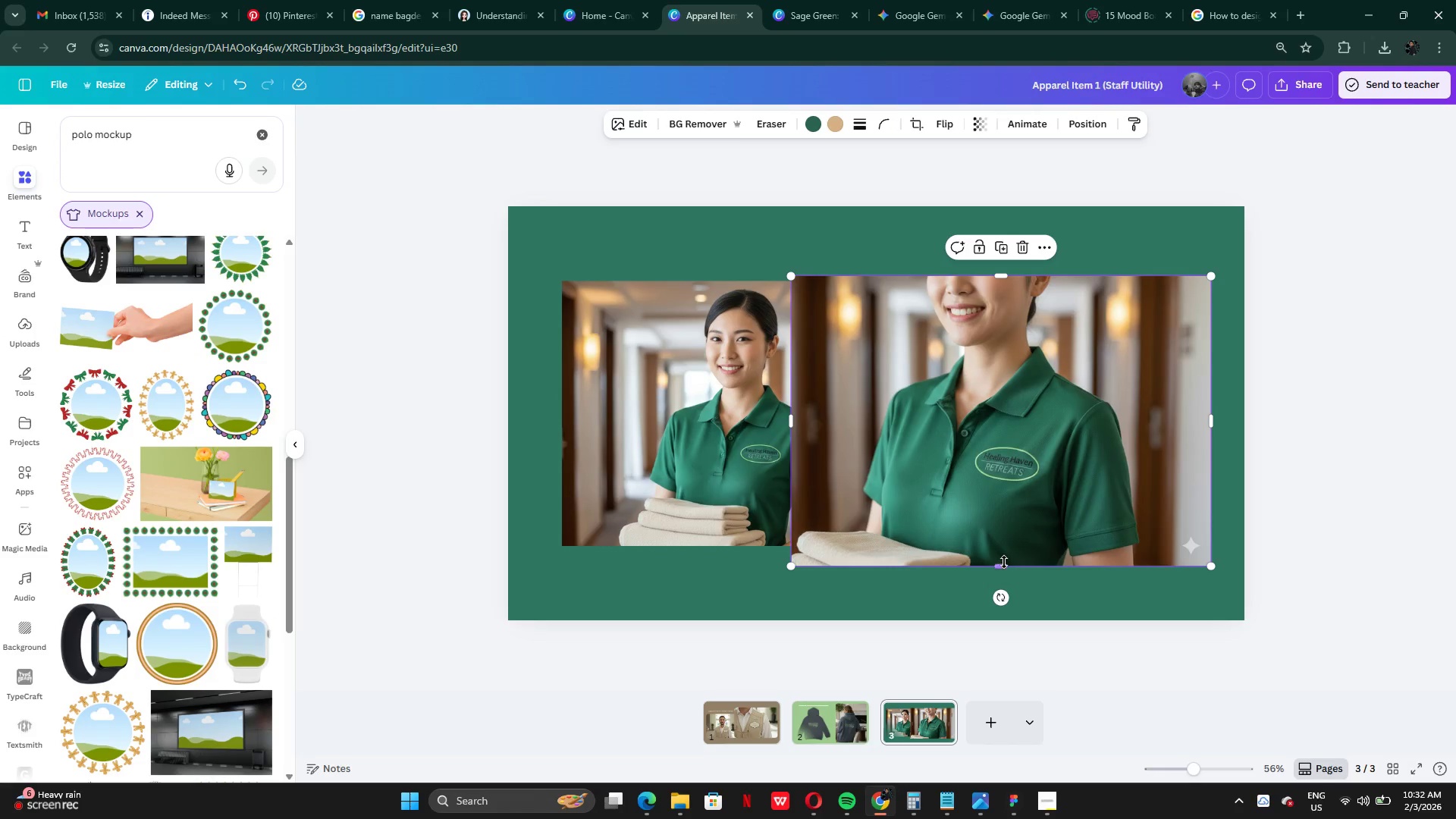 
left_click_drag(start_coordinate=[1001, 560], to_coordinate=[996, 563])
 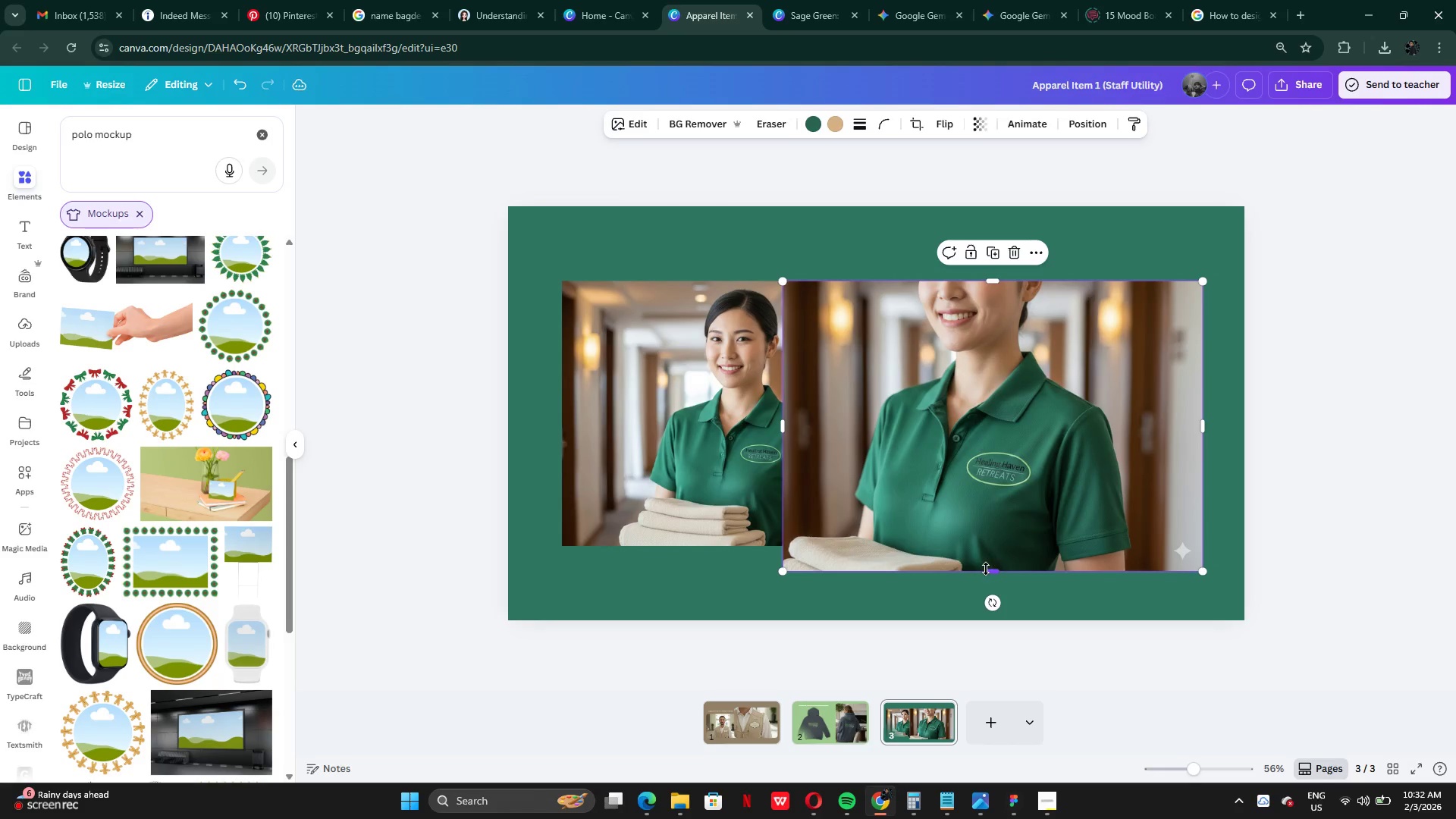 
left_click_drag(start_coordinate=[986, 569], to_coordinate=[996, 539])
 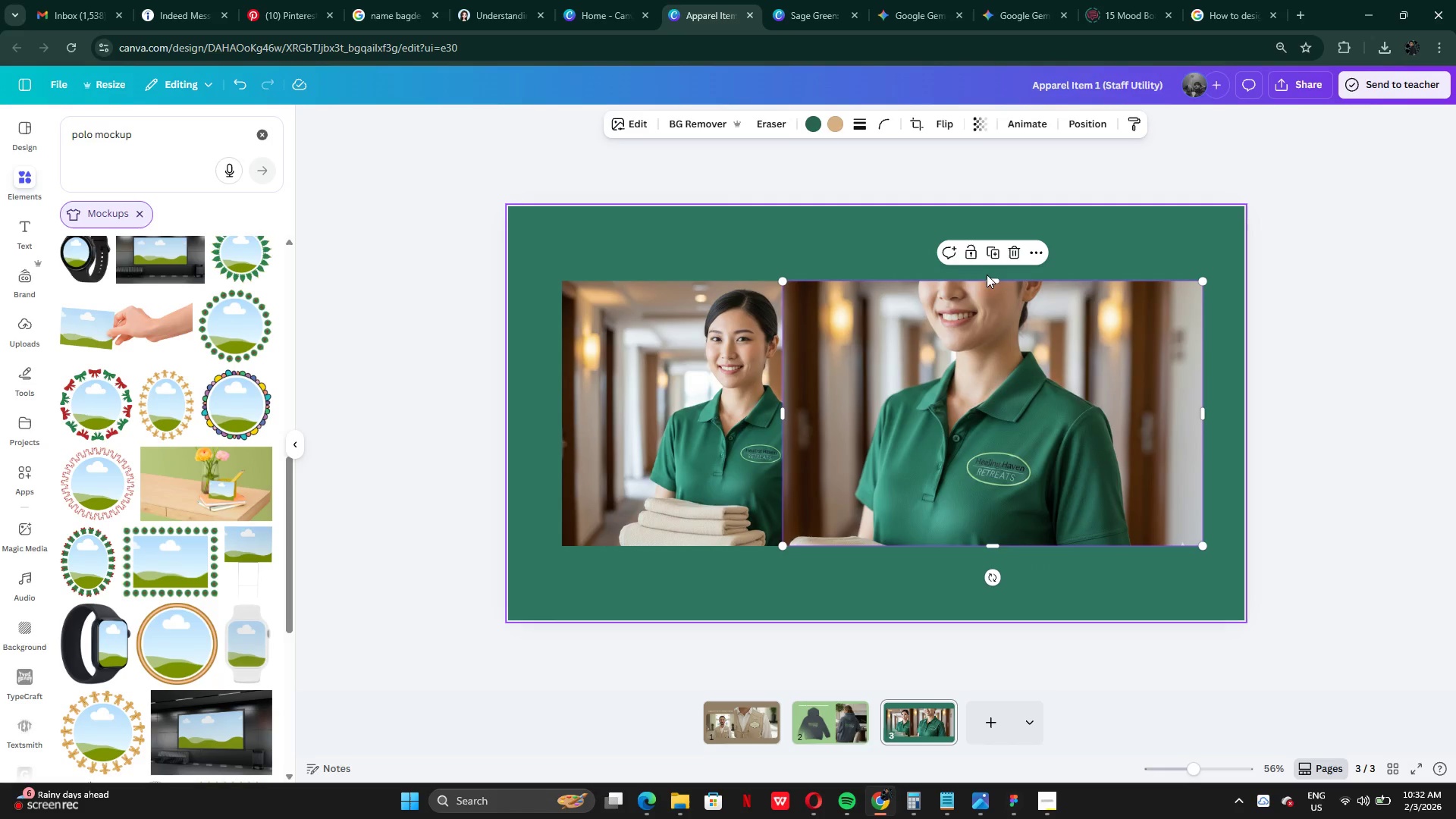 
left_click_drag(start_coordinate=[986, 276], to_coordinate=[988, 290])
 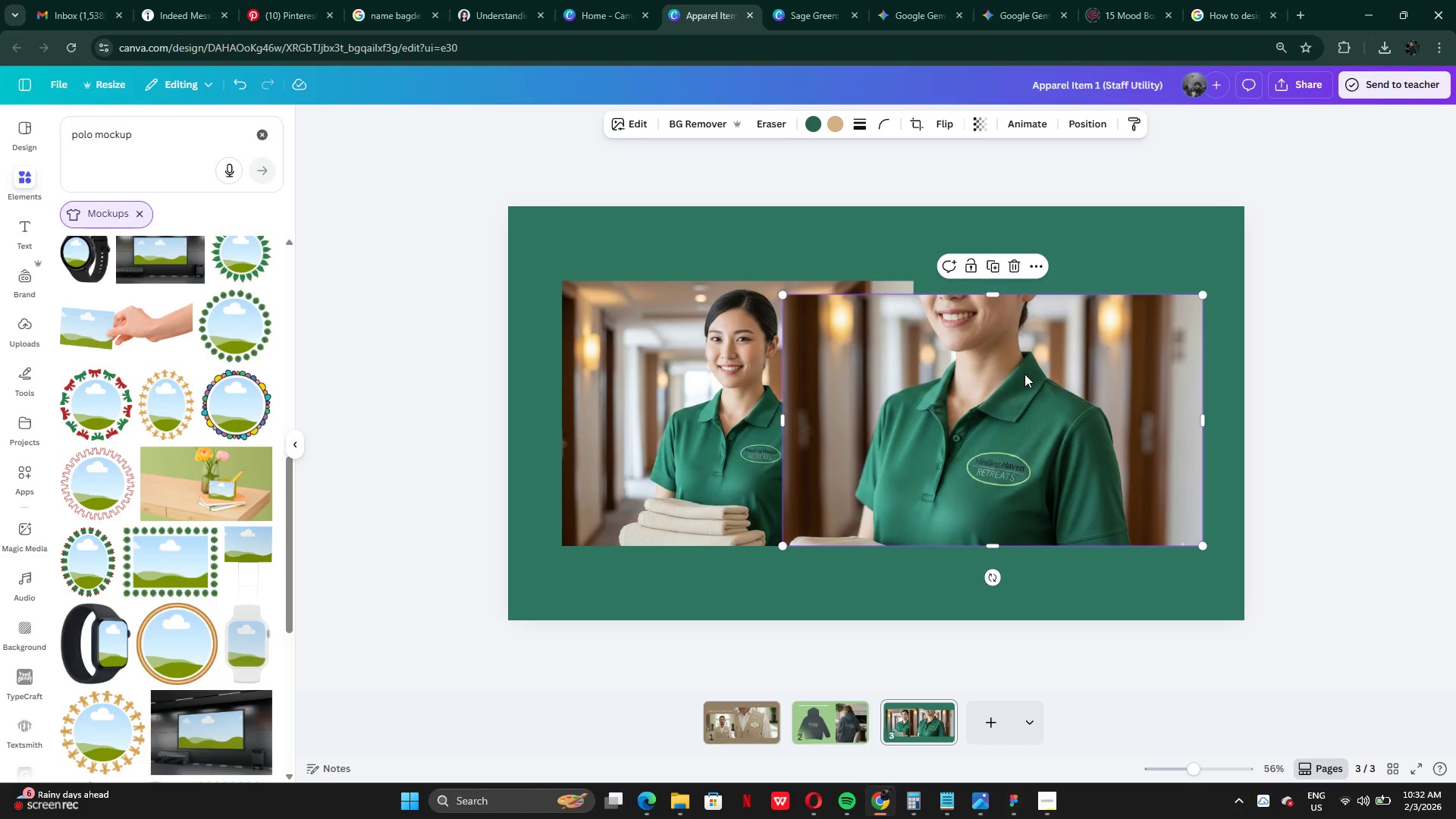 
left_click_drag(start_coordinate=[1025, 374], to_coordinate=[1028, 346])
 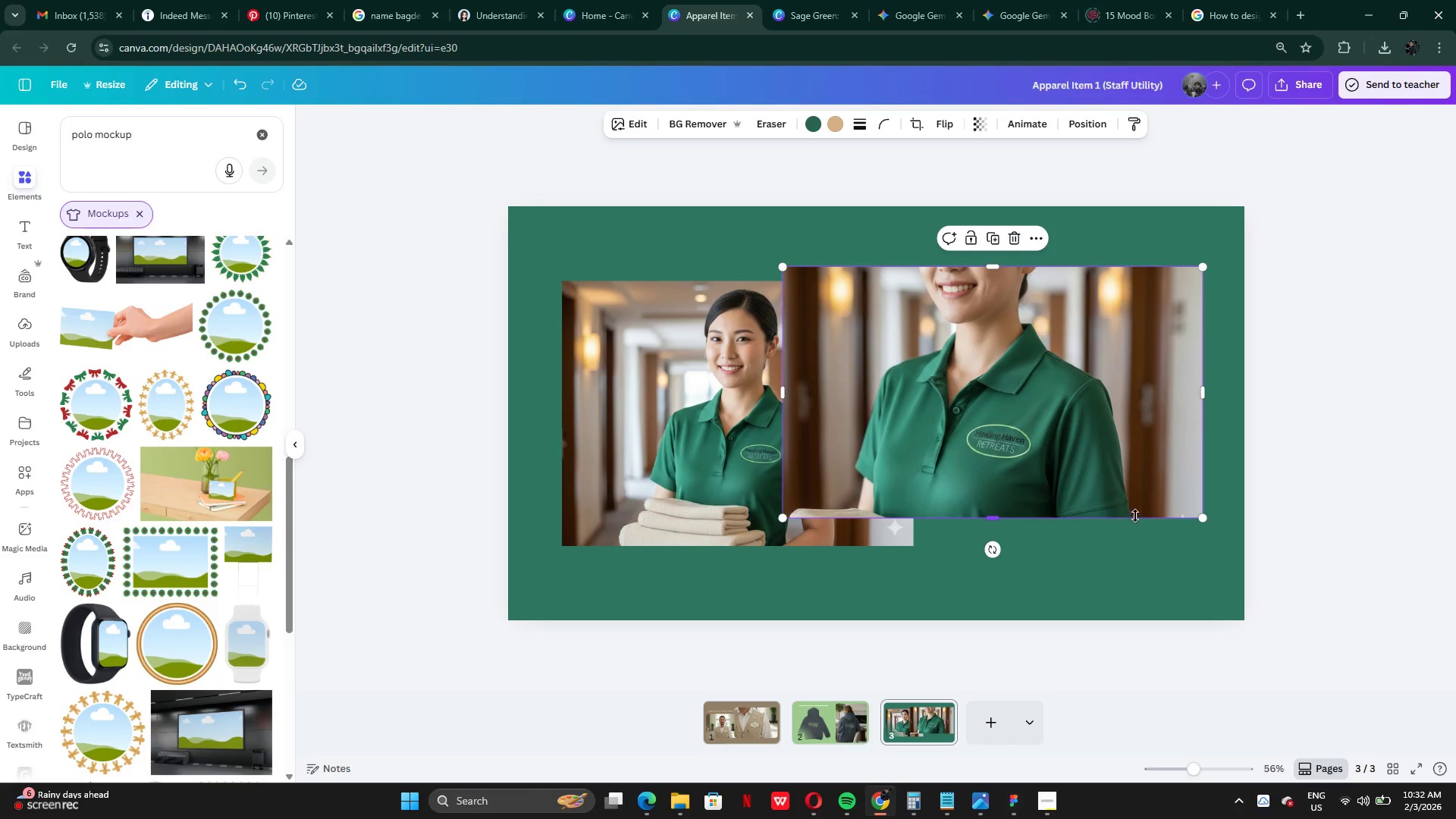 
left_click_drag(start_coordinate=[1131, 486], to_coordinate=[1134, 507])
 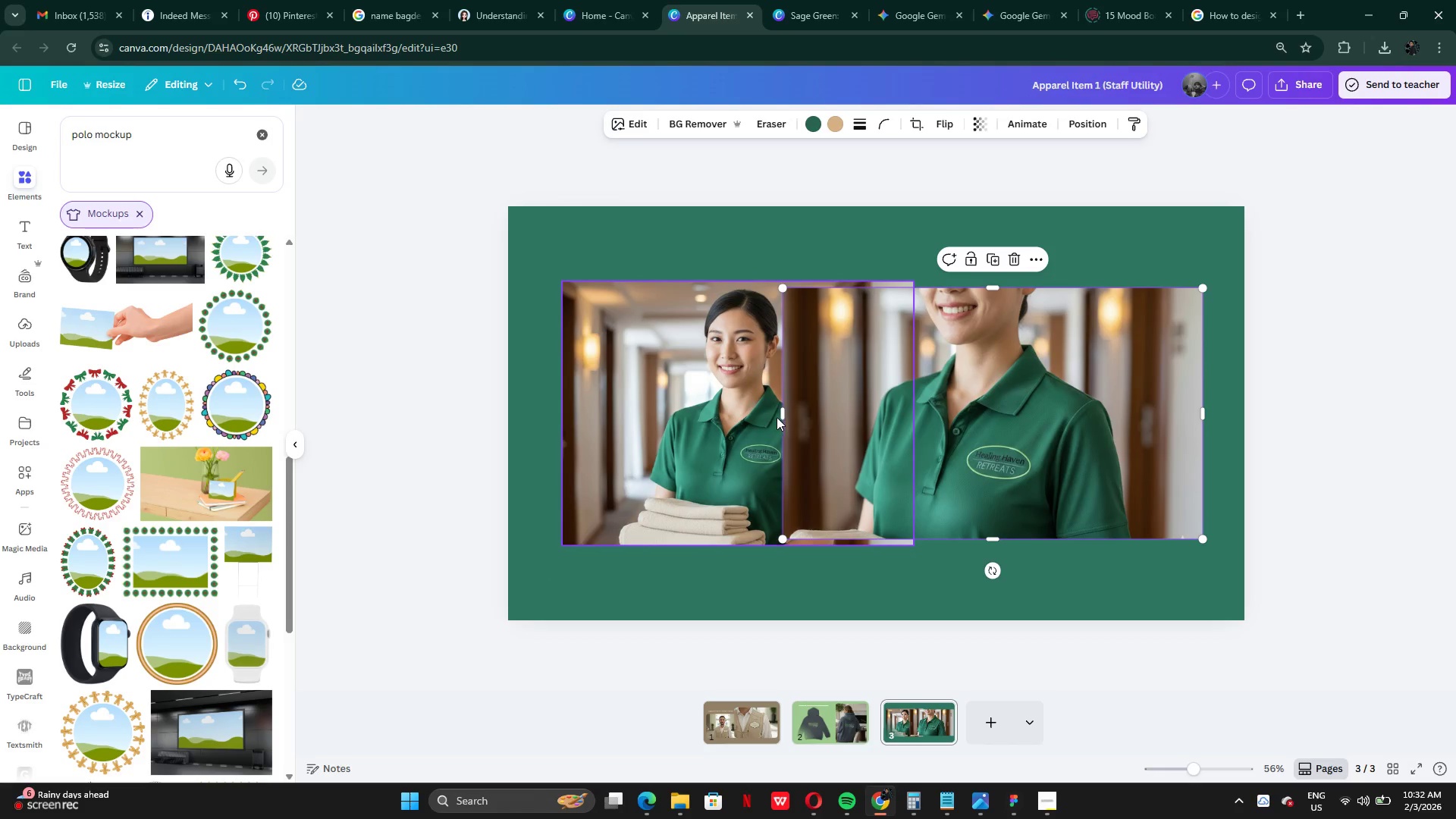 
left_click_drag(start_coordinate=[782, 415], to_coordinate=[813, 417])
 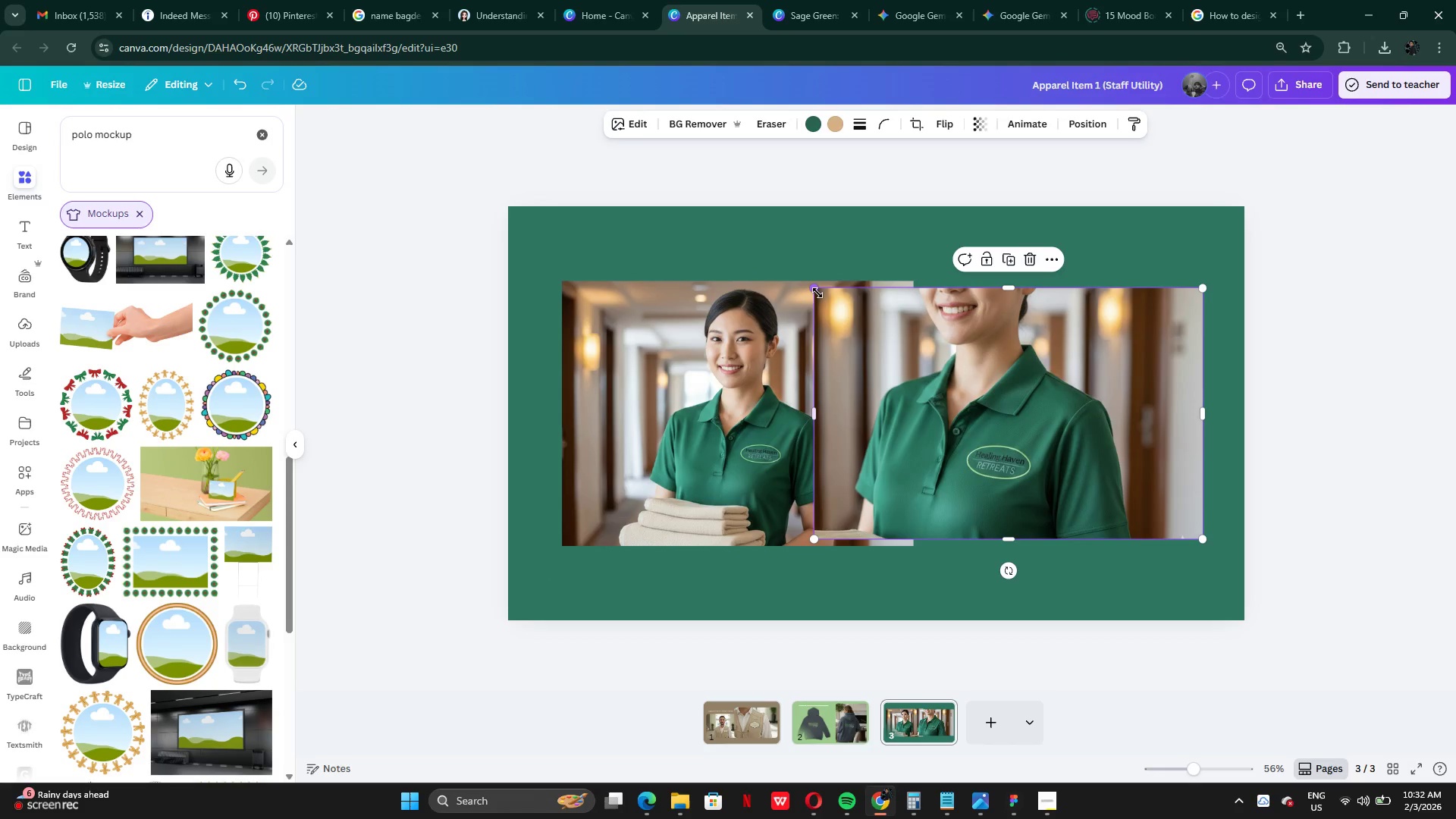 
left_click_drag(start_coordinate=[817, 293], to_coordinate=[777, 256])
 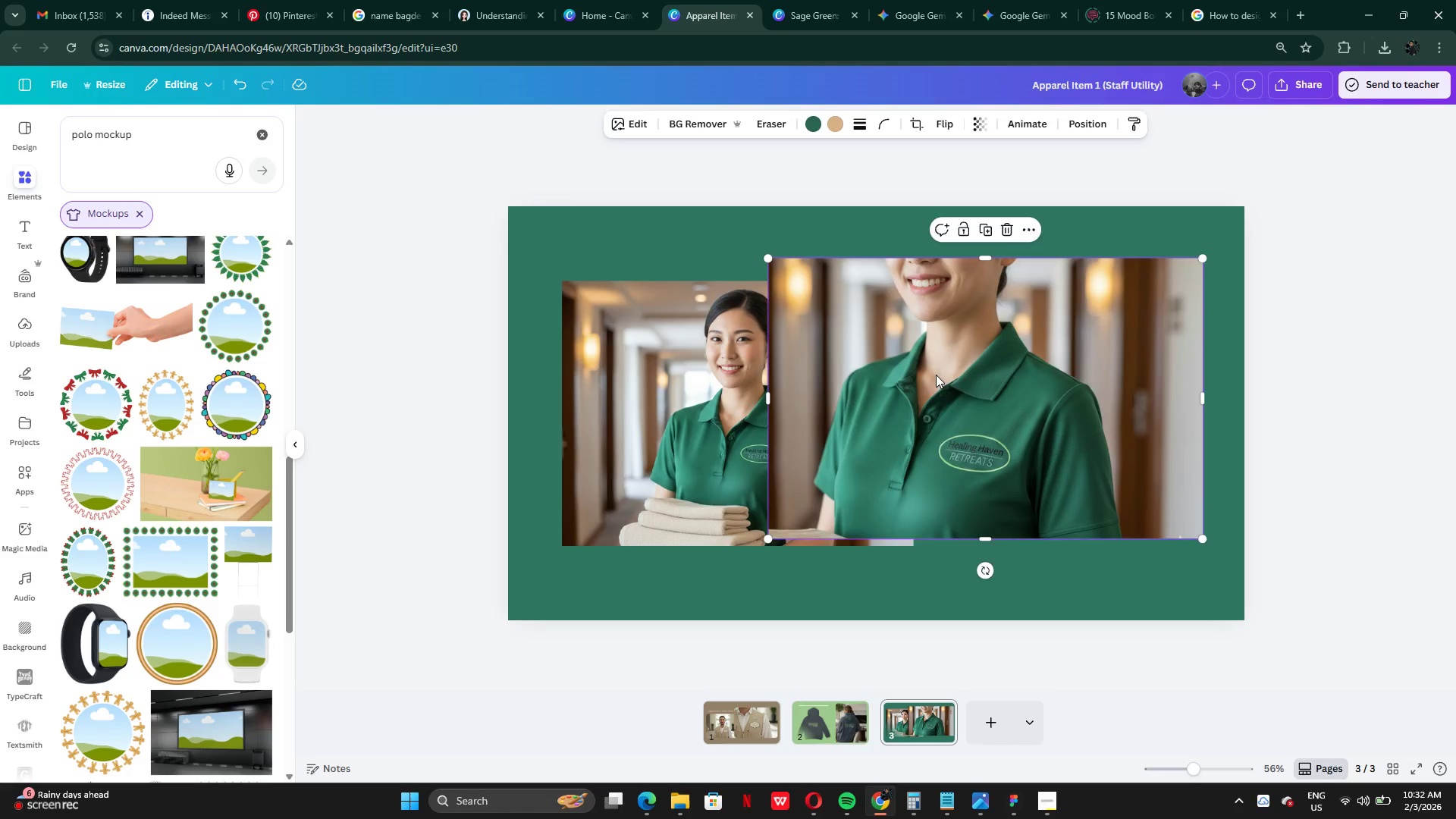 
left_click_drag(start_coordinate=[936, 375], to_coordinate=[955, 391])
 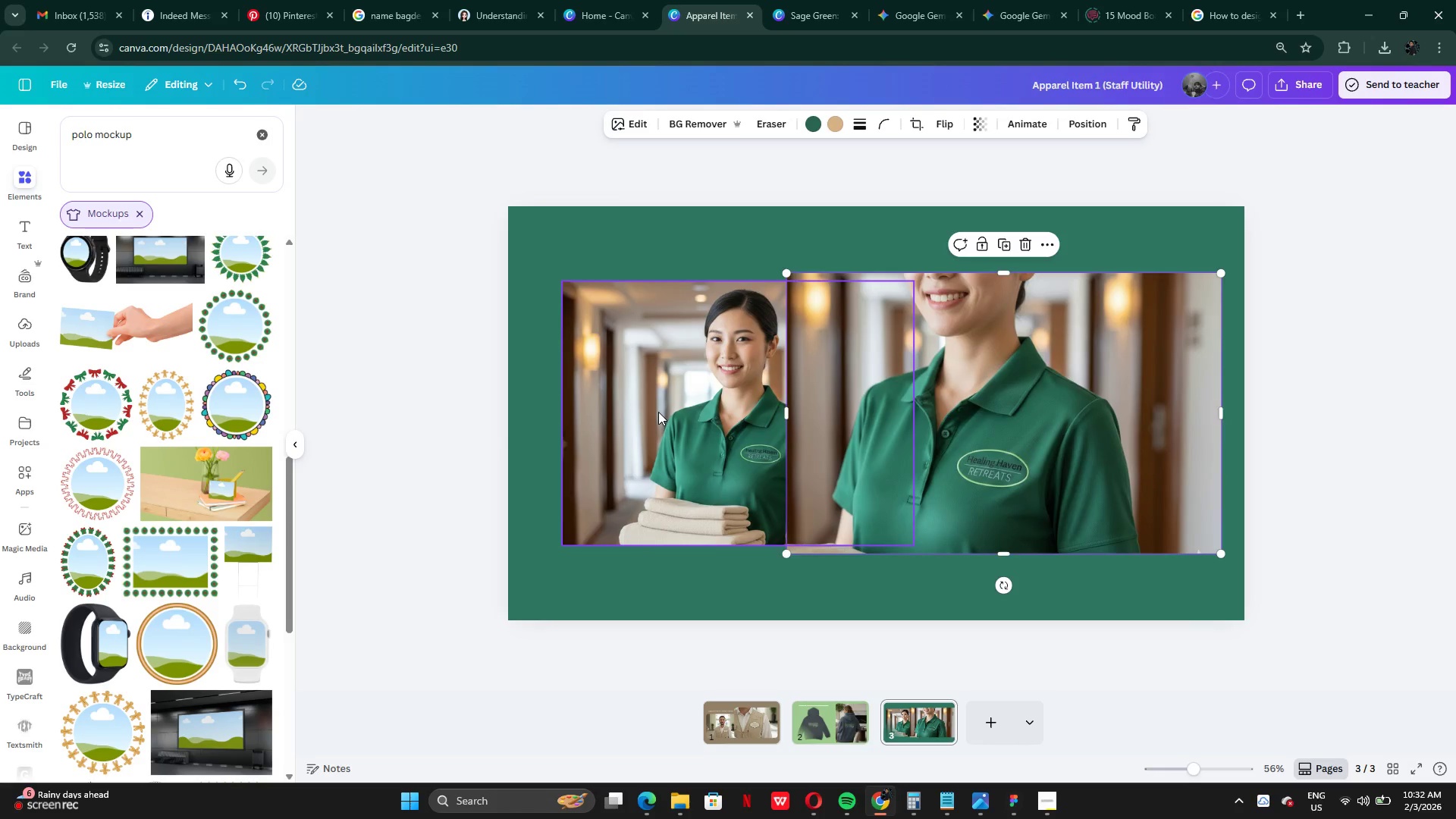 
left_click([658, 412])
 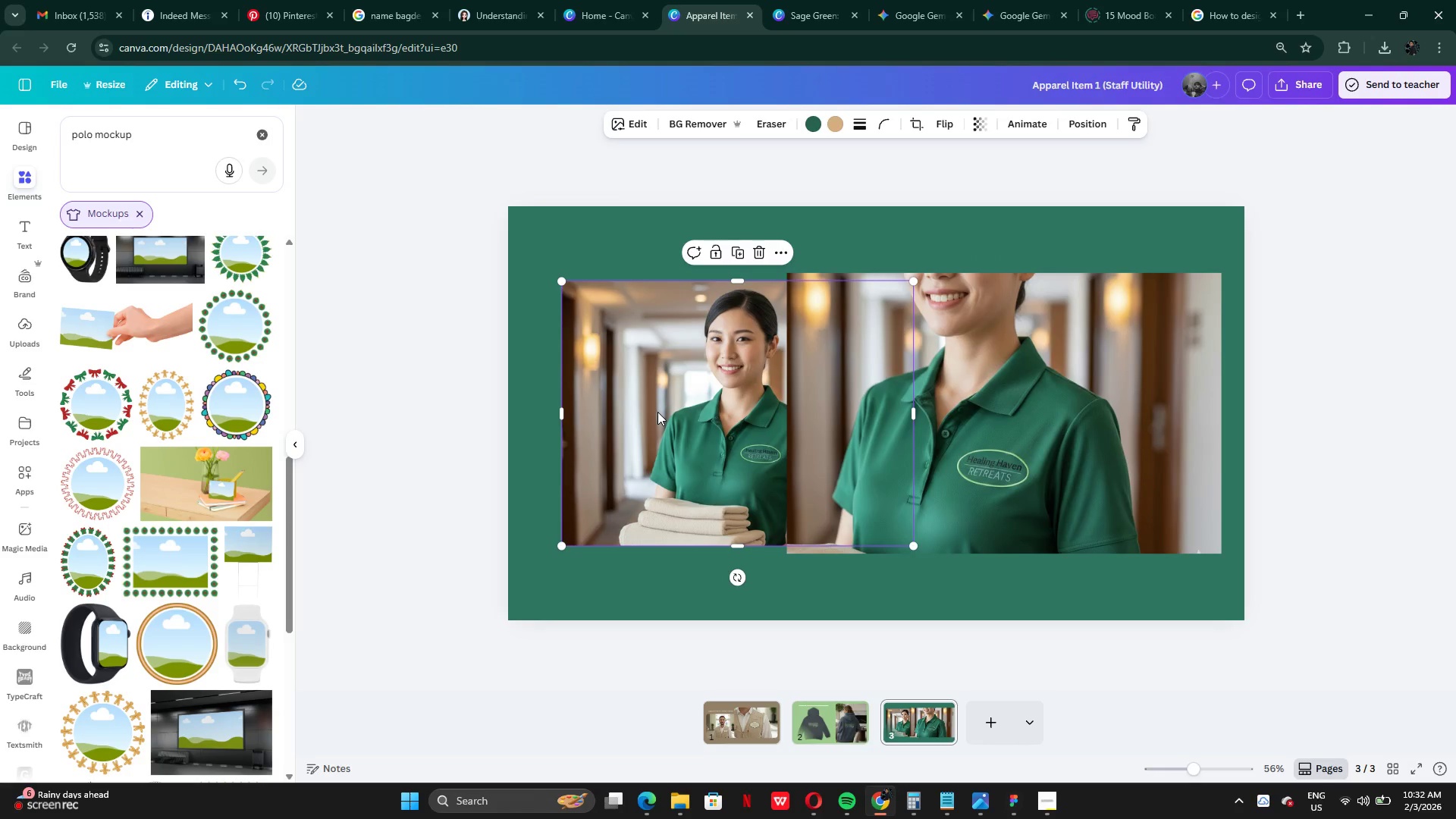 
left_click_drag(start_coordinate=[658, 412], to_coordinate=[631, 409])
 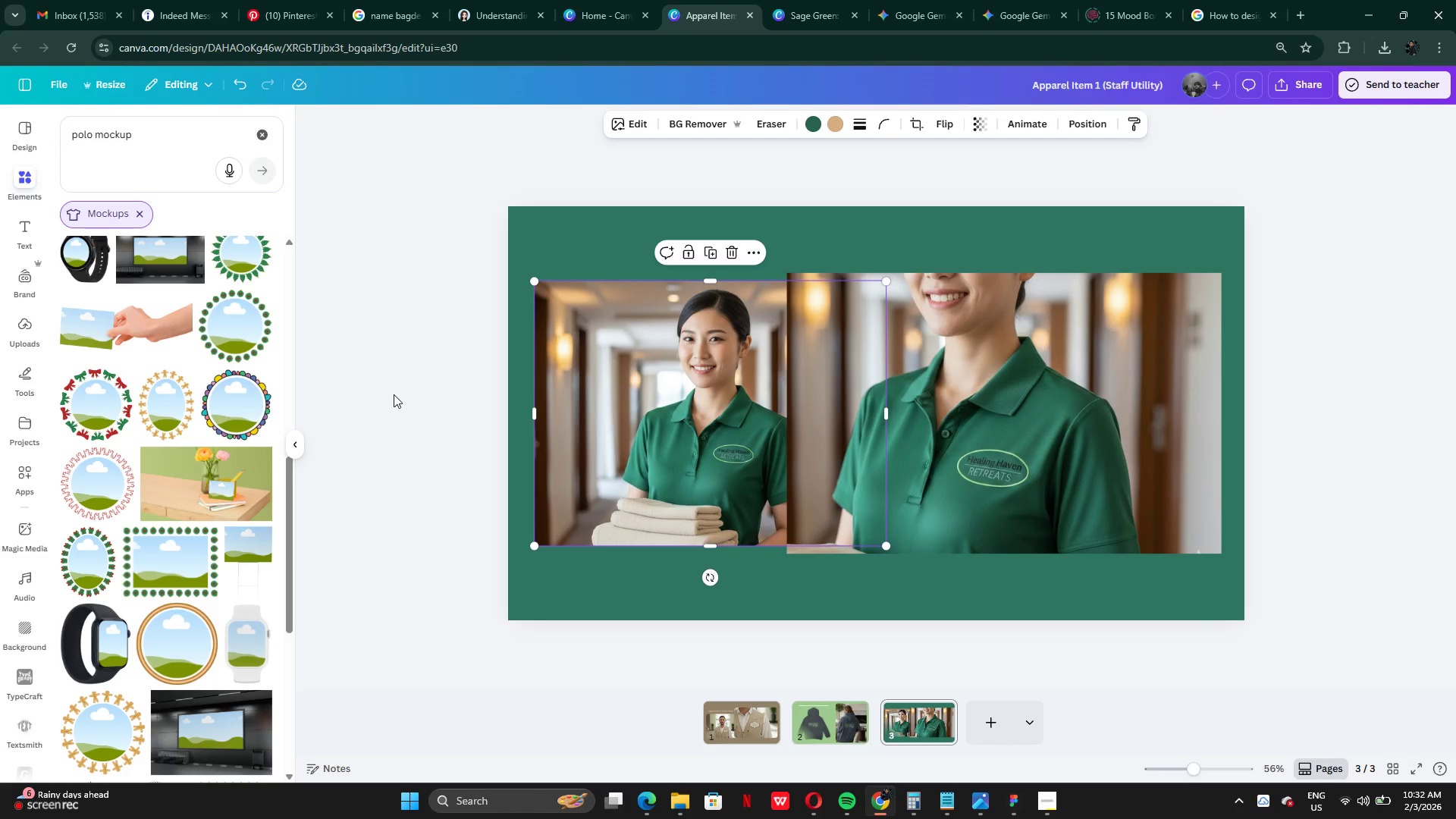 
left_click([394, 394])
 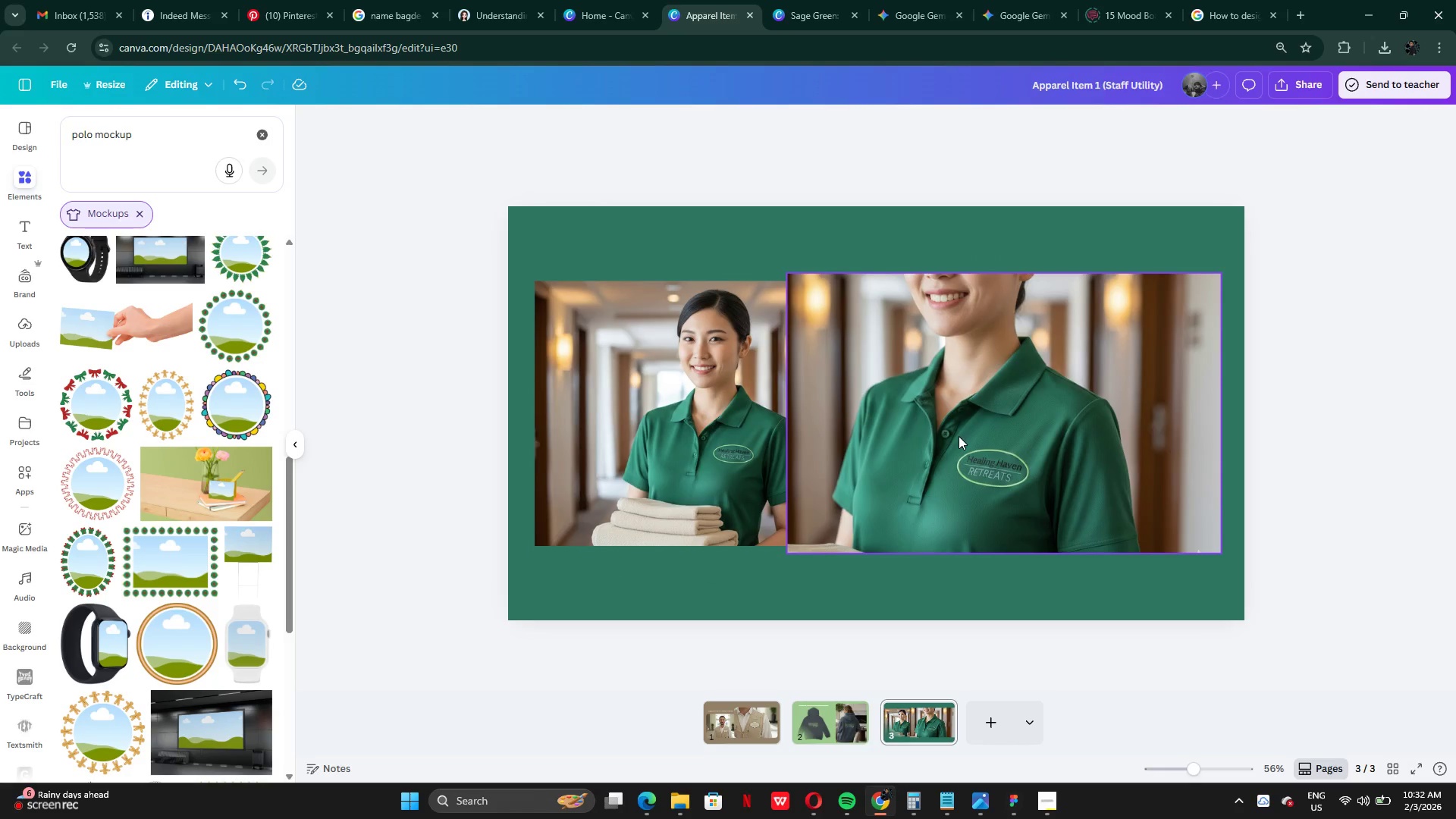 
left_click([549, 356])
 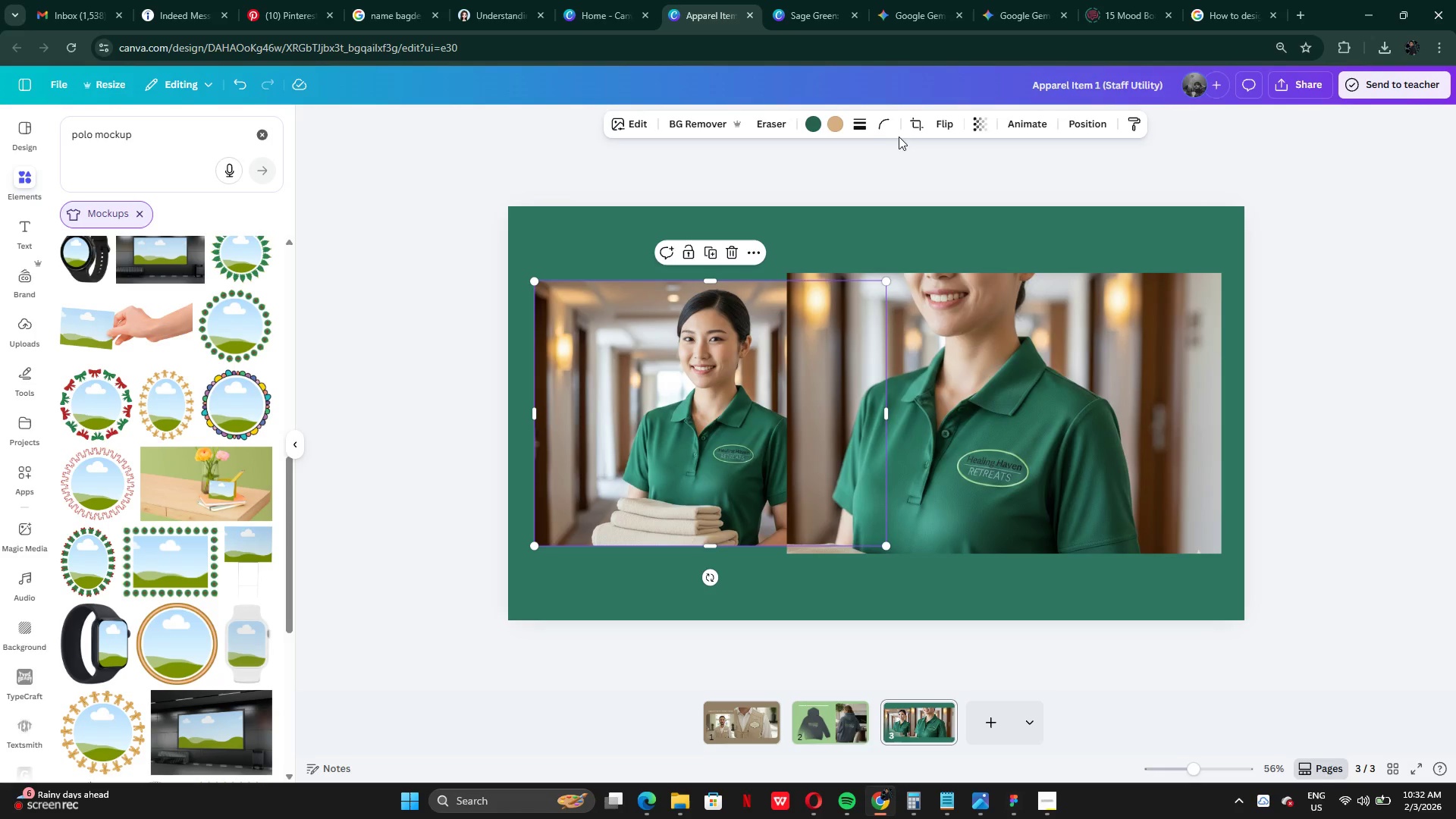 
left_click([886, 129])
 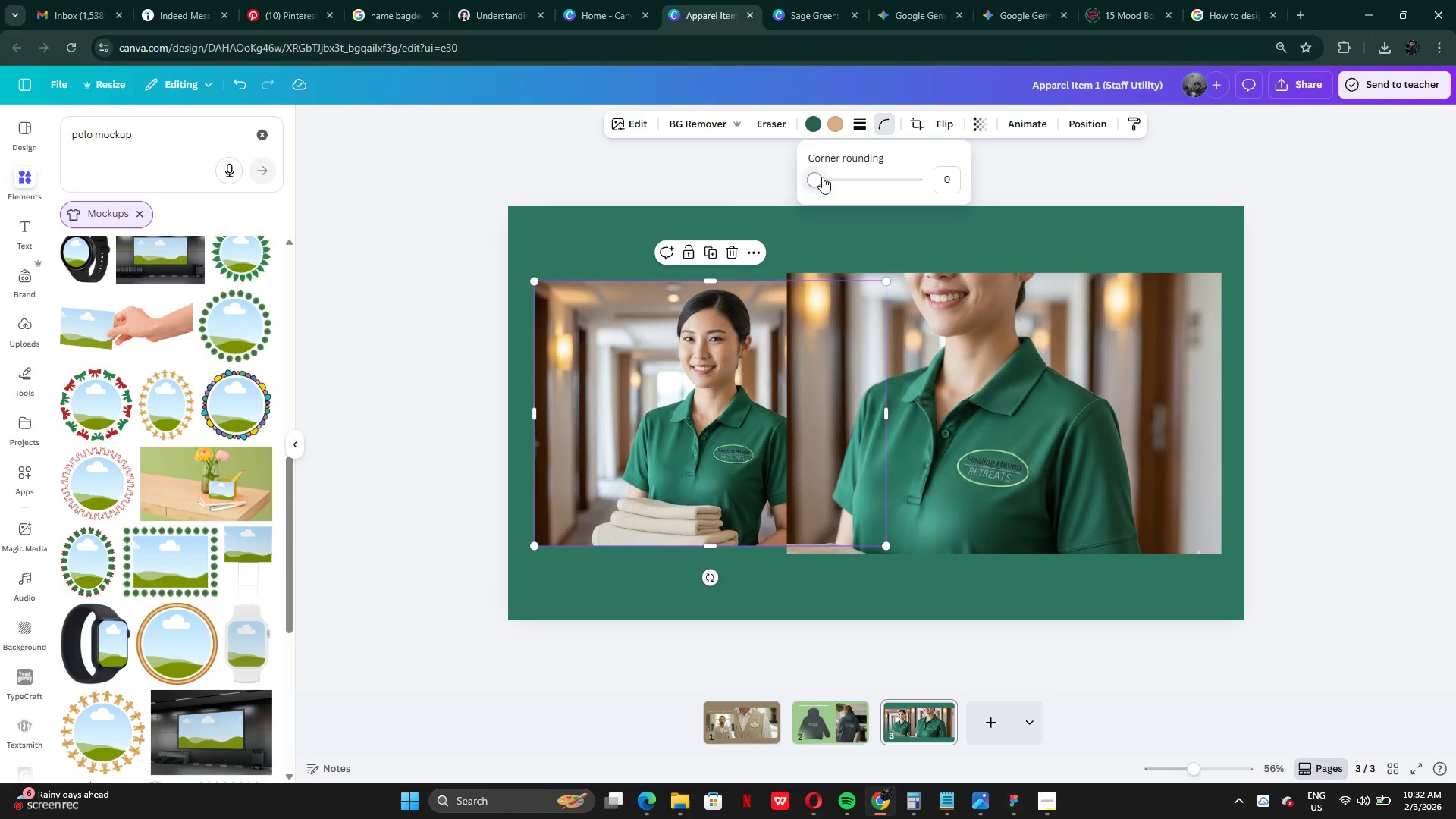 
left_click_drag(start_coordinate=[822, 177], to_coordinate=[871, 190])
 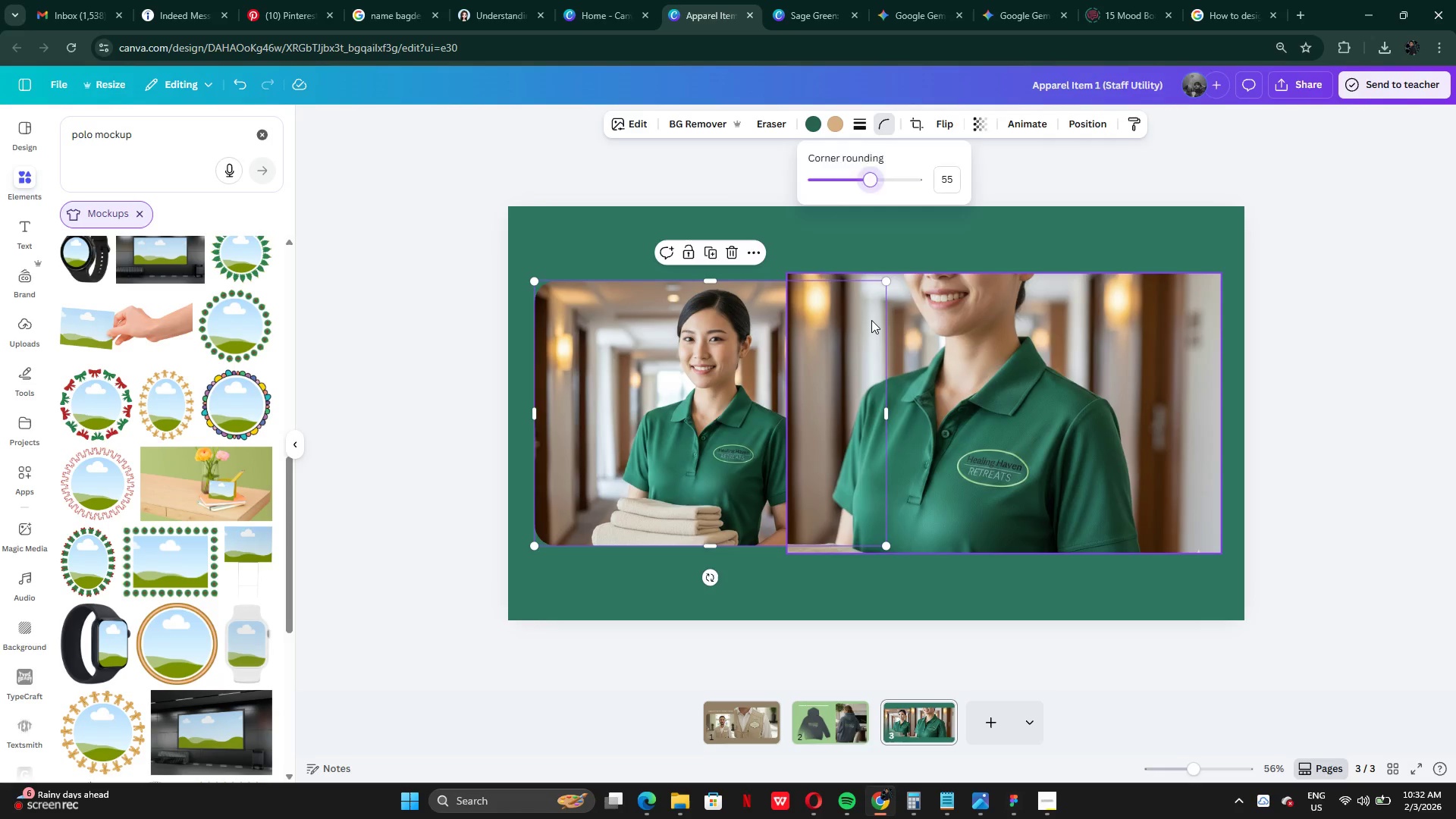 
left_click([871, 320])
 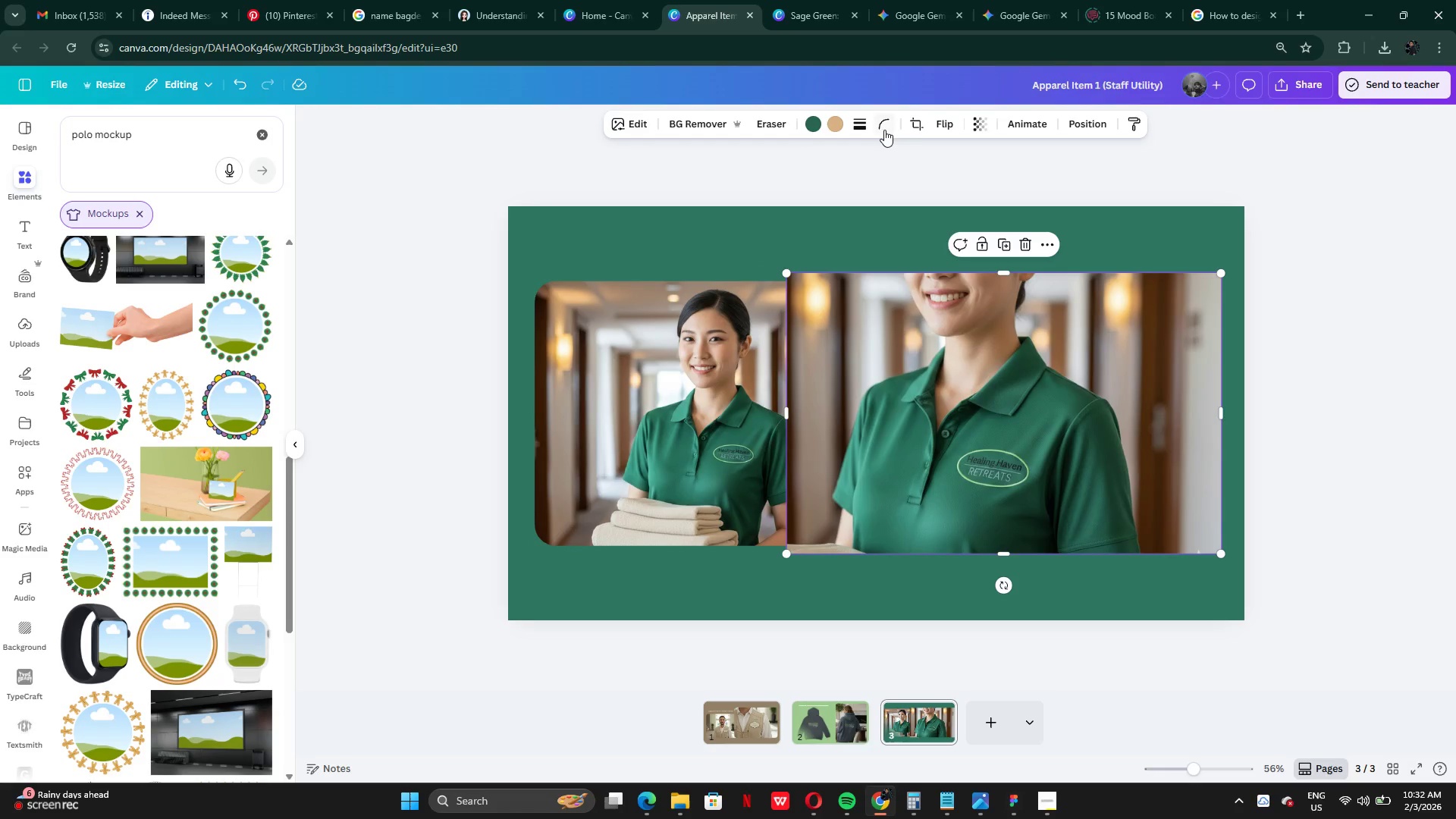 
left_click([884, 130])
 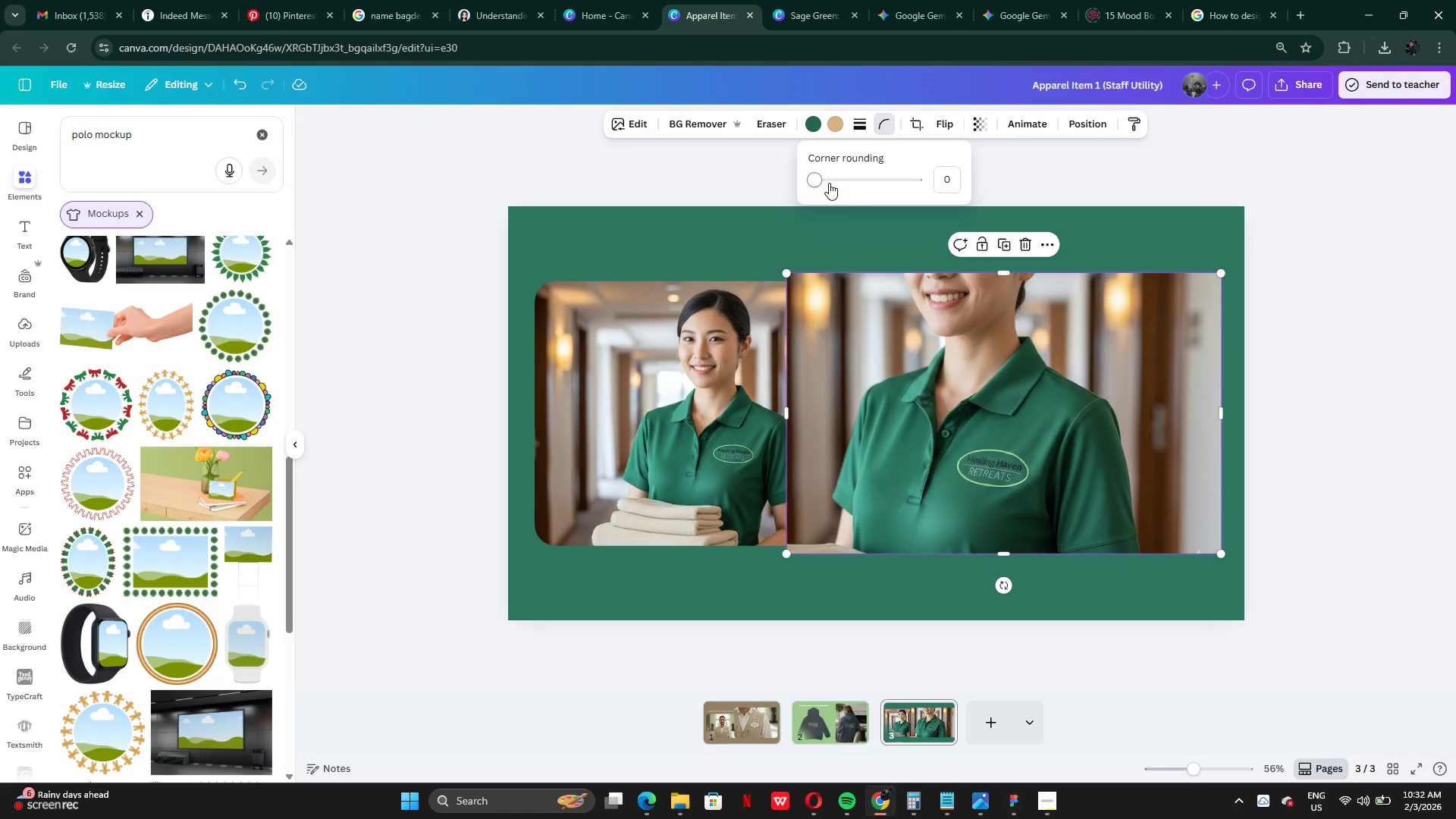 
left_click_drag(start_coordinate=[827, 181], to_coordinate=[876, 189])
 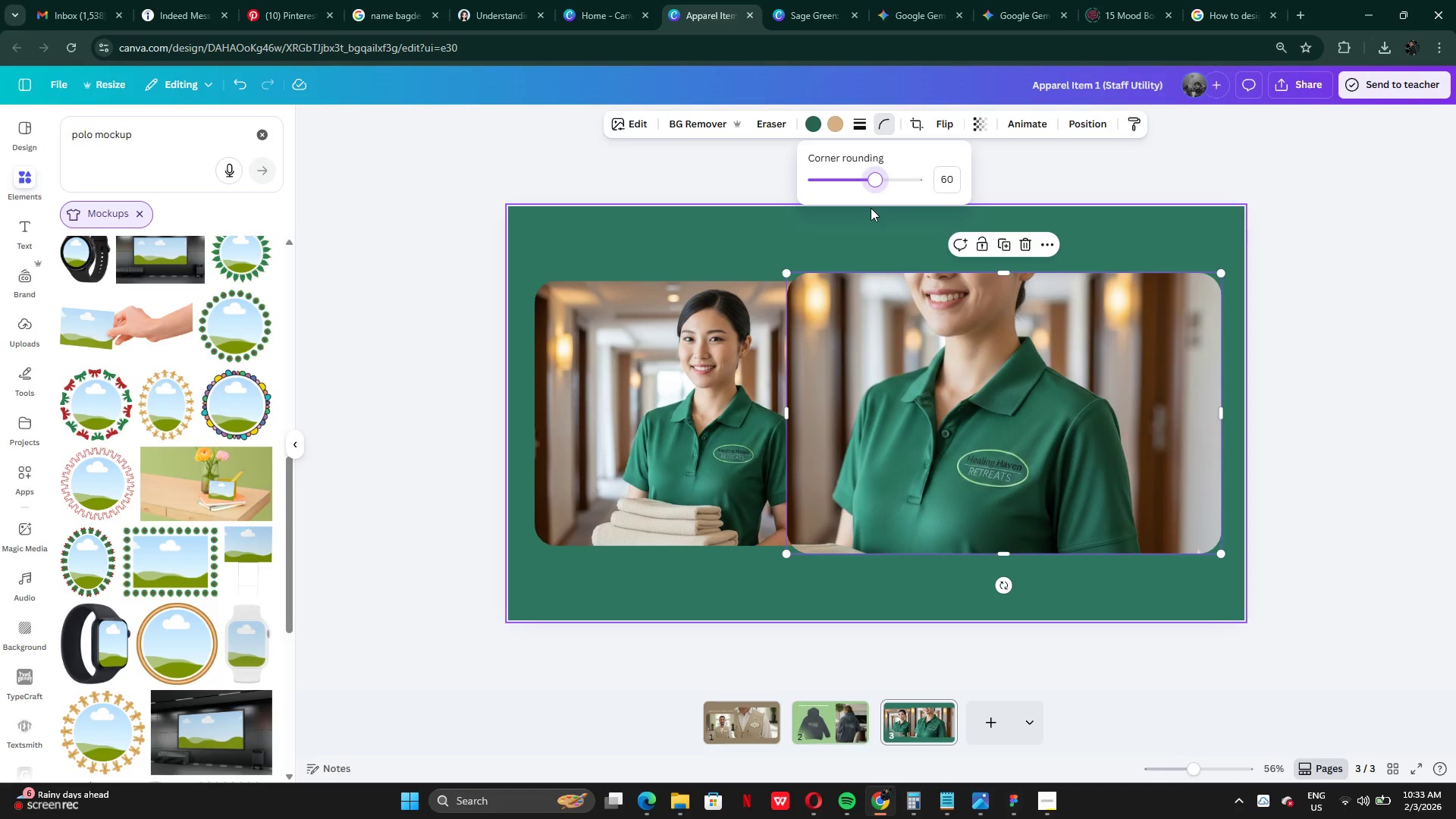 
wait(19.61)
 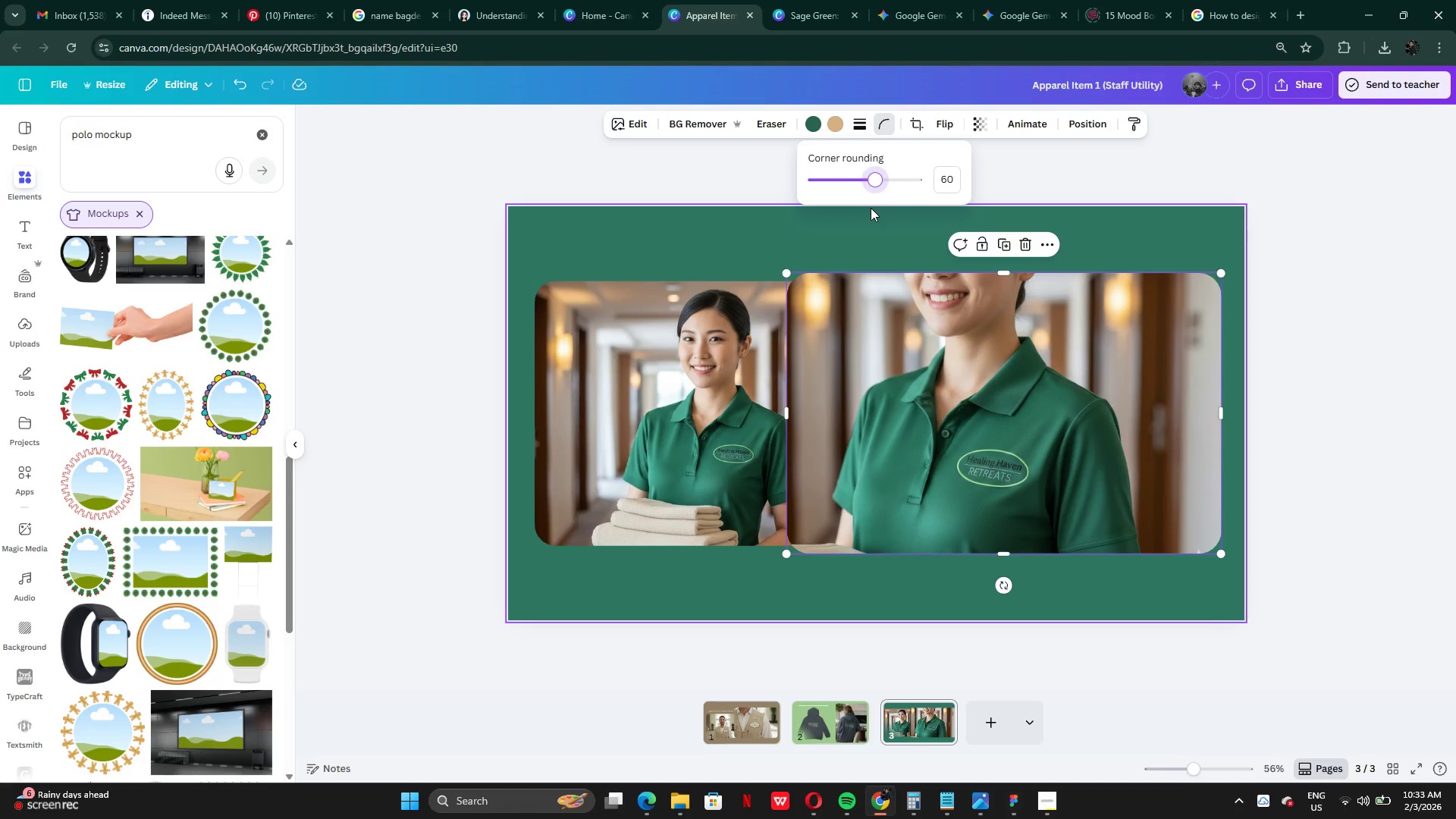 
left_click([744, 726])
 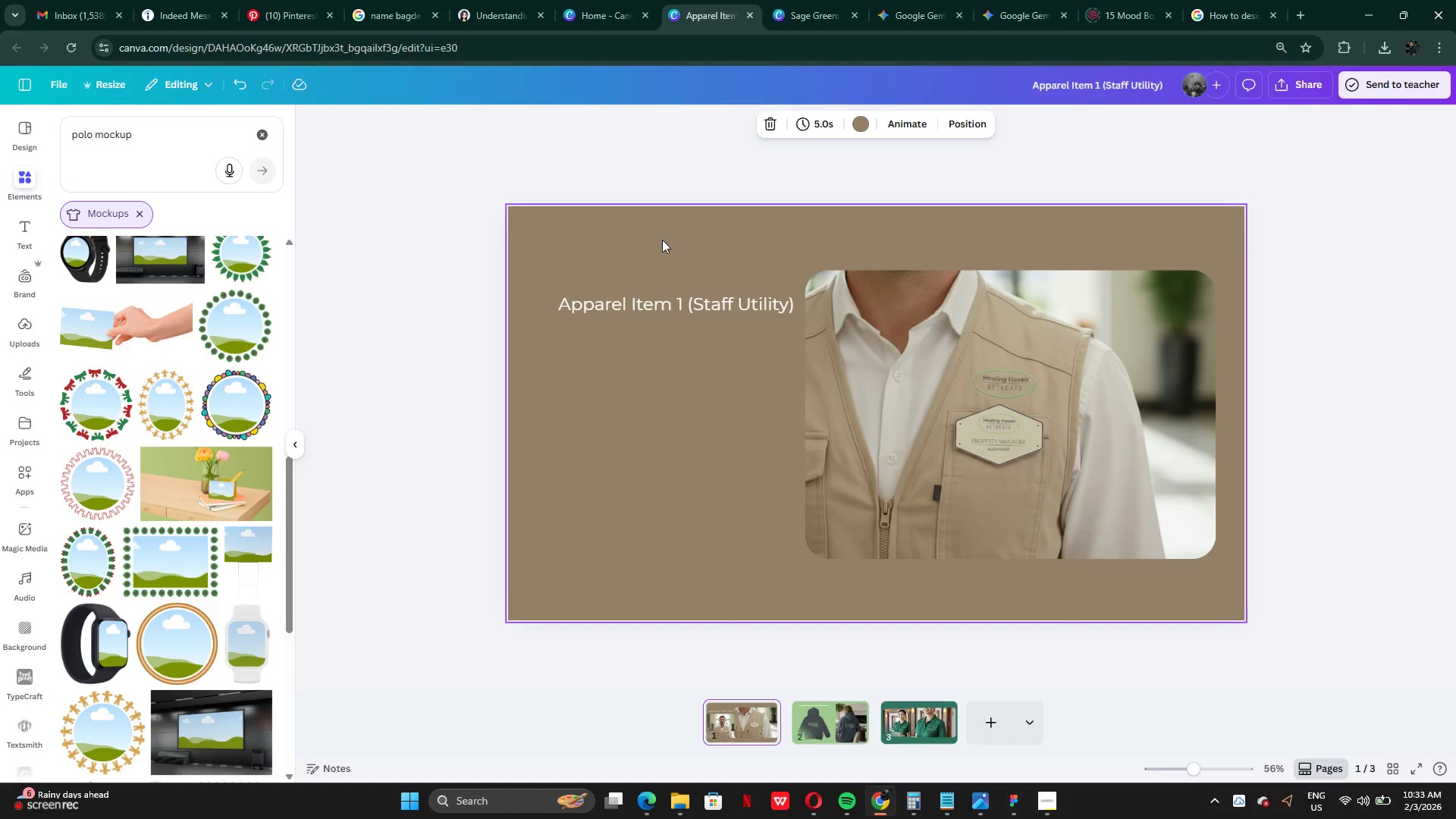 
left_click([661, 238])
 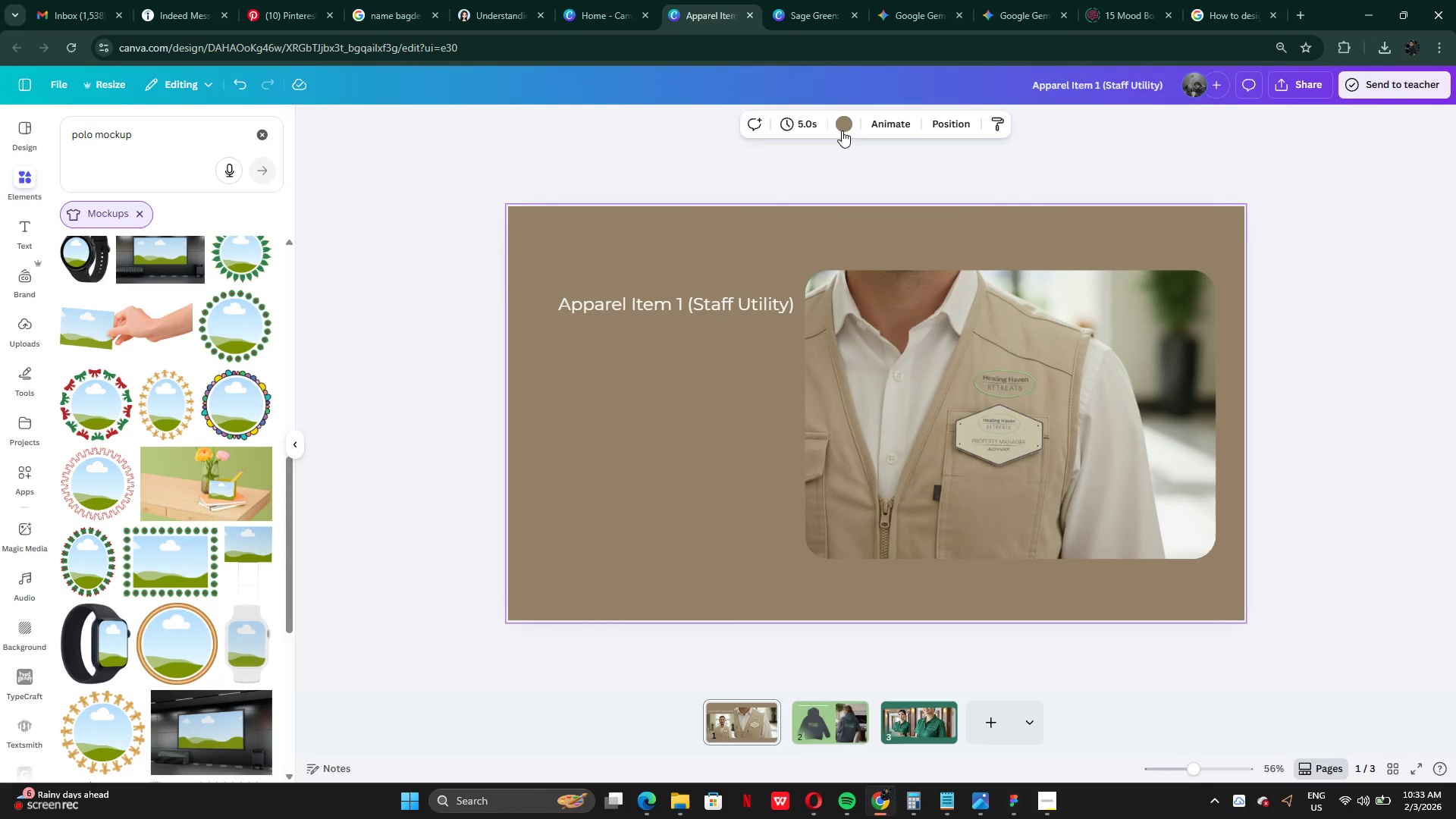 
left_click([840, 121])
 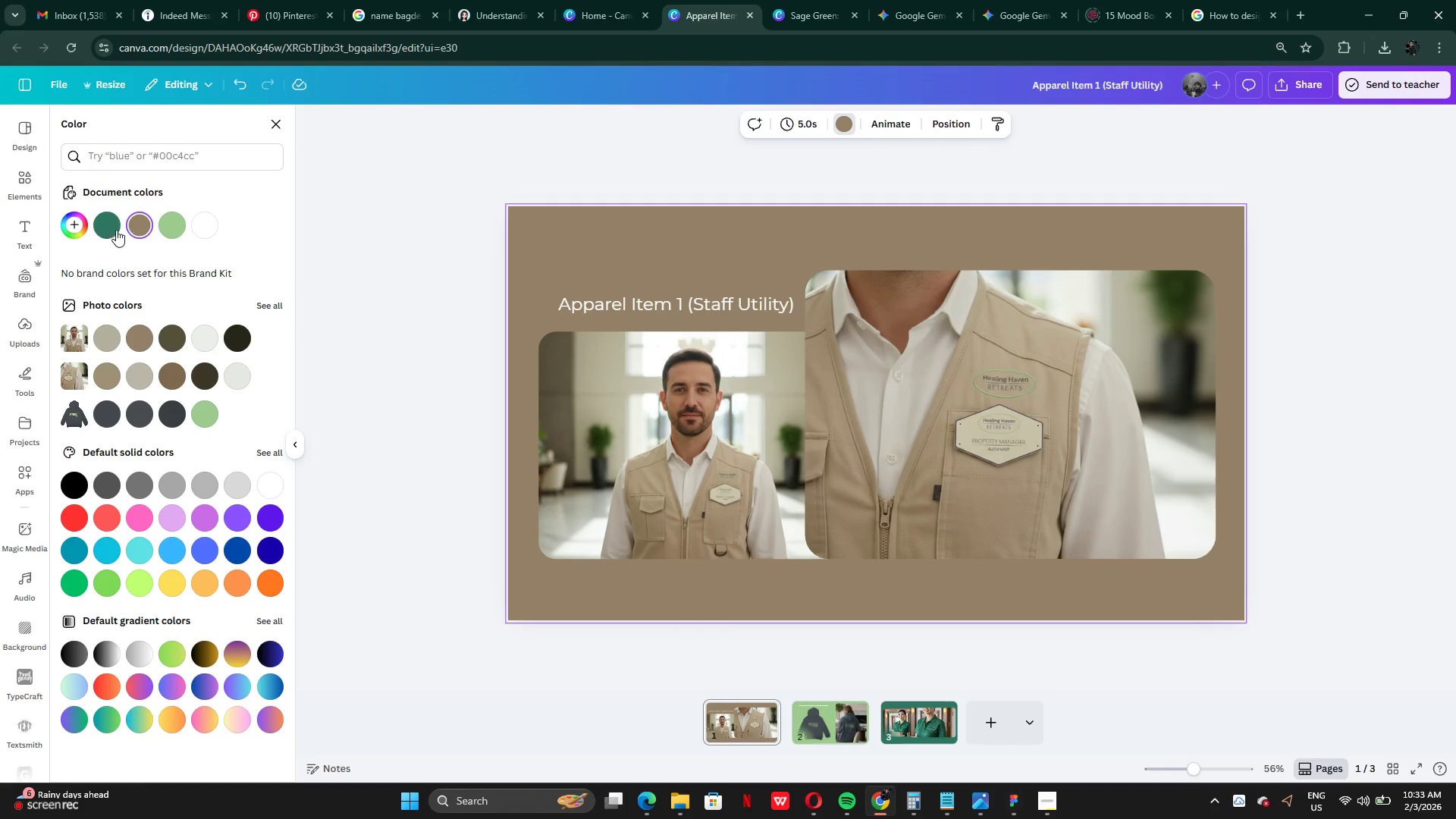 
left_click([116, 227])
 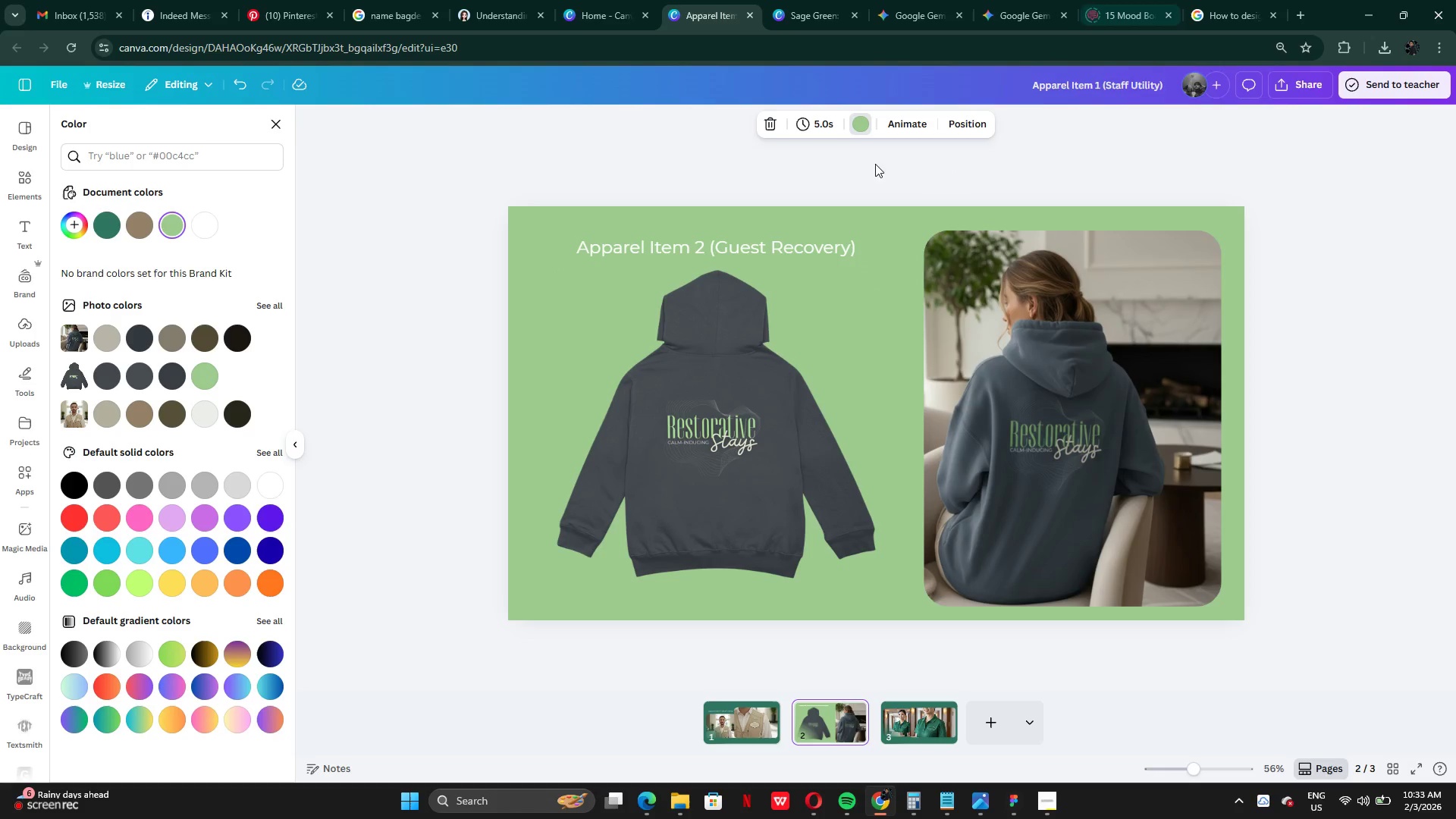 
left_click([117, 217])
 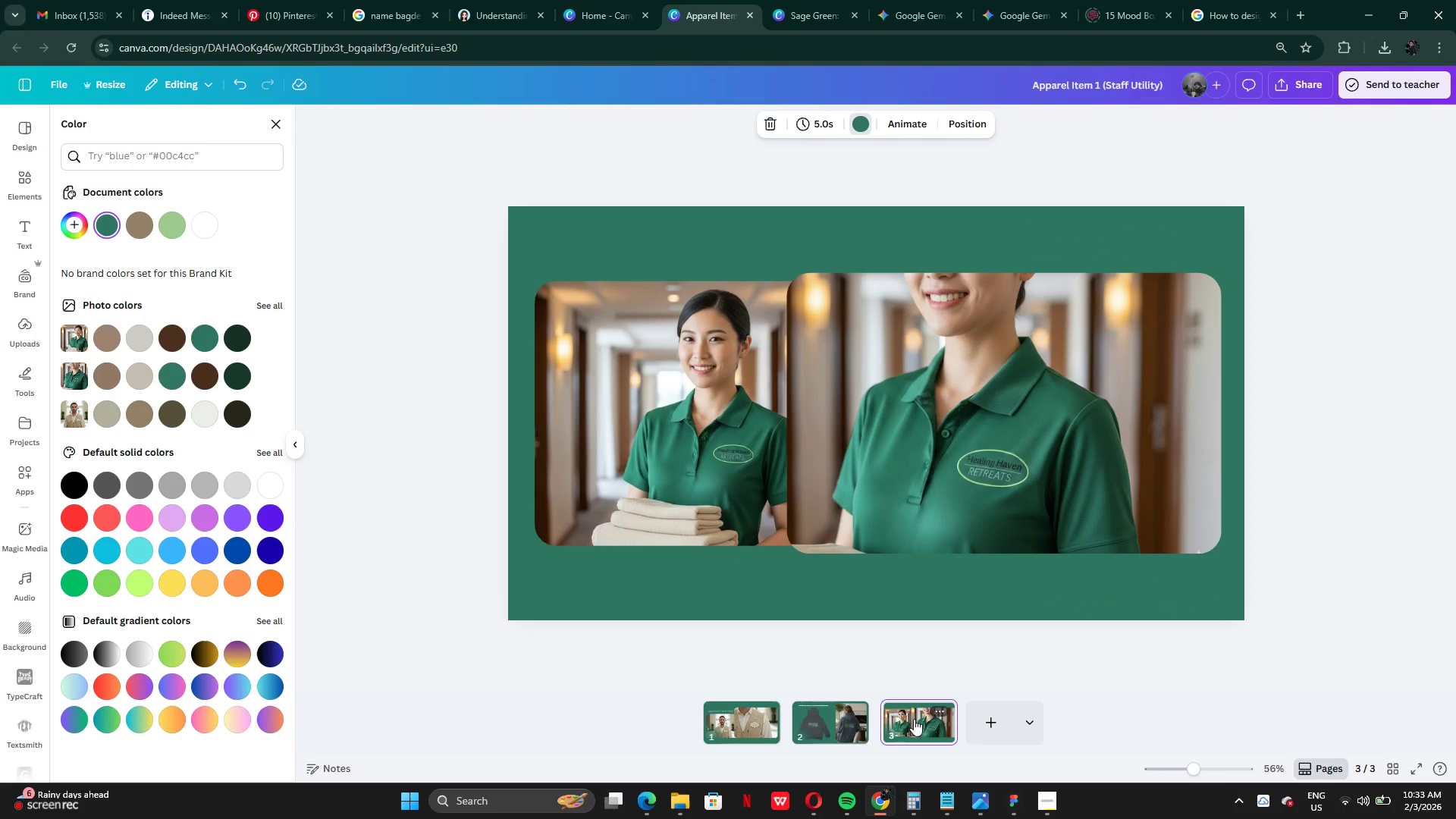 
wait(5.52)
 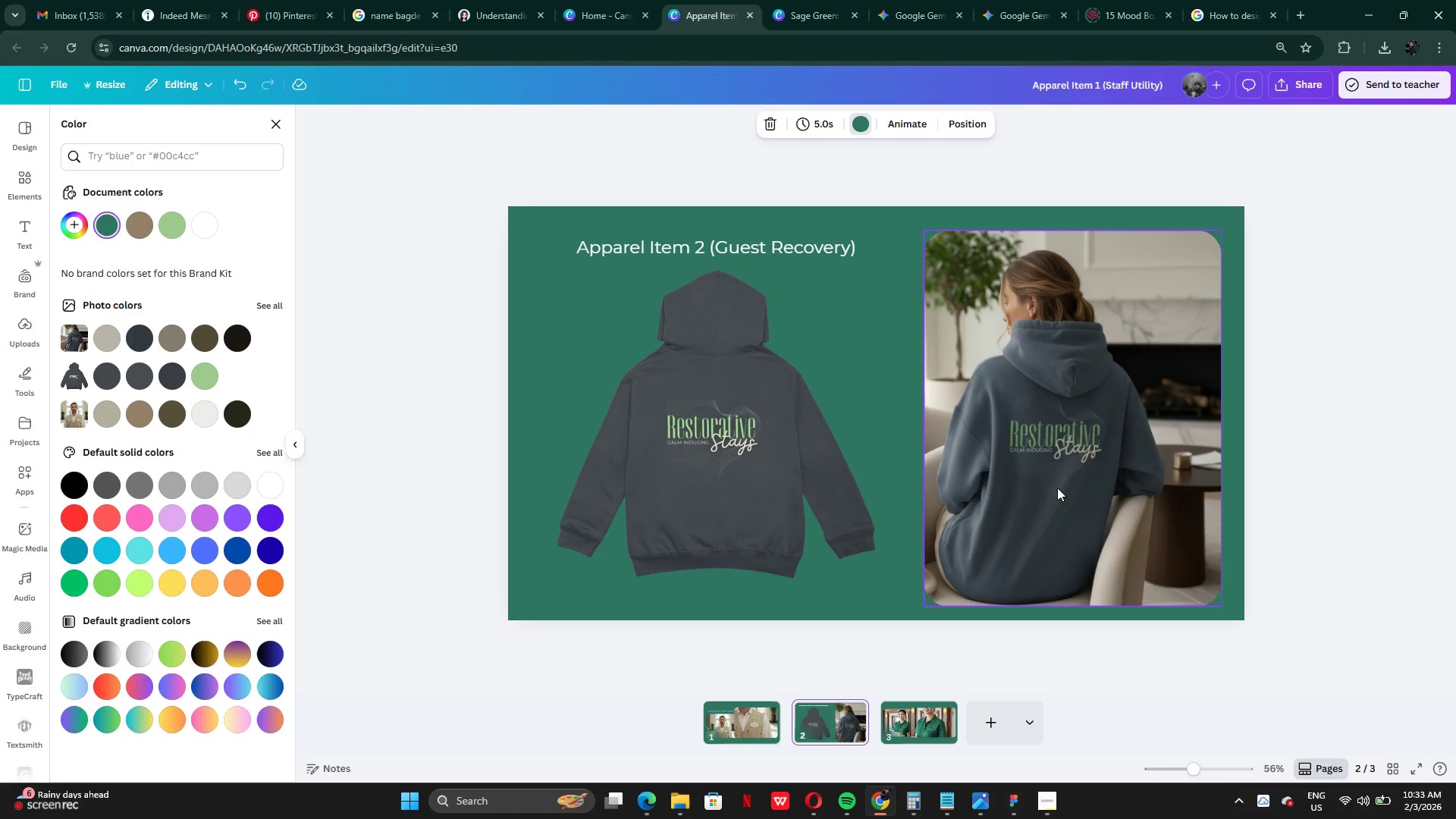 
left_click([1055, 805])